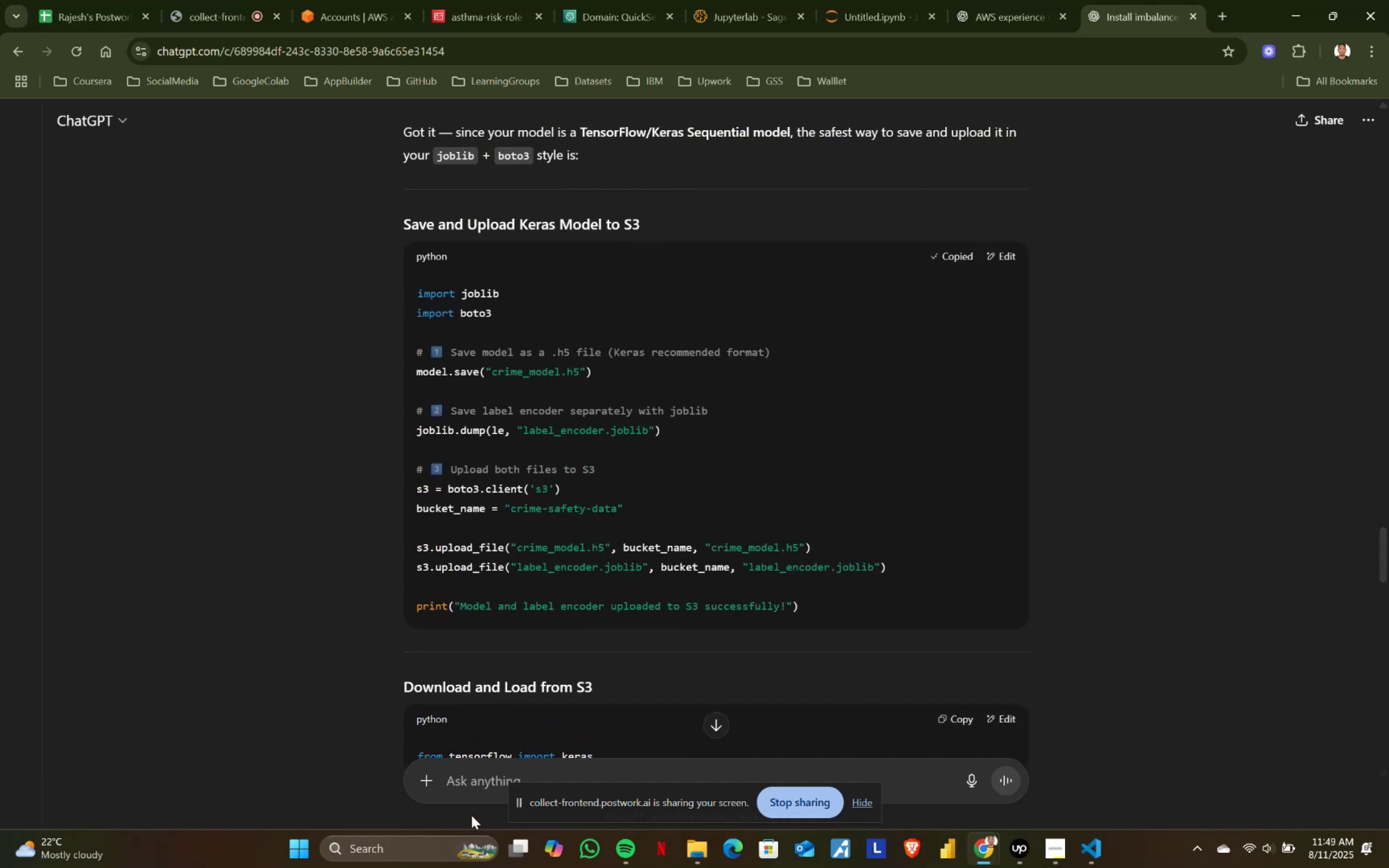 
left_click([474, 777])
 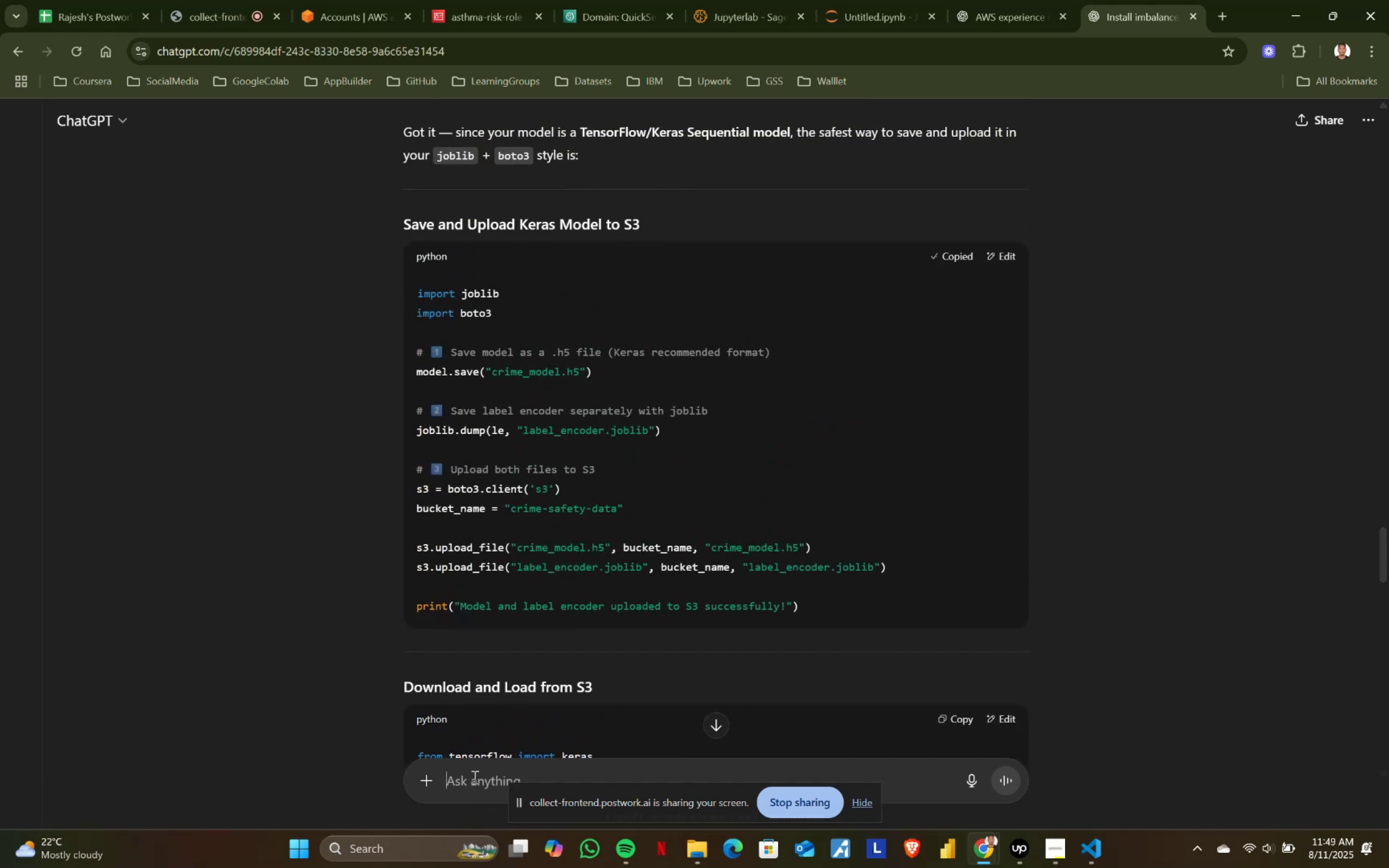 
key(Control+ControlLeft)
 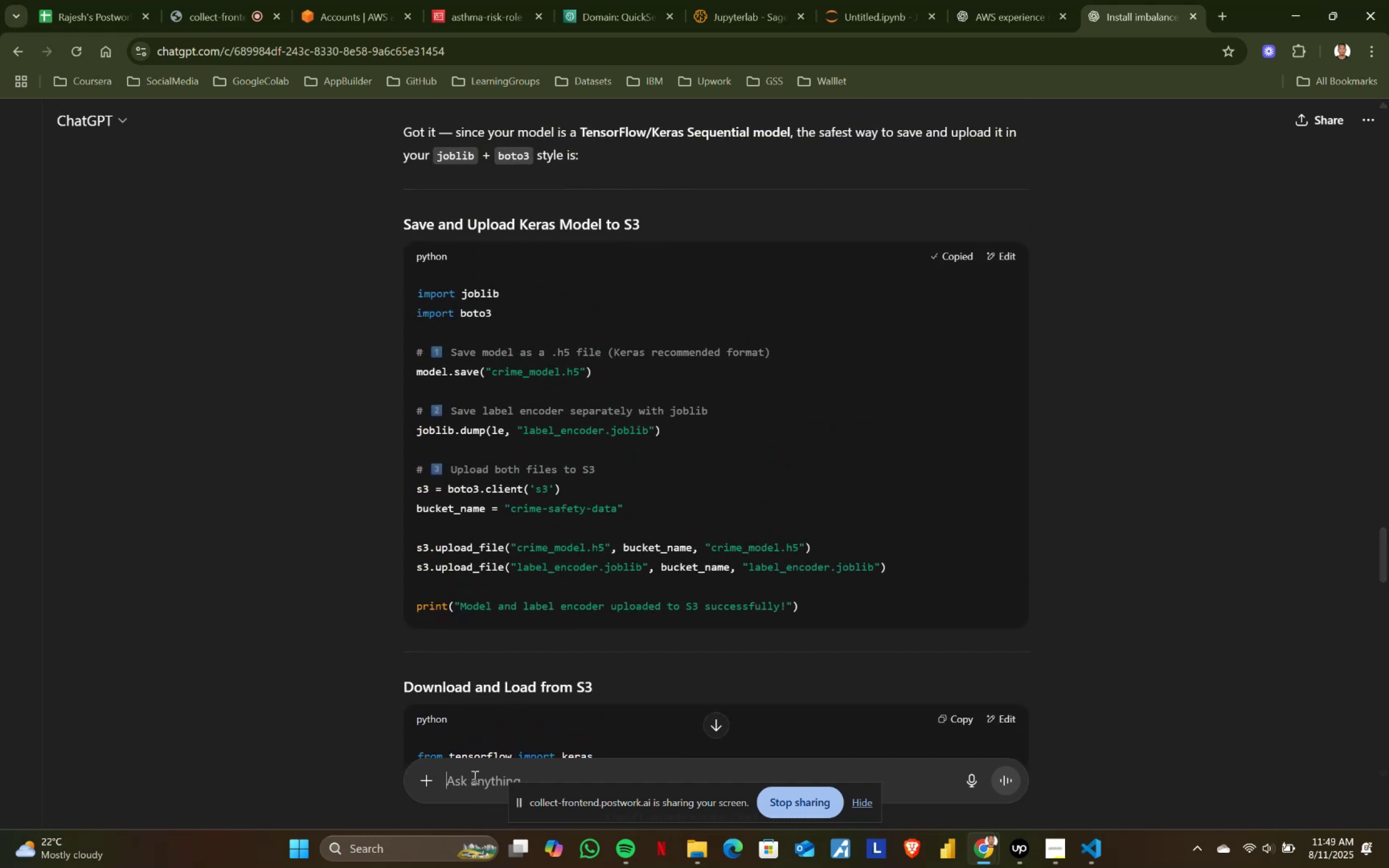 
key(Control+V)
 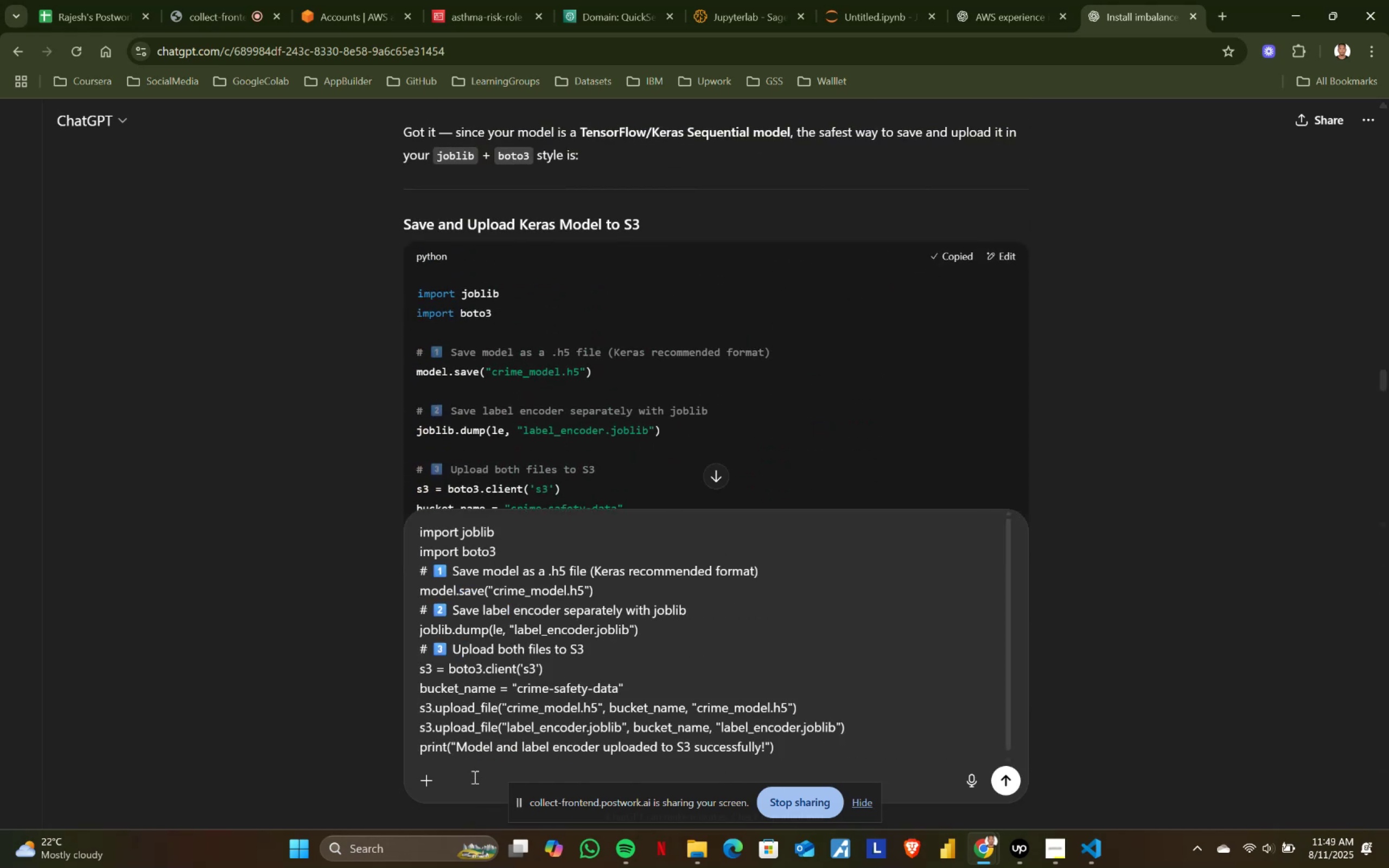 
key(Shift+Enter)
 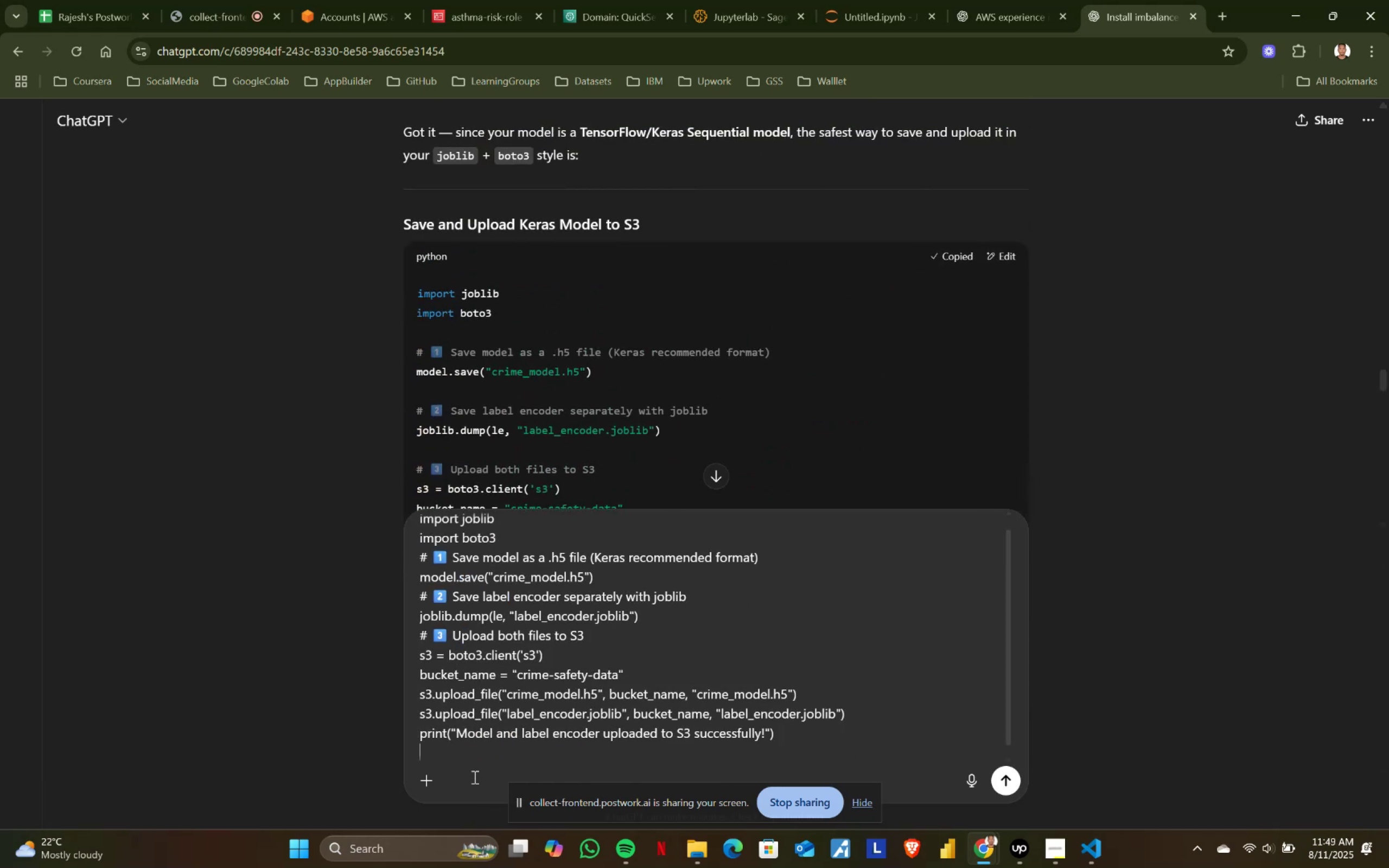 
key(Shift+Enter)
 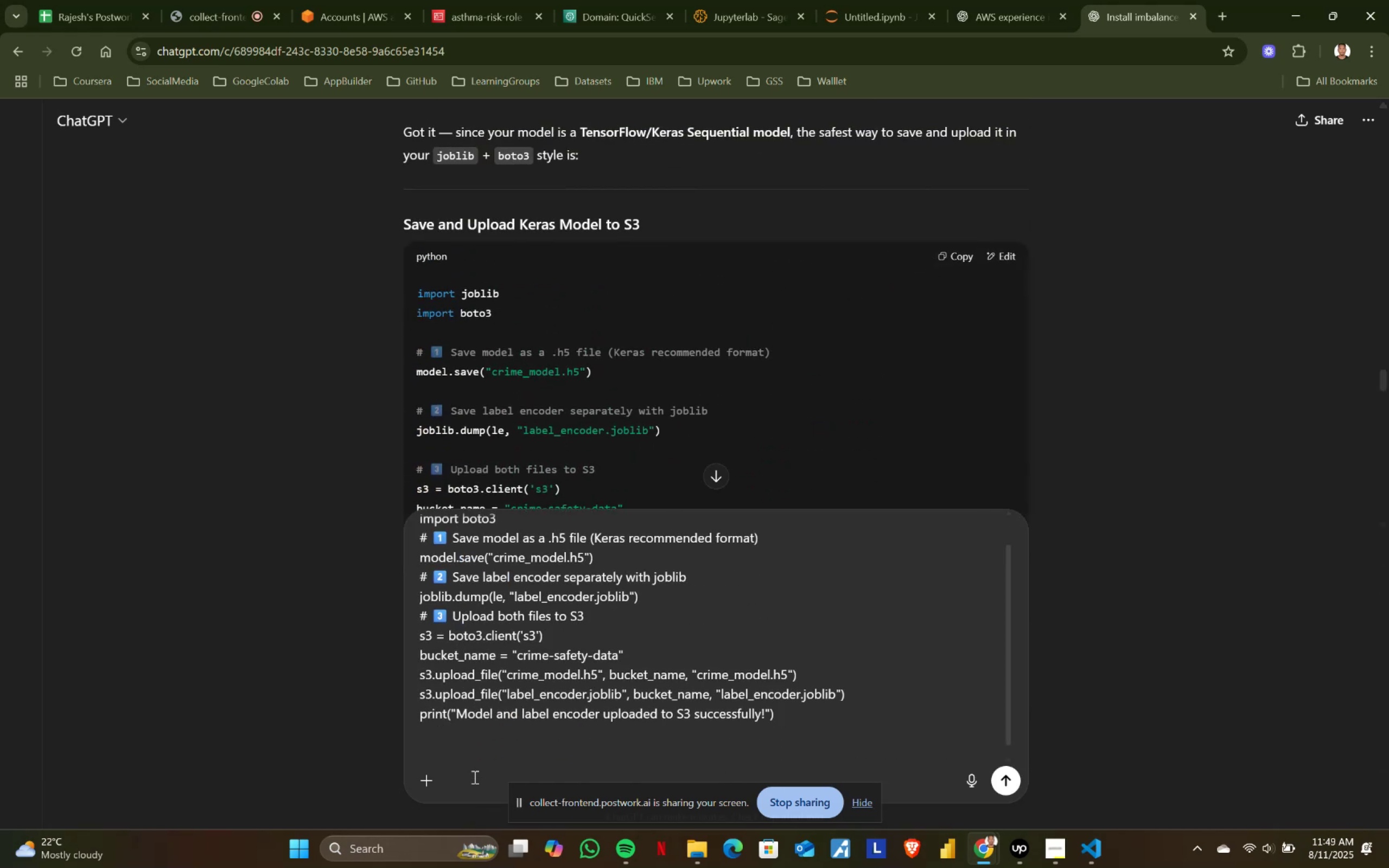 
type(just rename as its not for crime)
 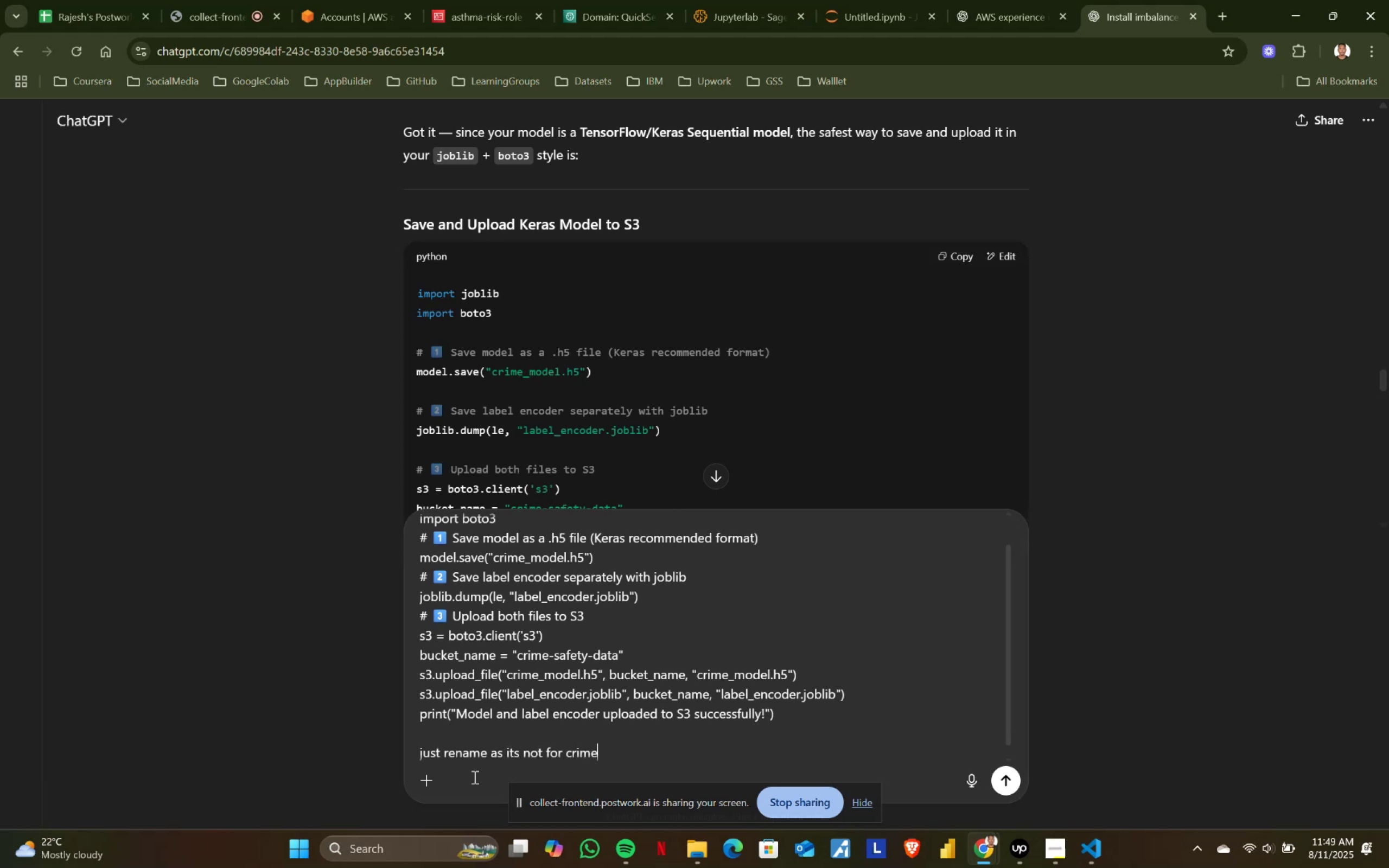 
key(Enter)
 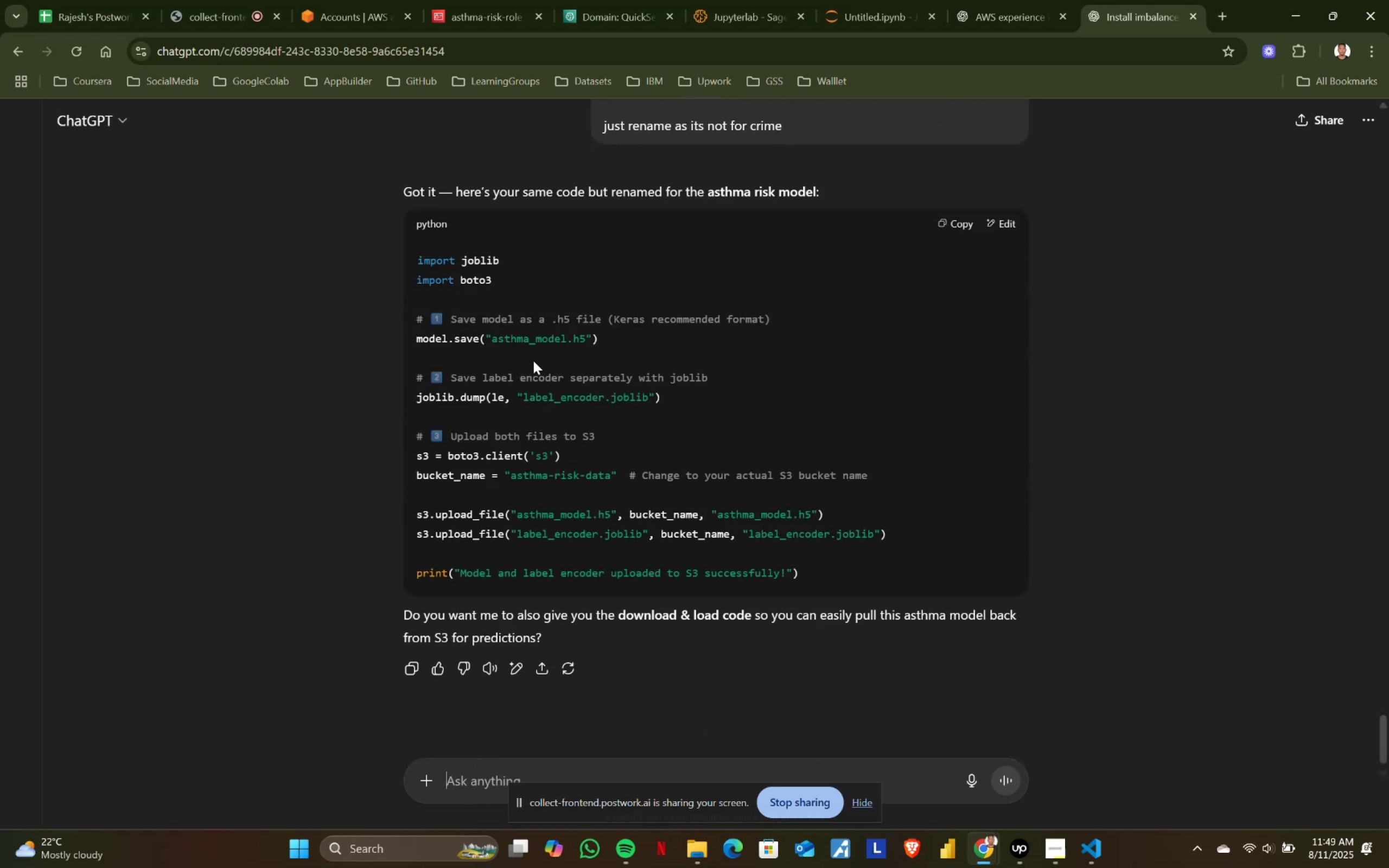 
left_click([957, 220])
 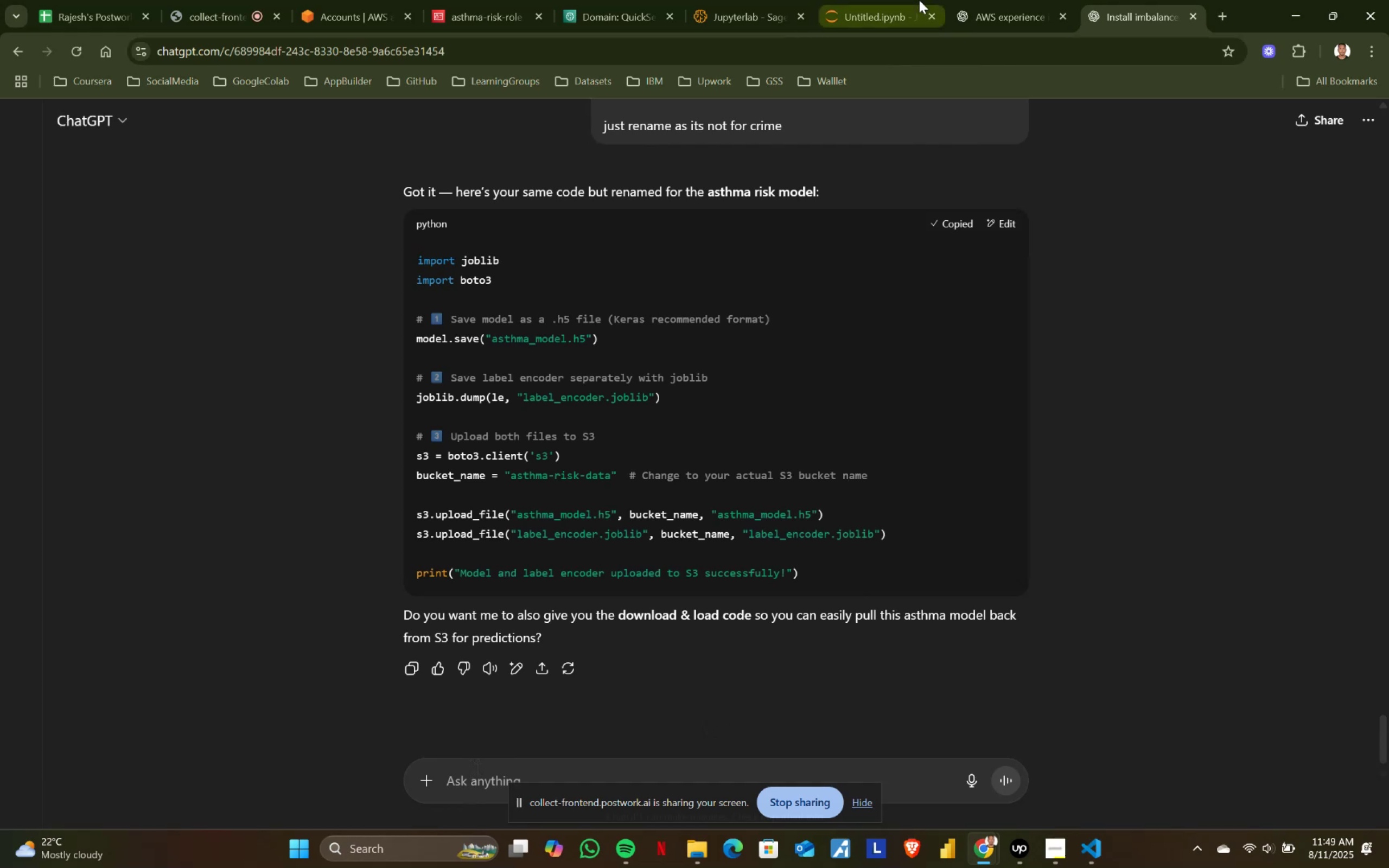 
left_click([908, 0])
 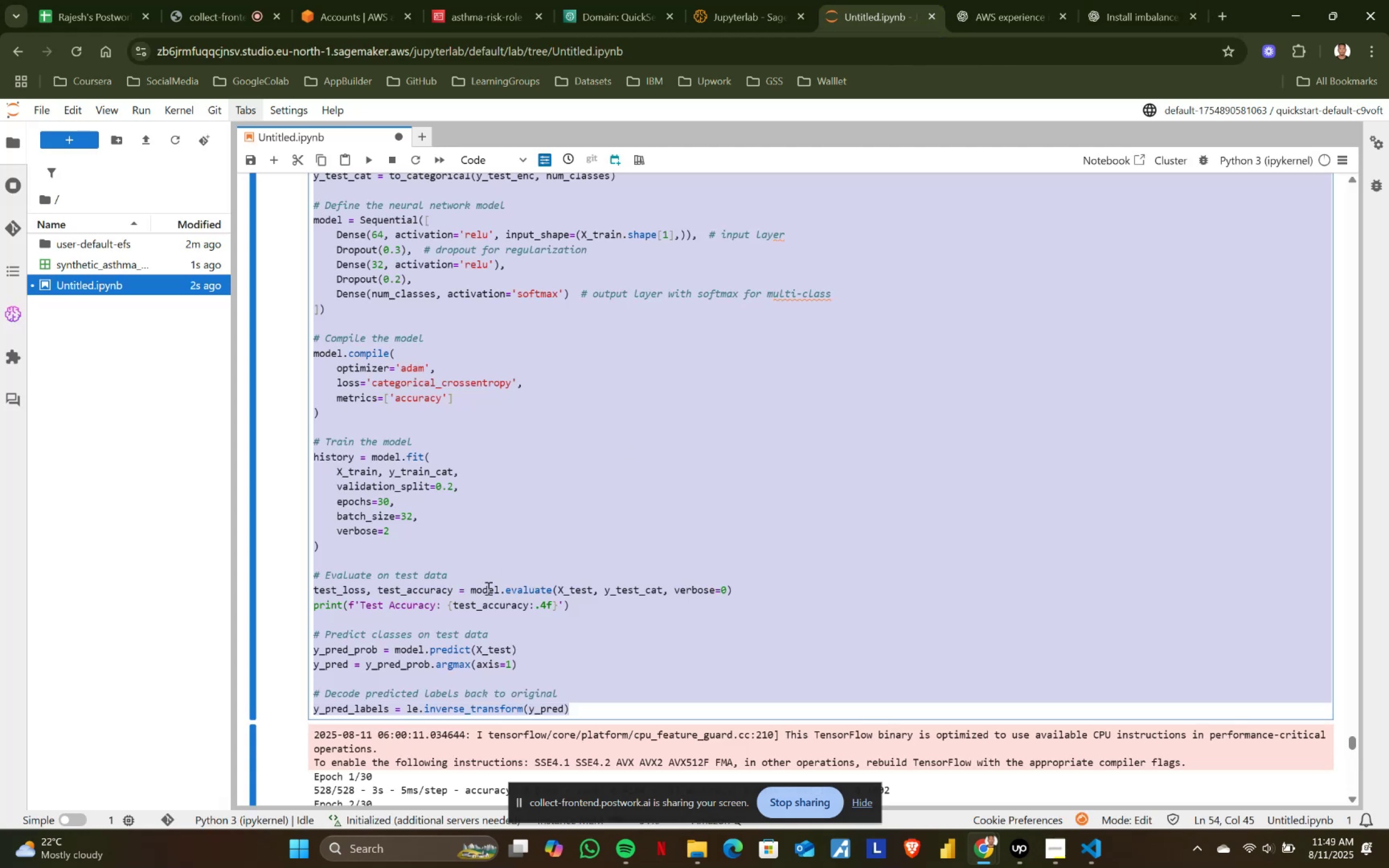 
scroll: coordinate [428, 508], scroll_direction: down, amount: 17.0
 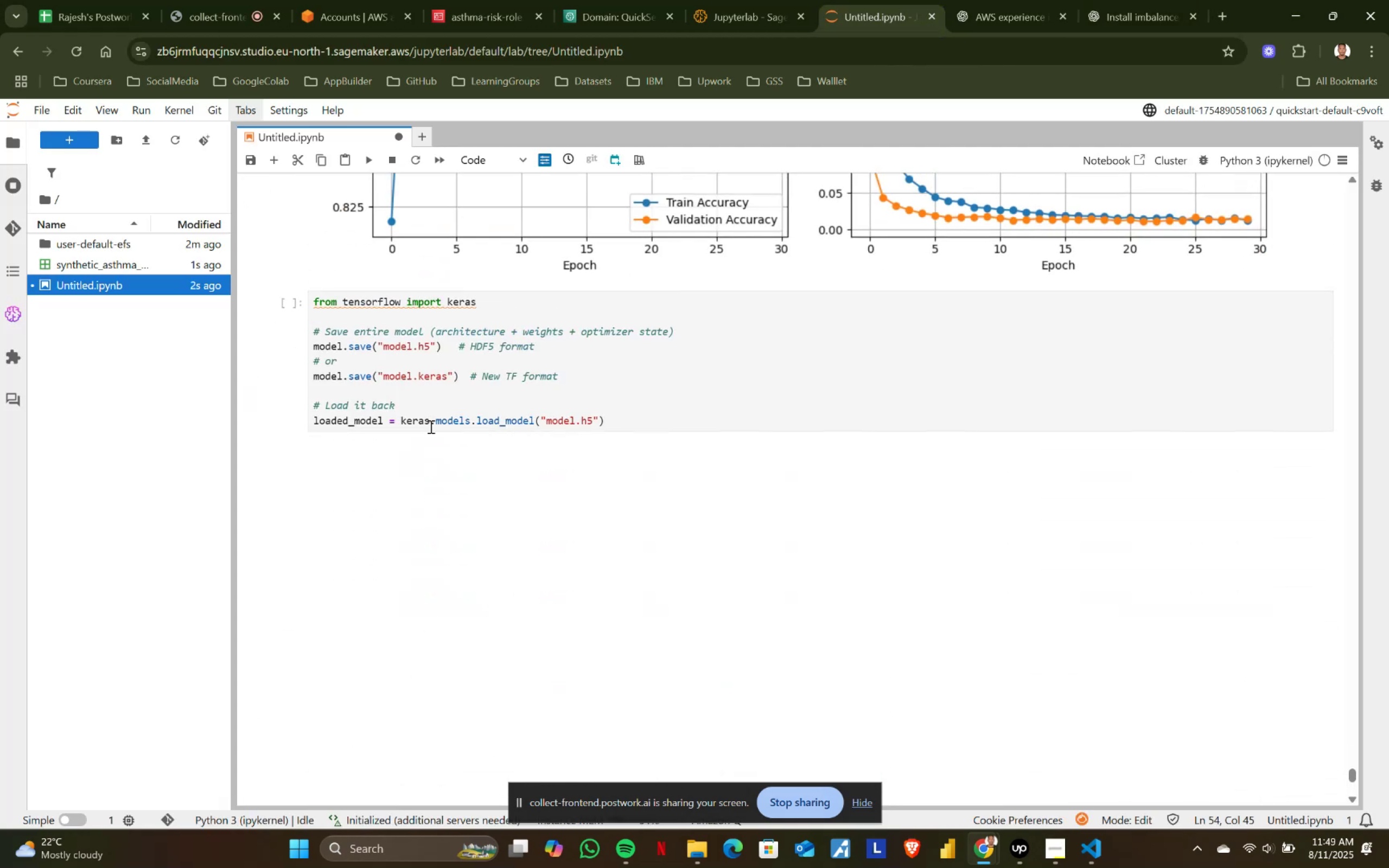 
left_click([427, 411])
 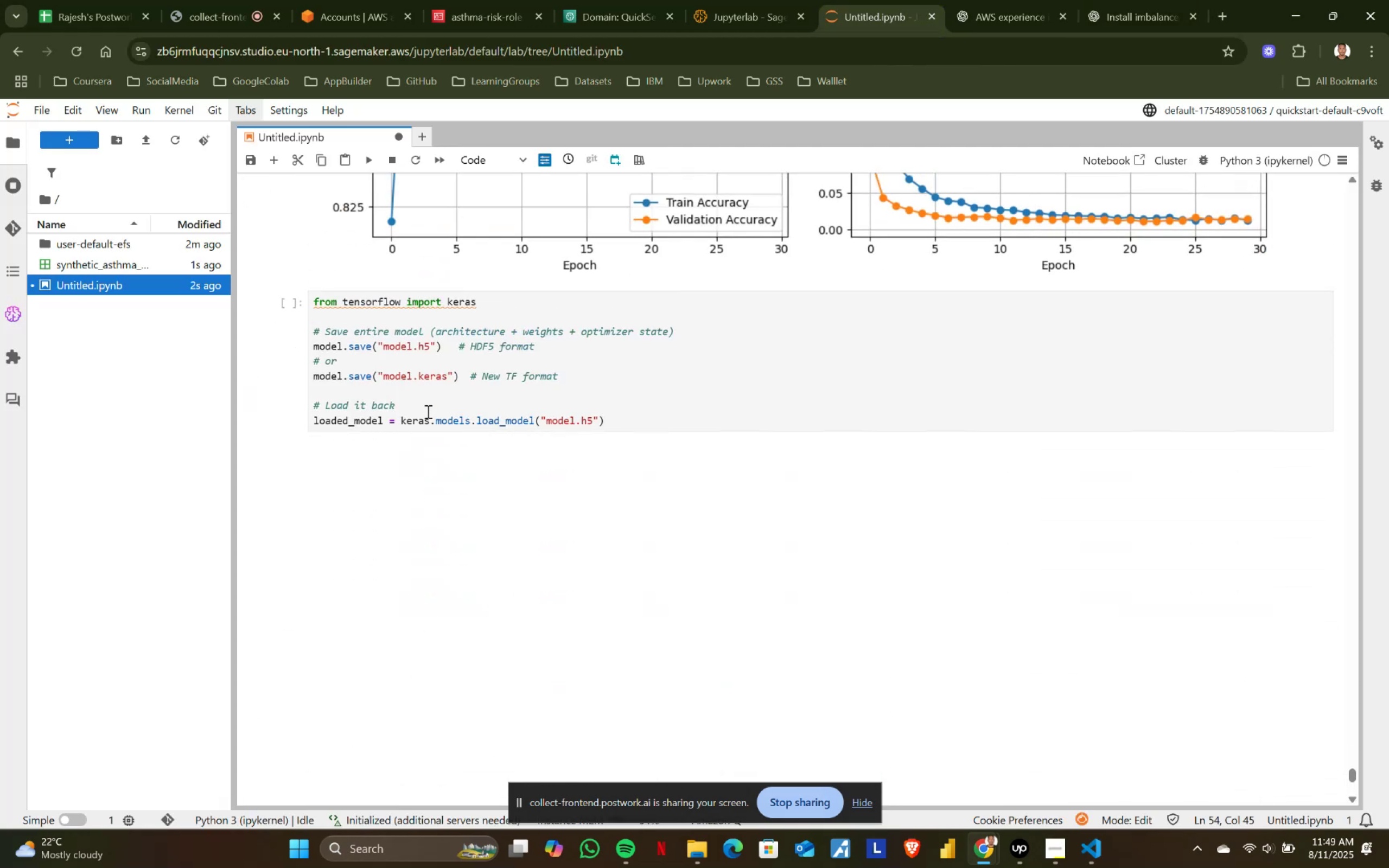 
key(Control+ControlLeft)
 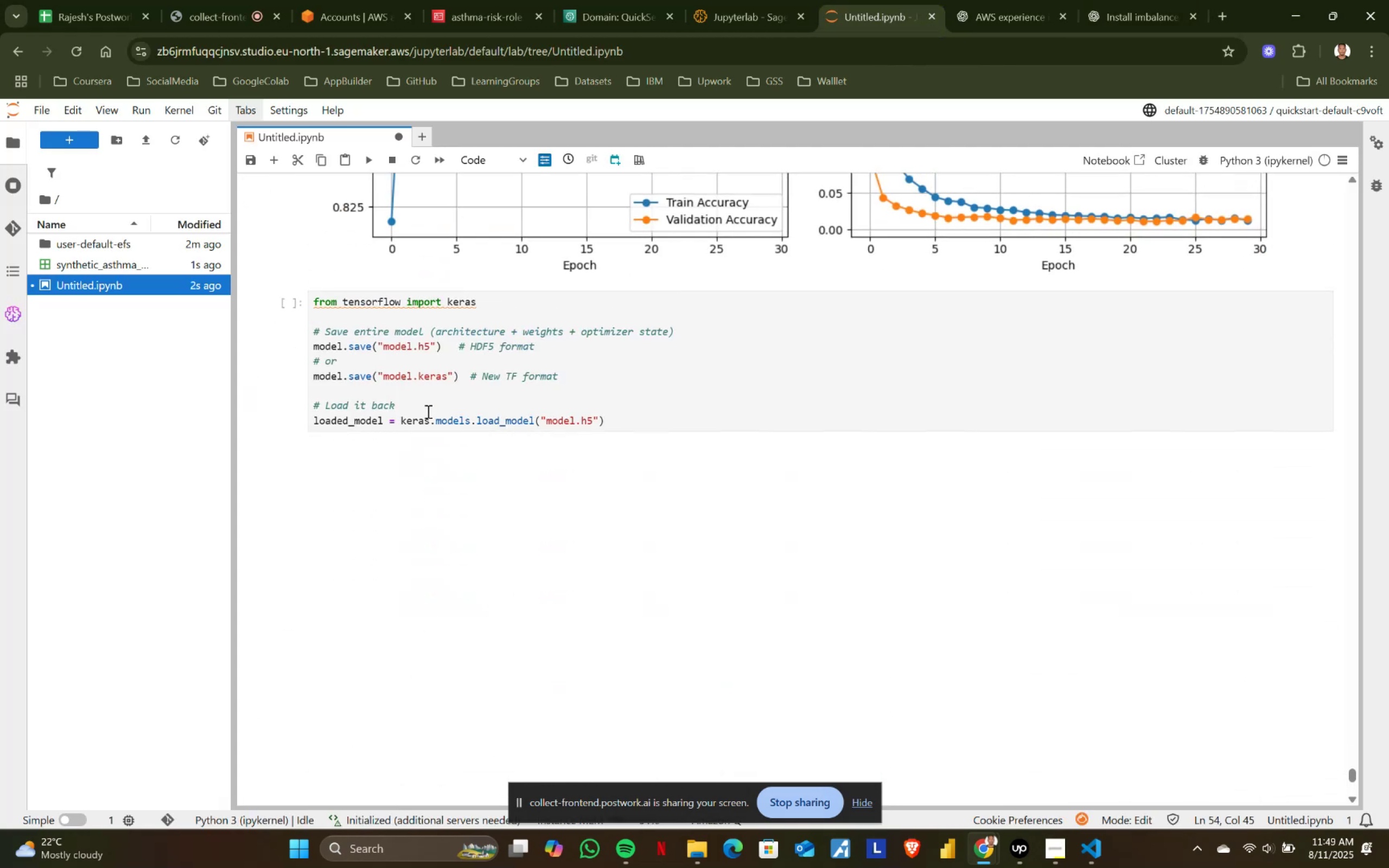 
key(Control+A)
 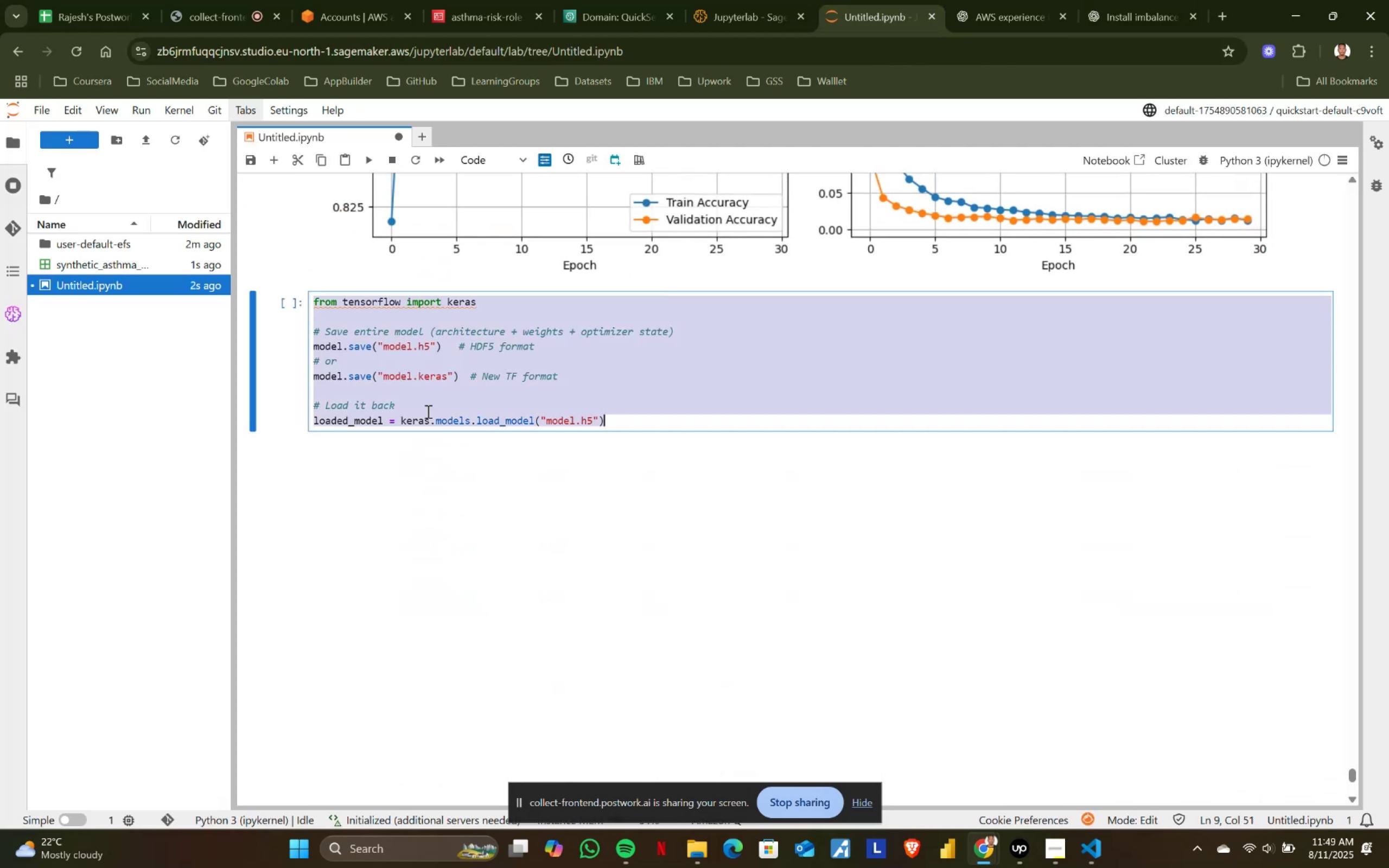 
key(Control+ControlLeft)
 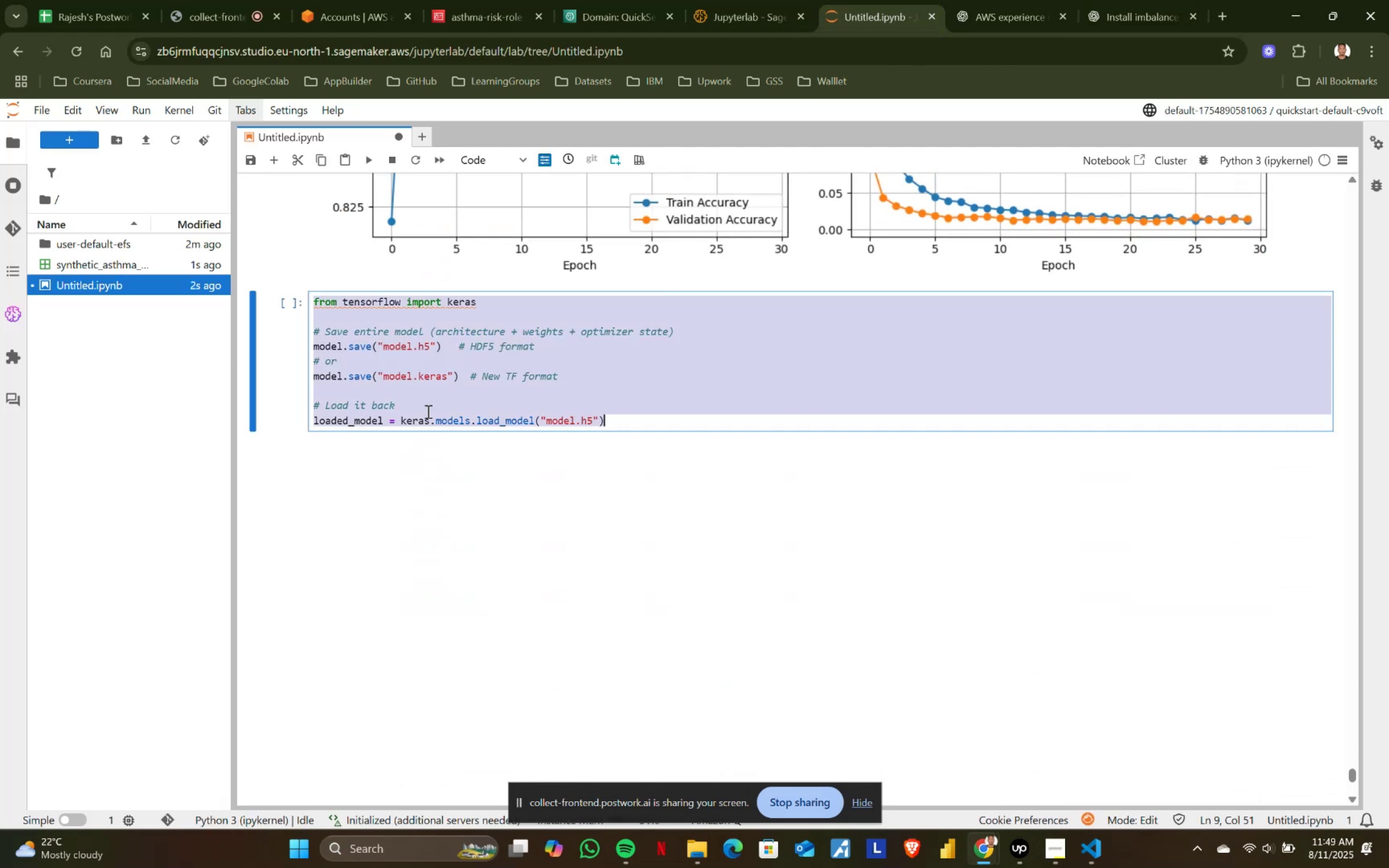 
key(Control+ControlLeft)
 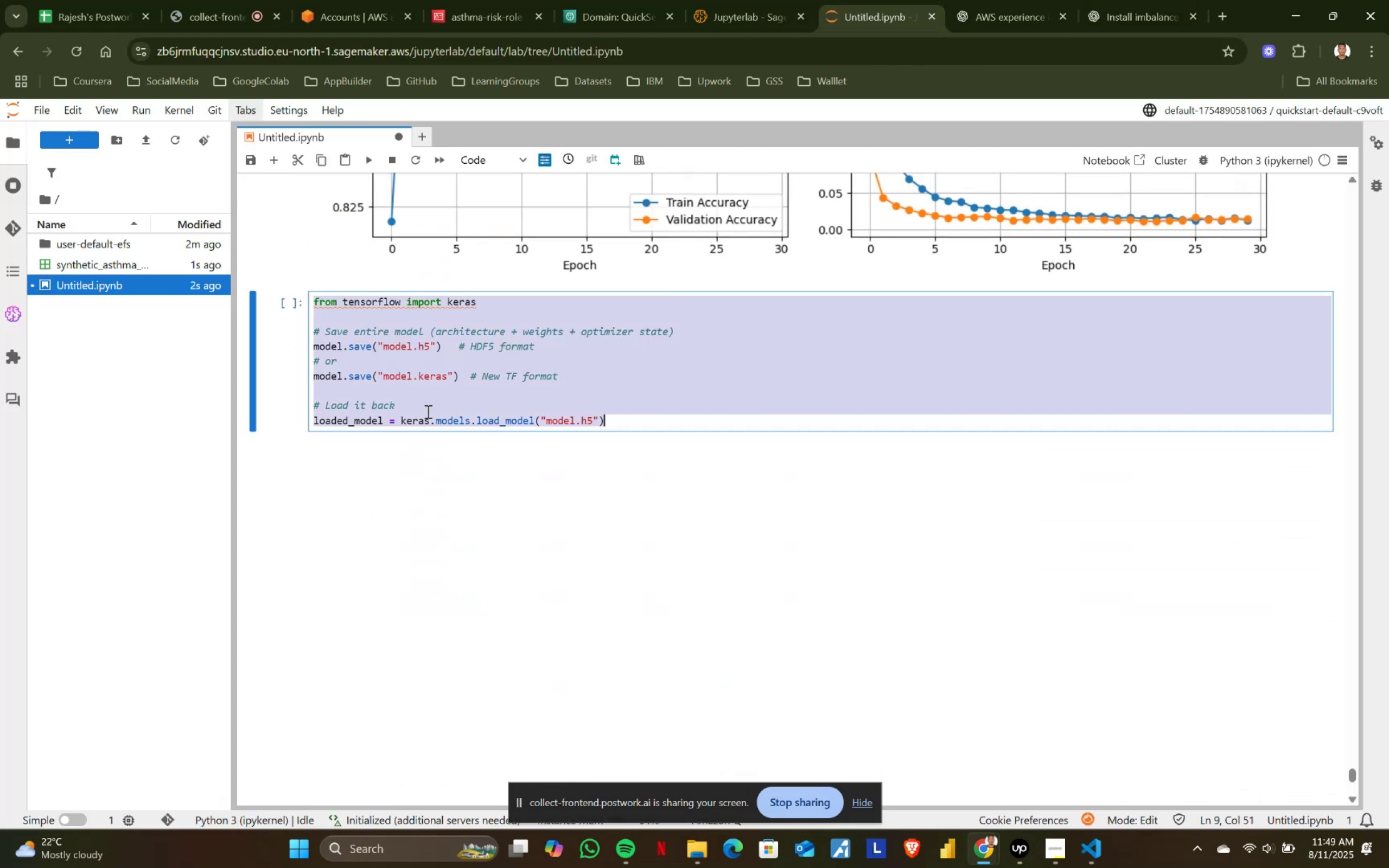 
key(Control+V)
 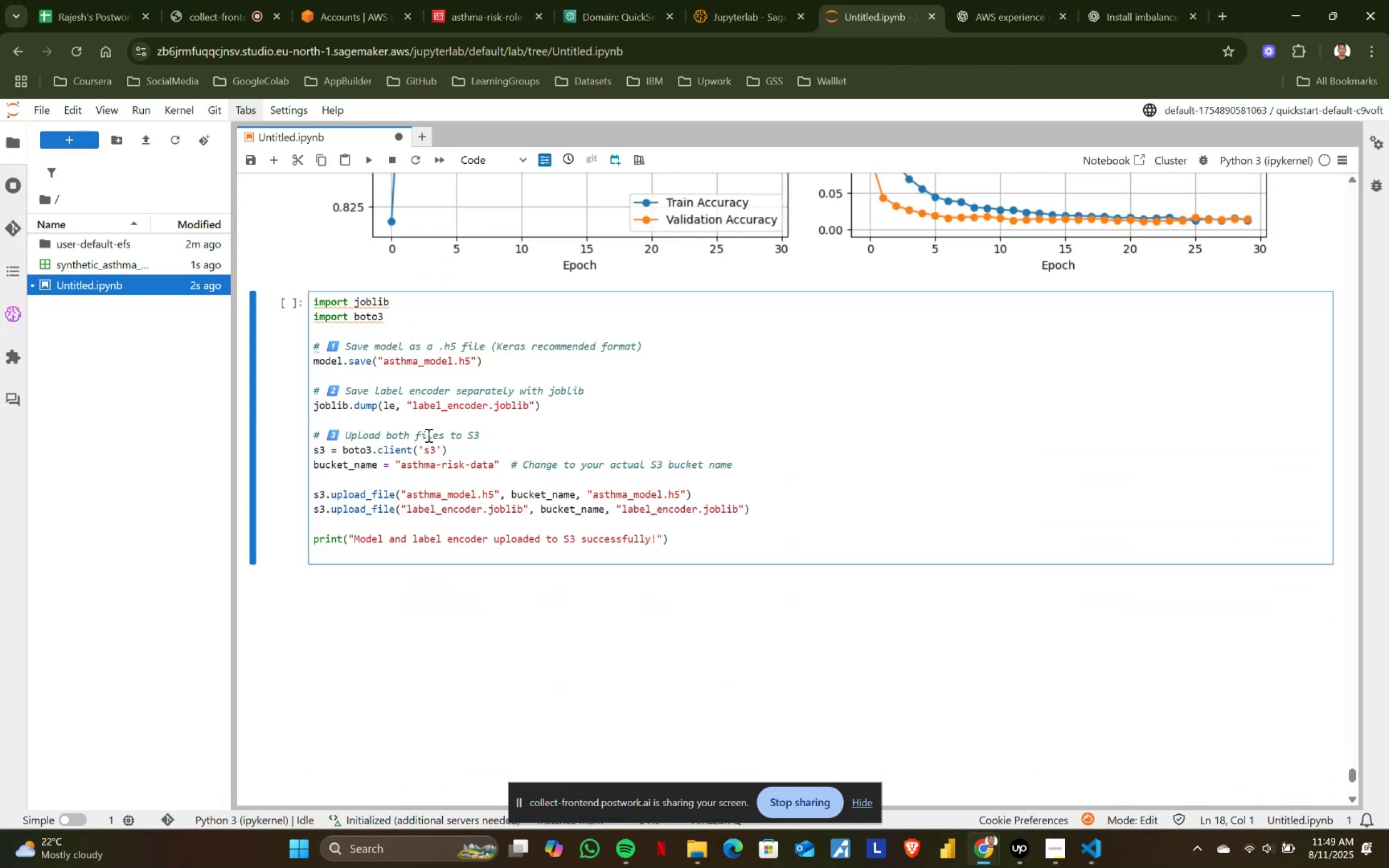 
key(Backspace)
 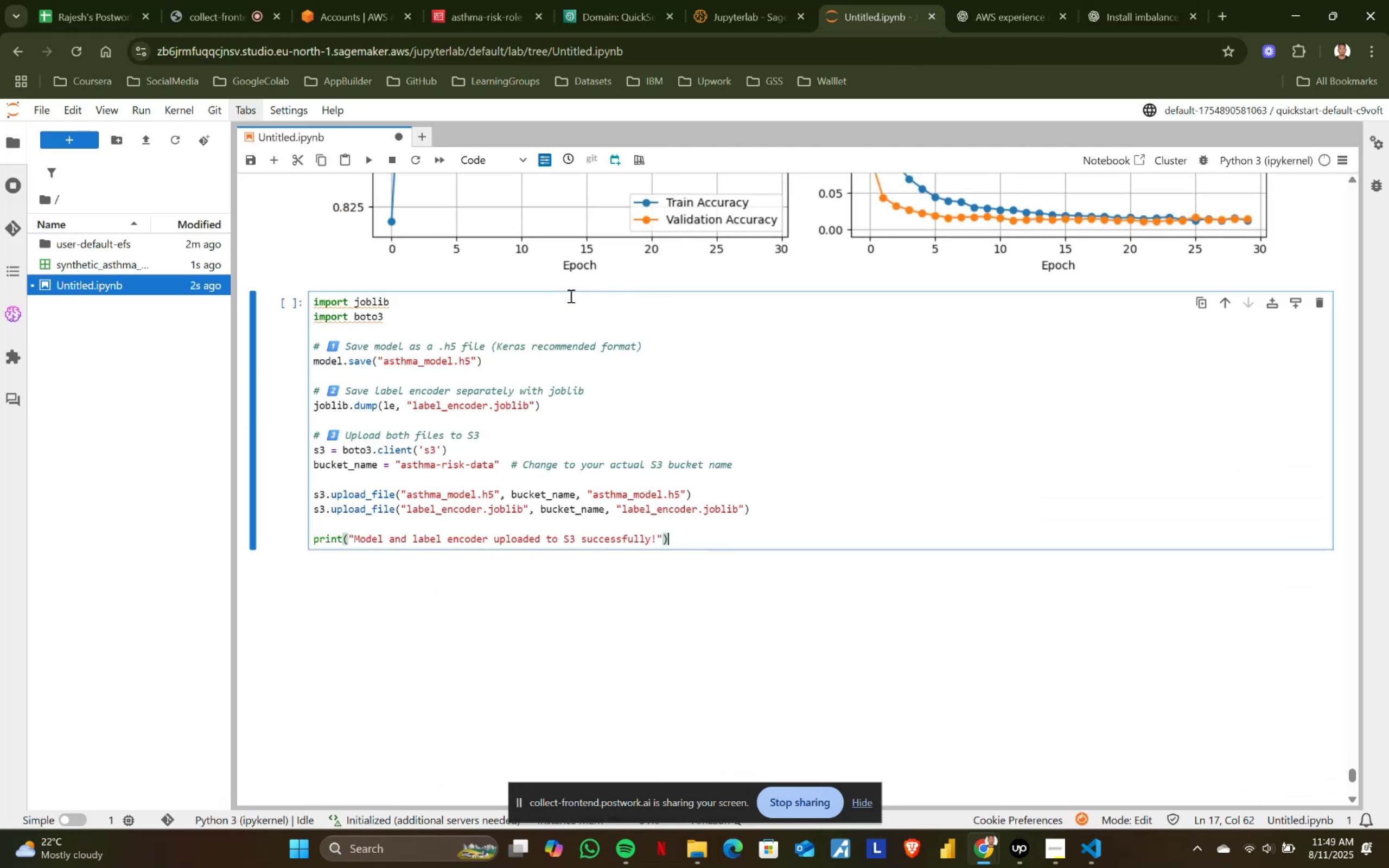 
key(Shift+ShiftRight)
 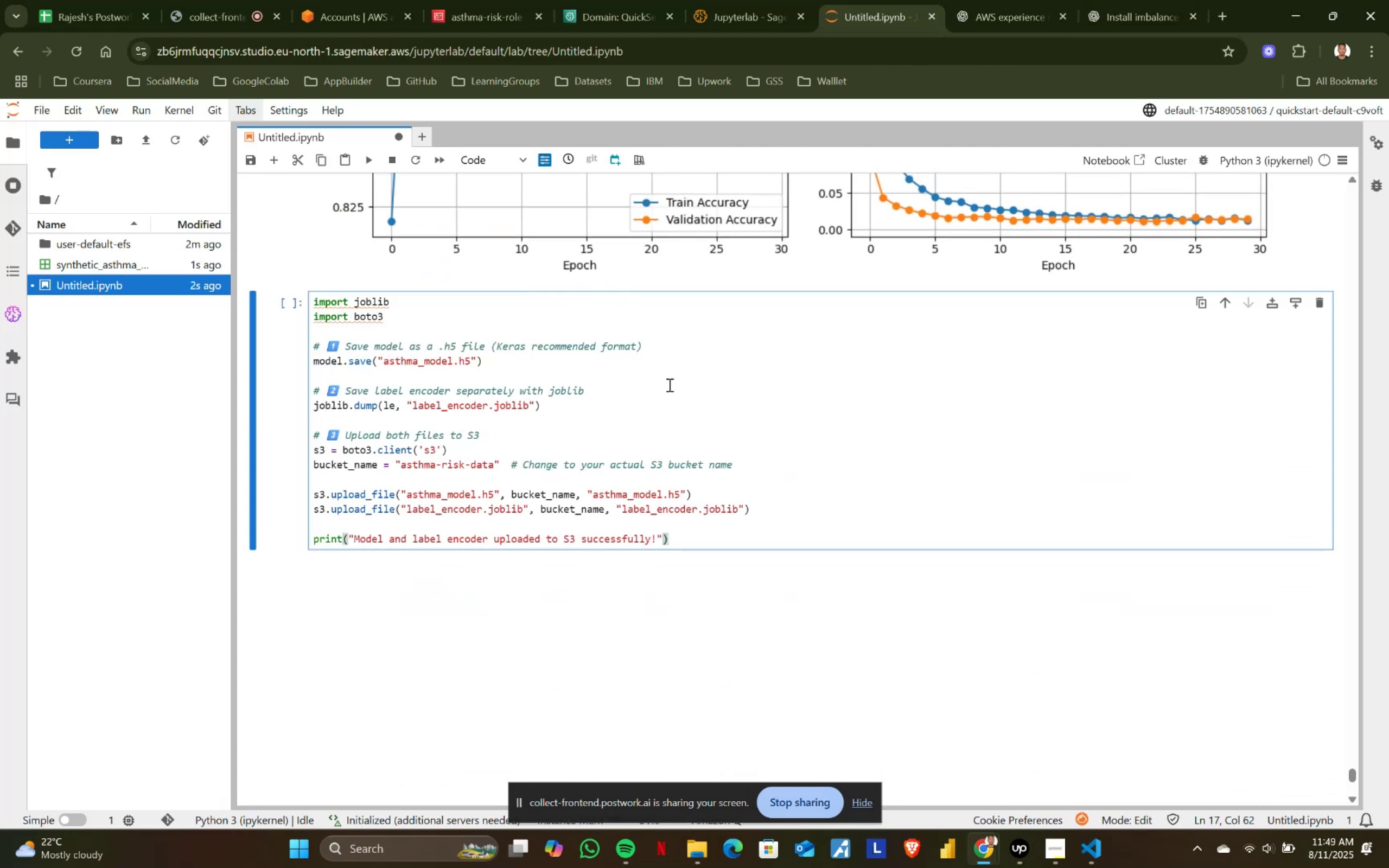 
key(Shift+Enter)
 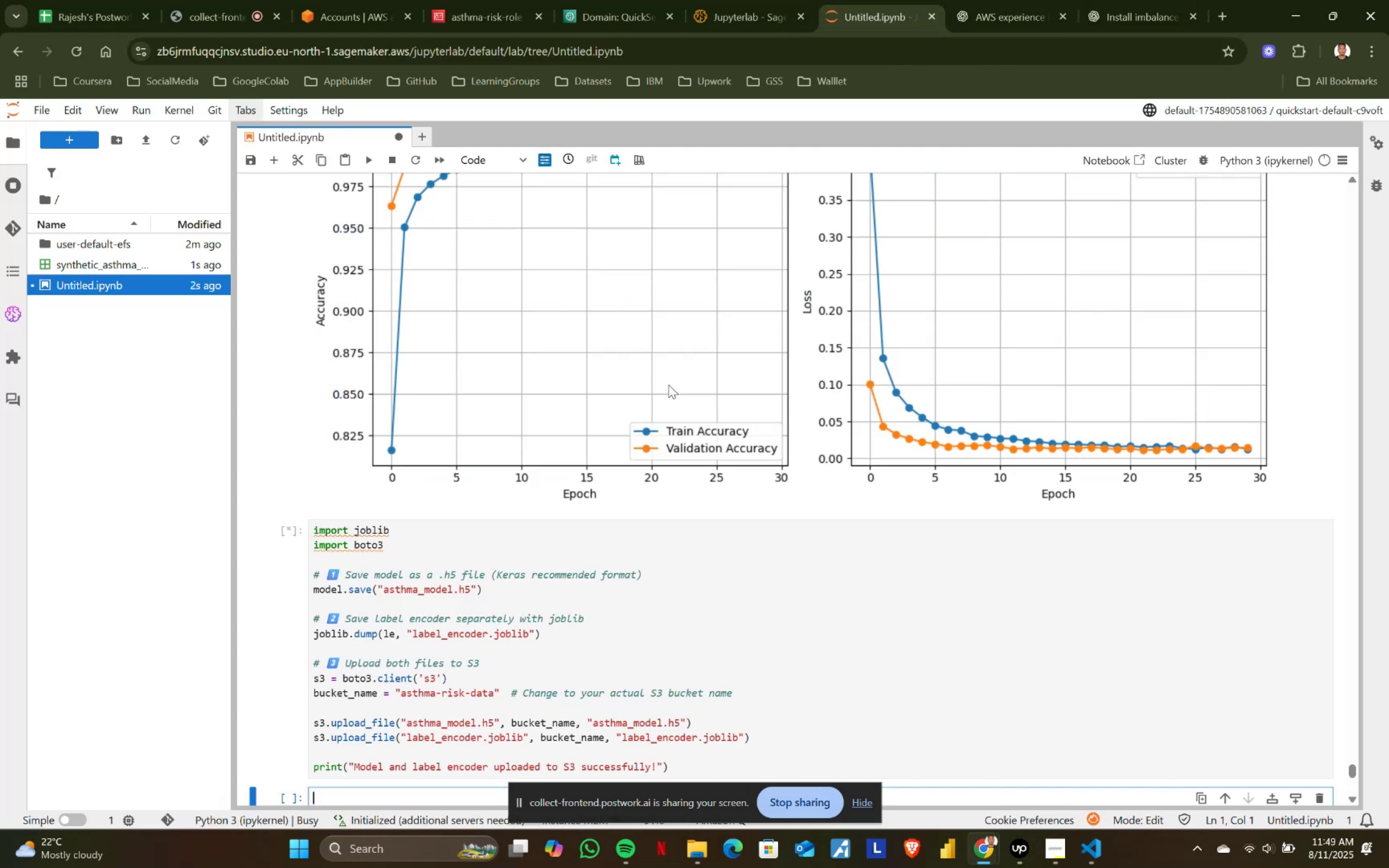 
scroll: coordinate [620, 482], scroll_direction: down, amount: 11.0
 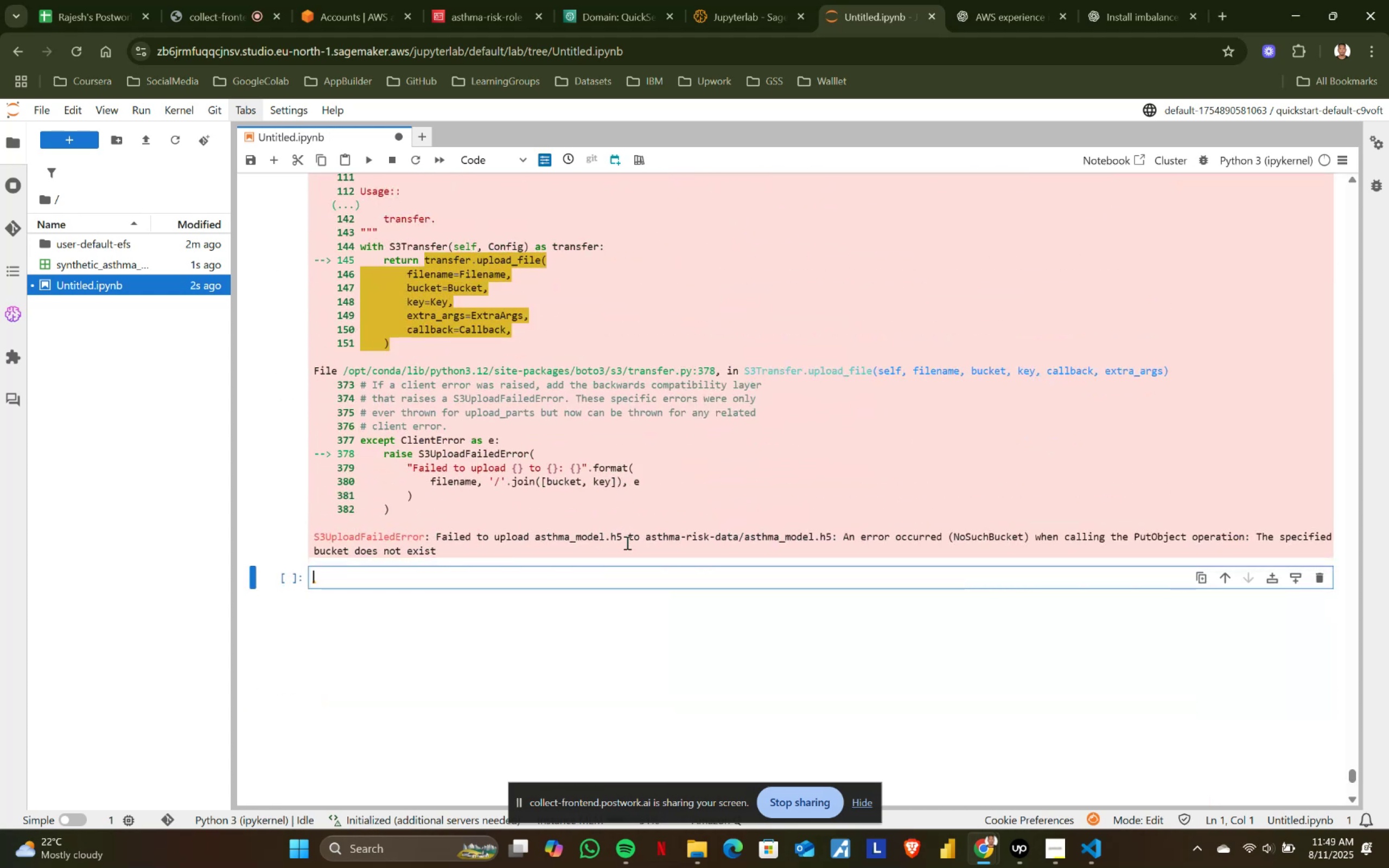 
scroll: coordinate [643, 542], scroll_direction: up, amount: 10.0
 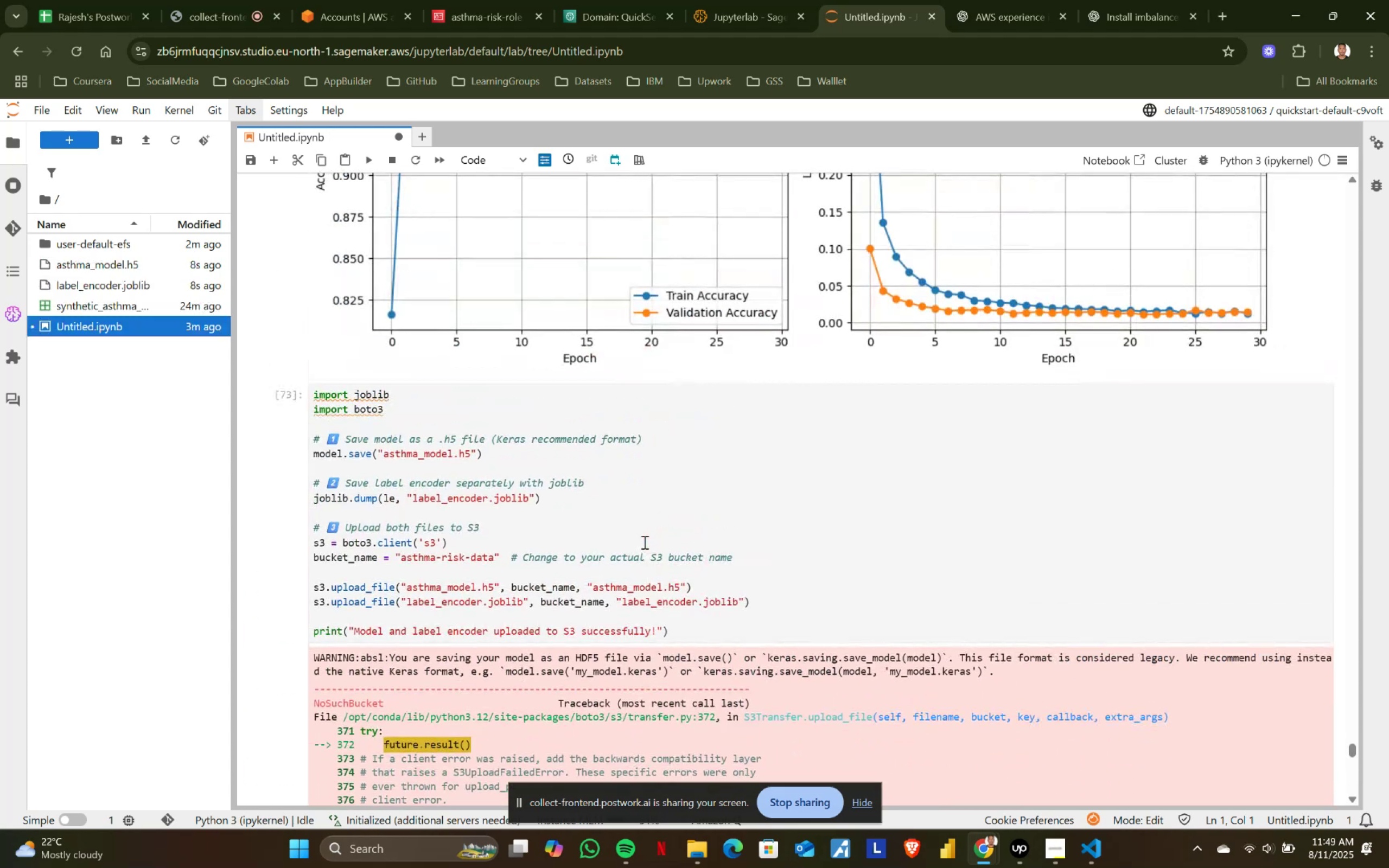 
scroll: coordinate [643, 542], scroll_direction: down, amount: 3.0
 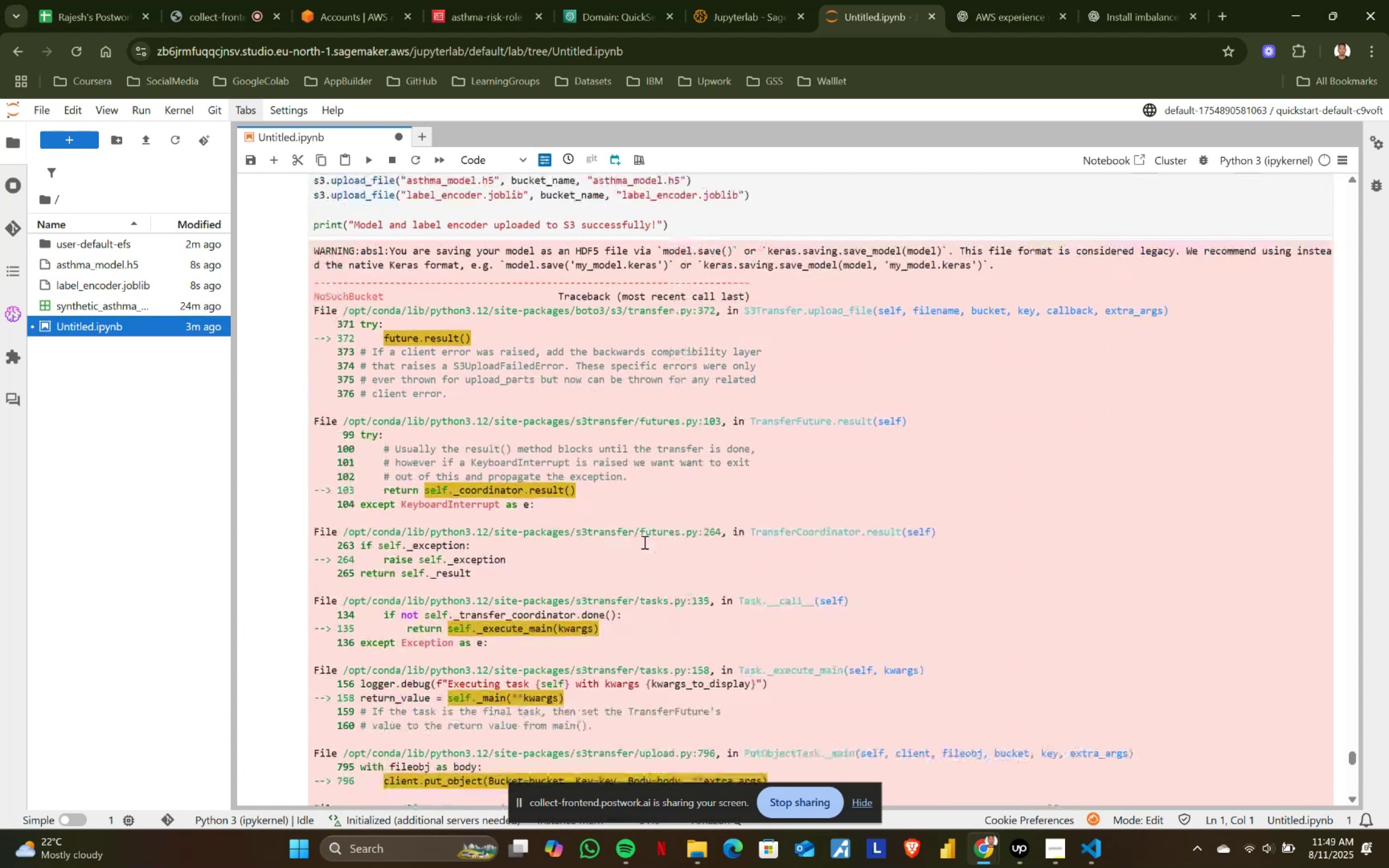 
scroll: coordinate [643, 542], scroll_direction: up, amount: 2.0
 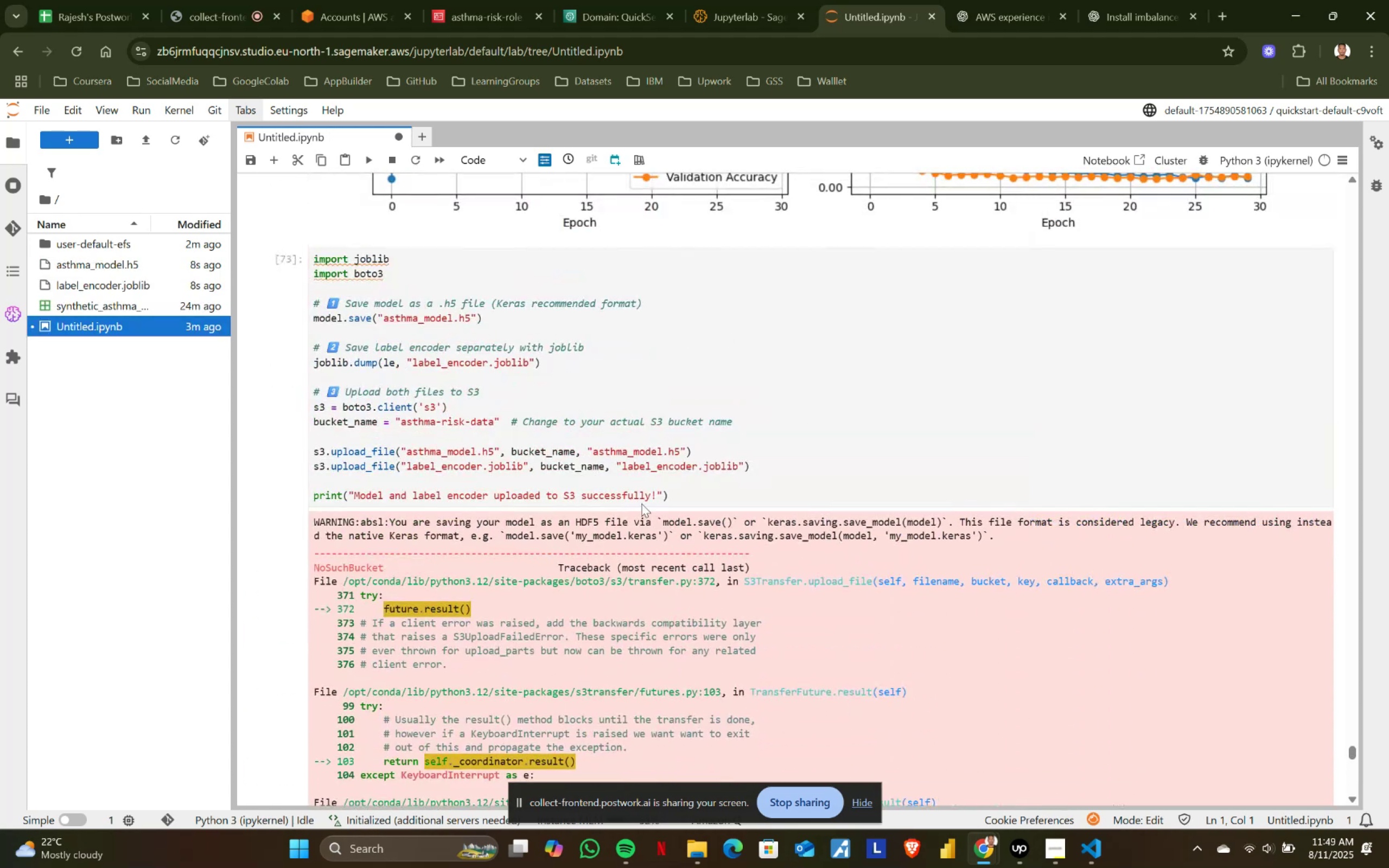 
left_click([637, 452])
 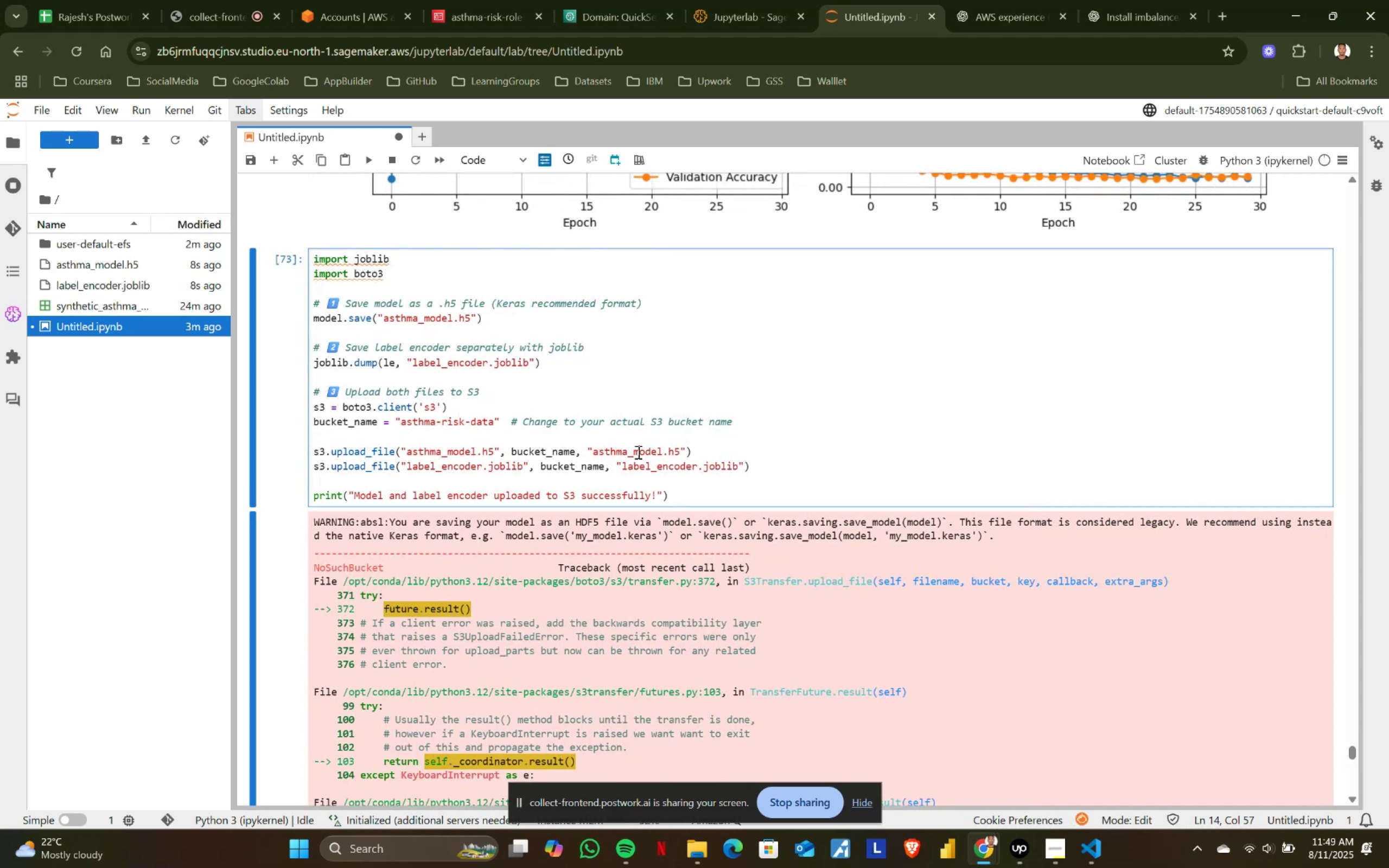 
key(Shift+ShiftRight)
 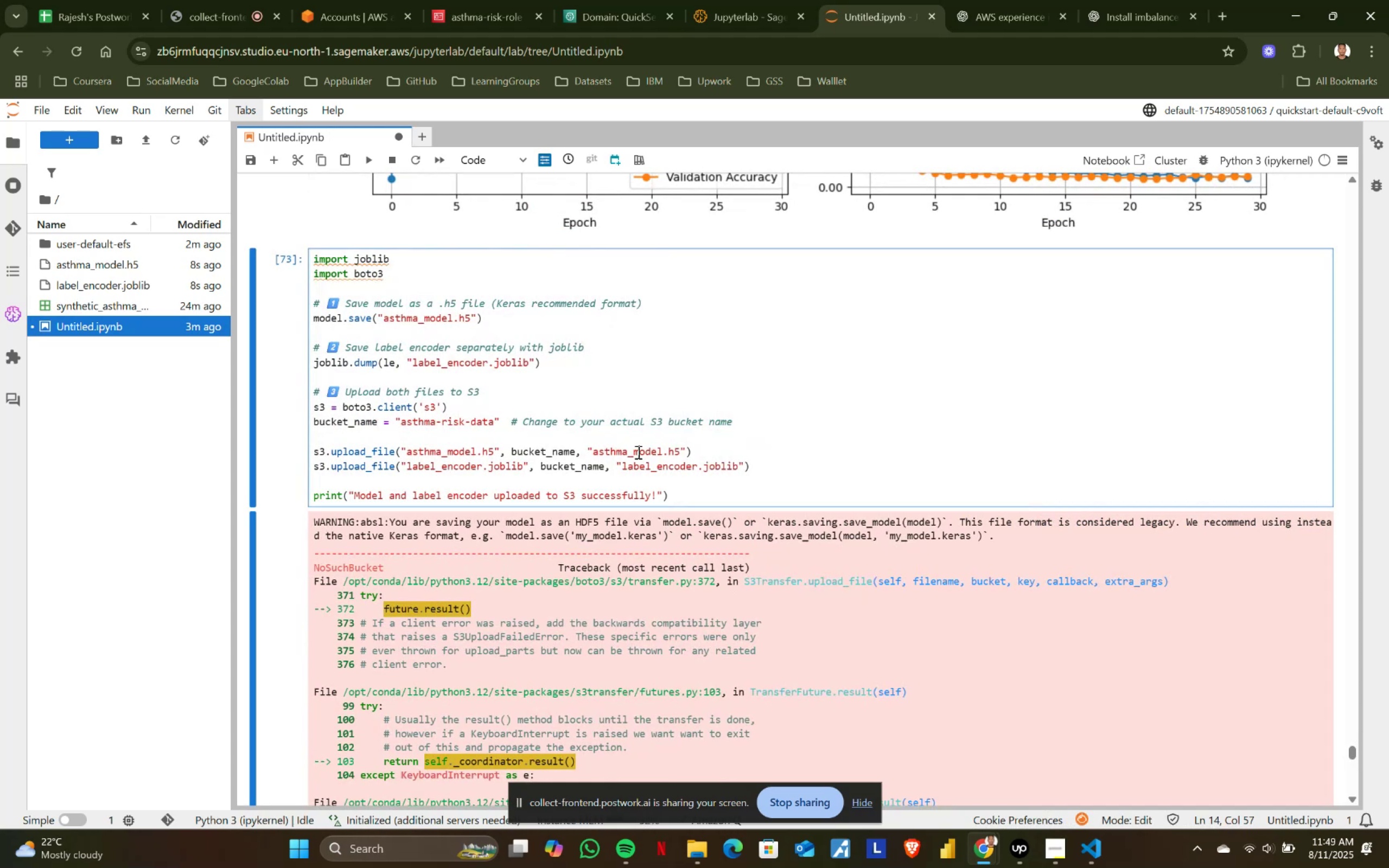 
key(Shift+Enter)
 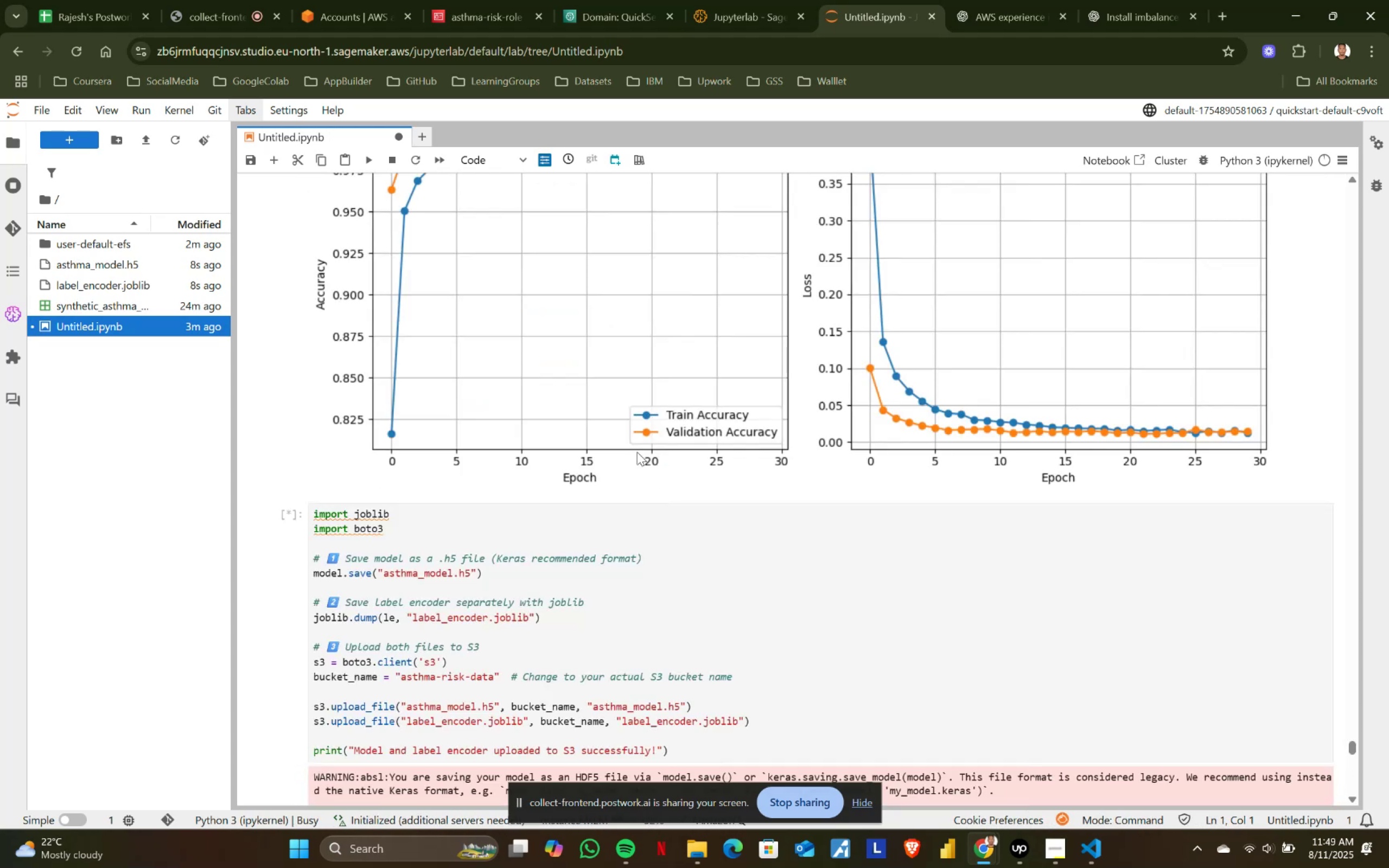 
scroll: coordinate [637, 452], scroll_direction: down, amount: 2.0
 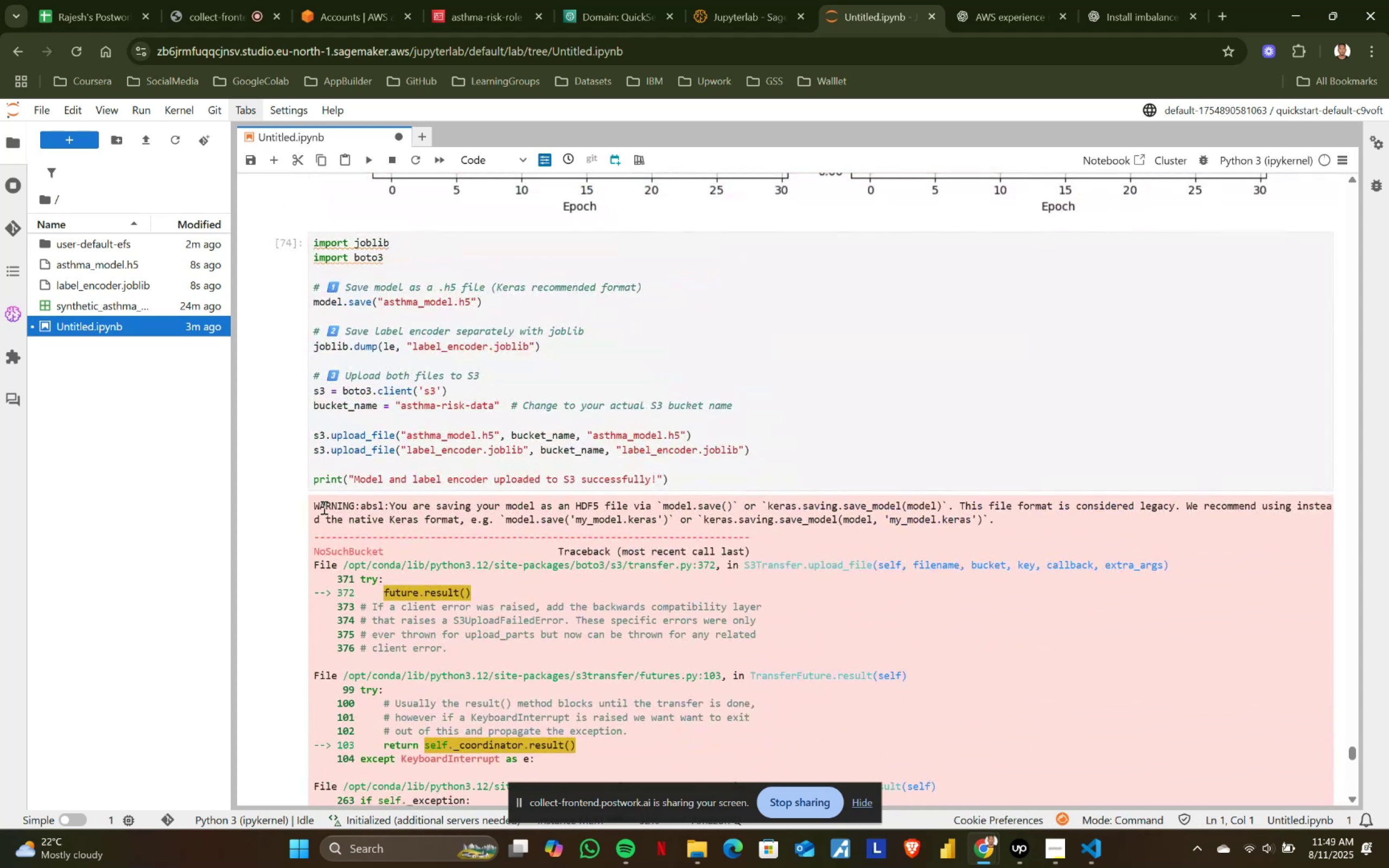 
left_click_drag(start_coordinate=[314, 503], to_coordinate=[474, 648])
 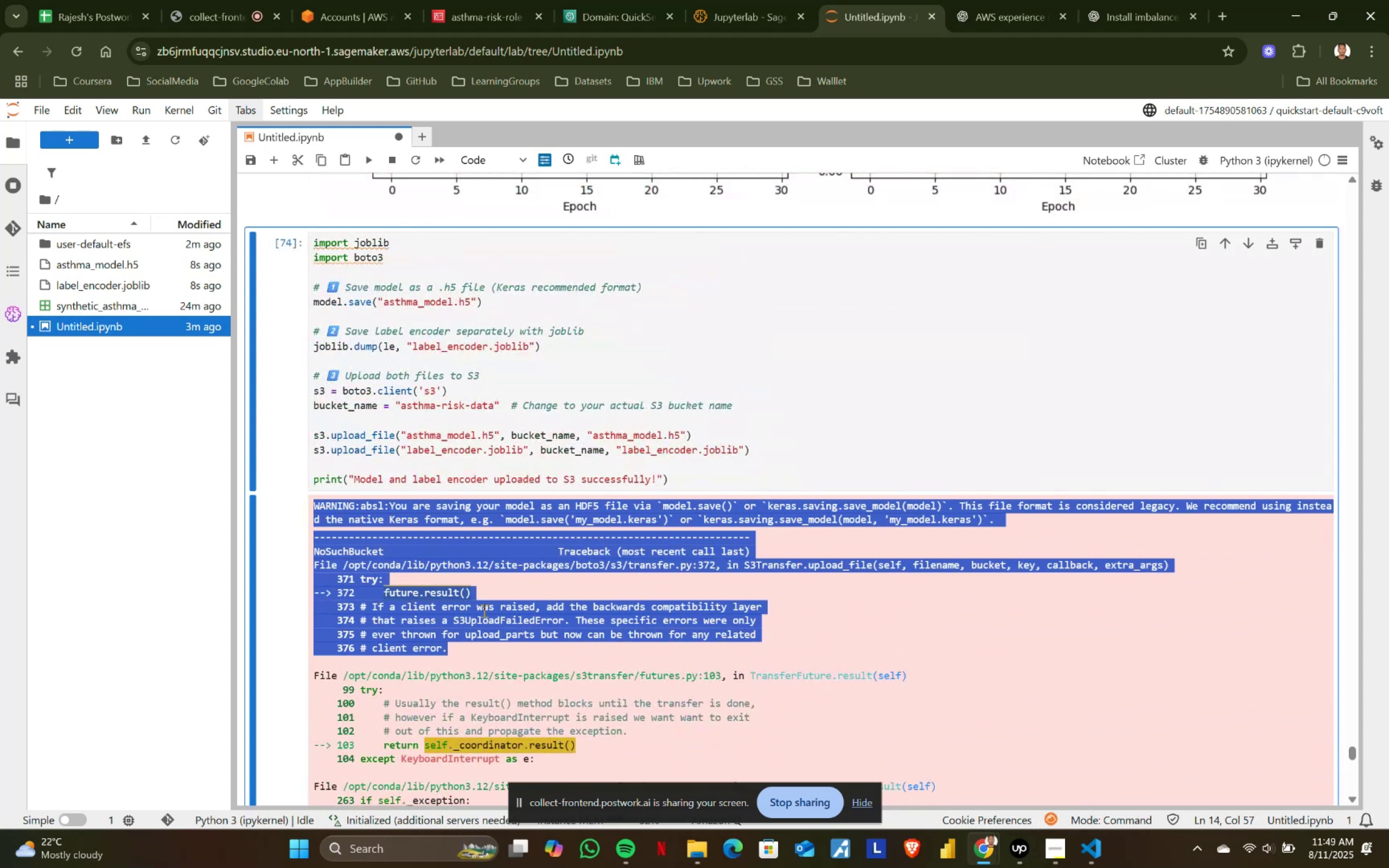 
scroll: coordinate [483, 604], scroll_direction: down, amount: 9.0
 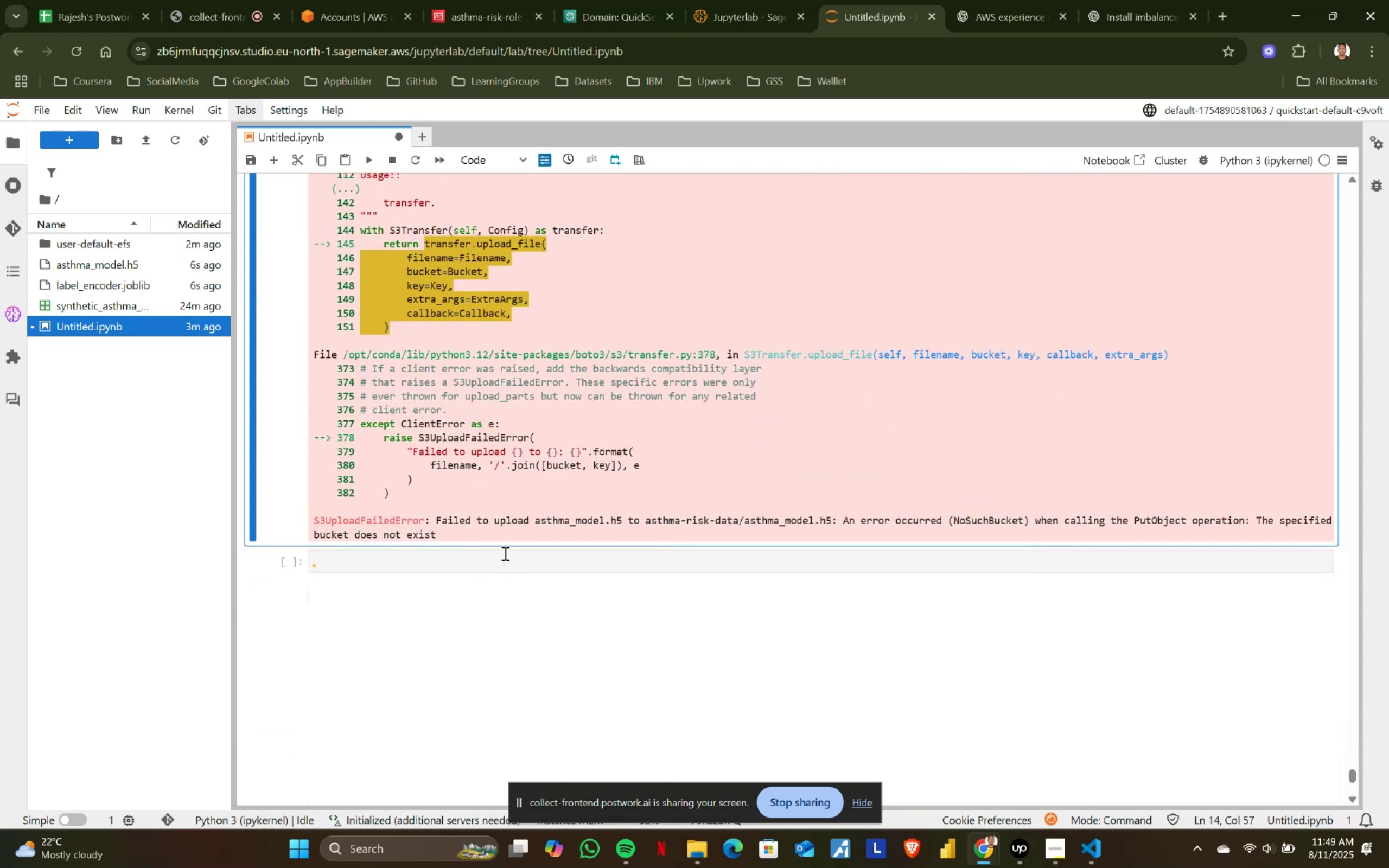 
hold_key(key=ShiftLeft, duration=0.5)
left_click([460, 537])
 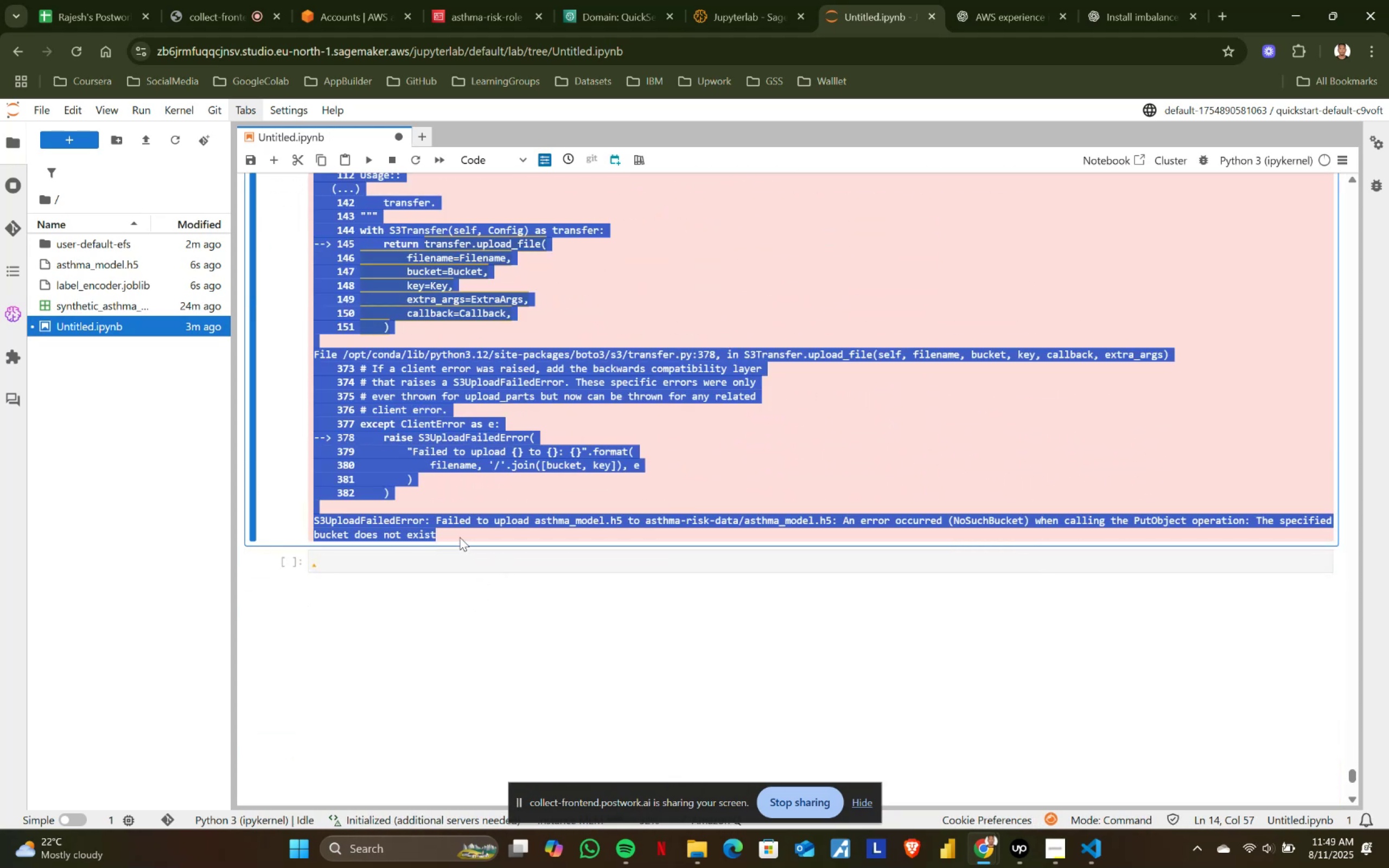 
key(Control+ControlLeft)
 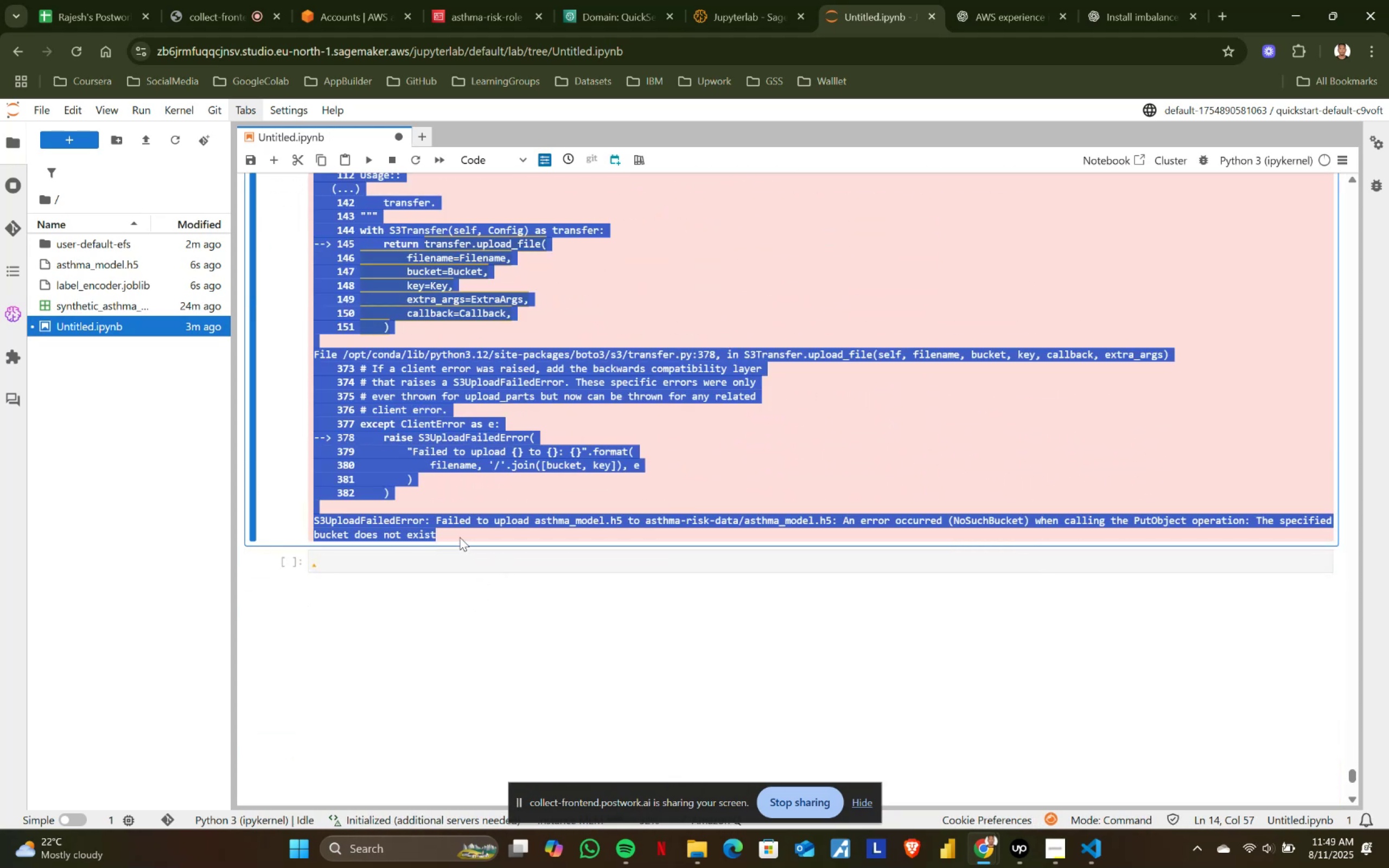 
key(Control+C)
 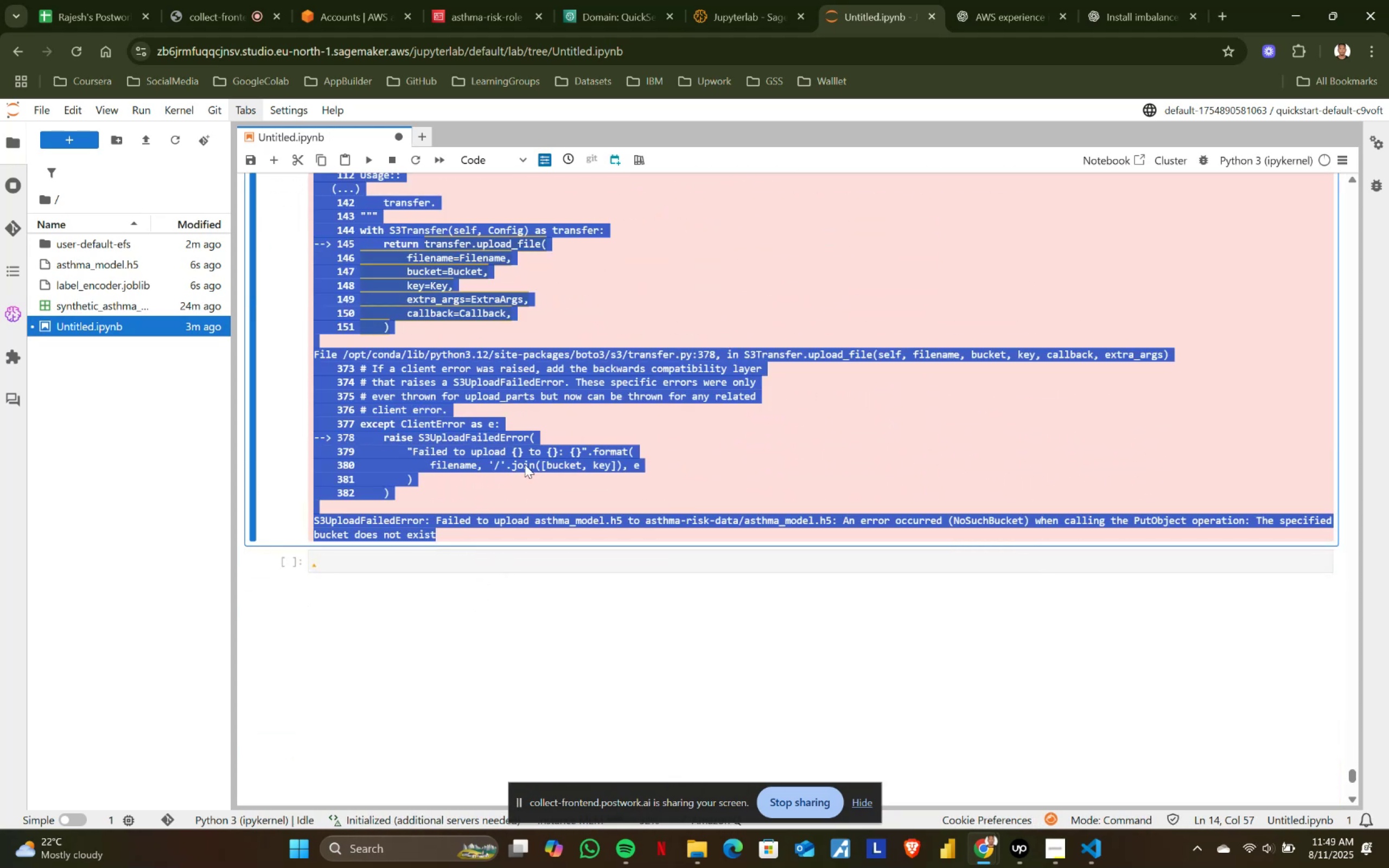 
key(Control+ControlLeft)
 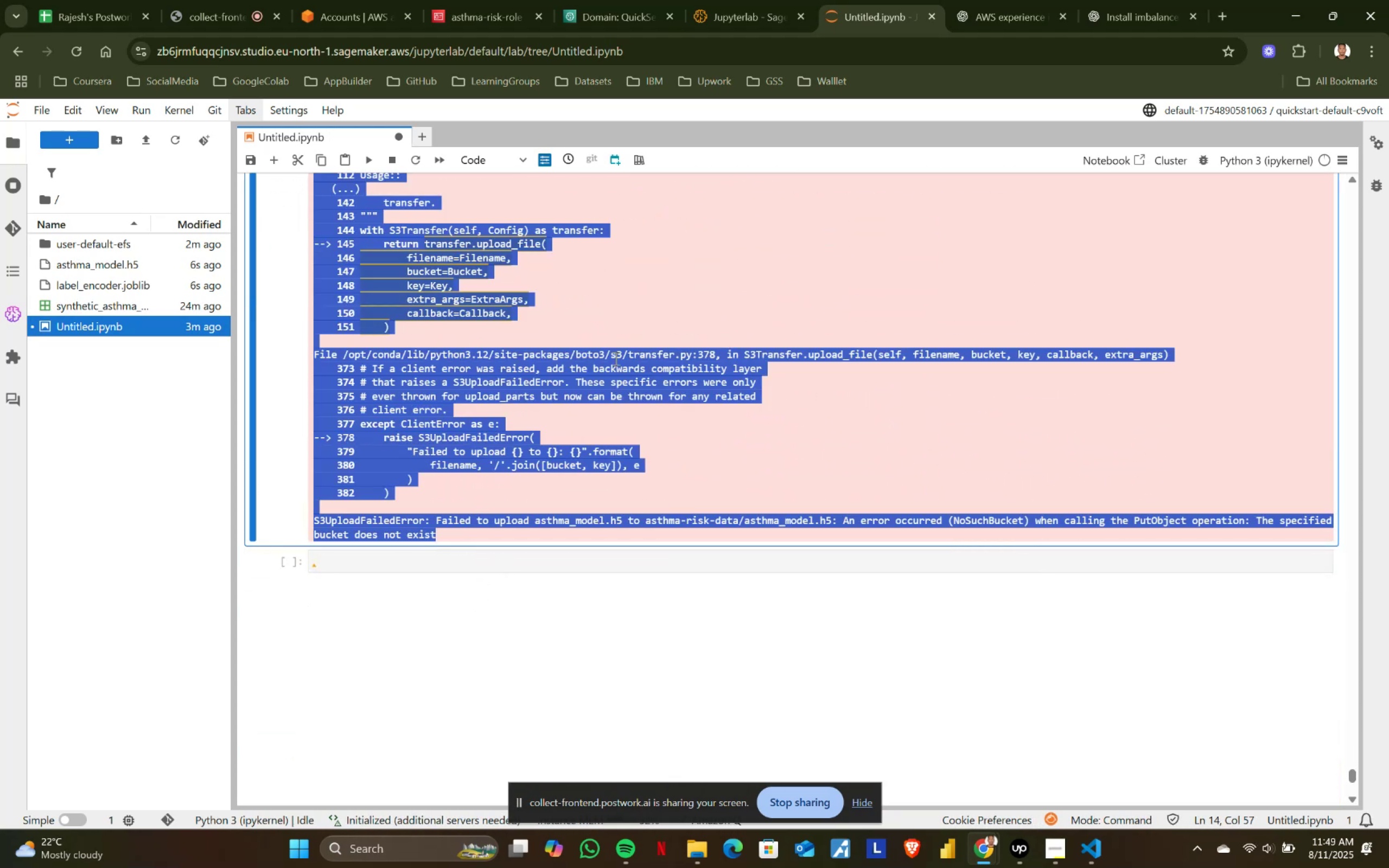 
key(Control+C)
 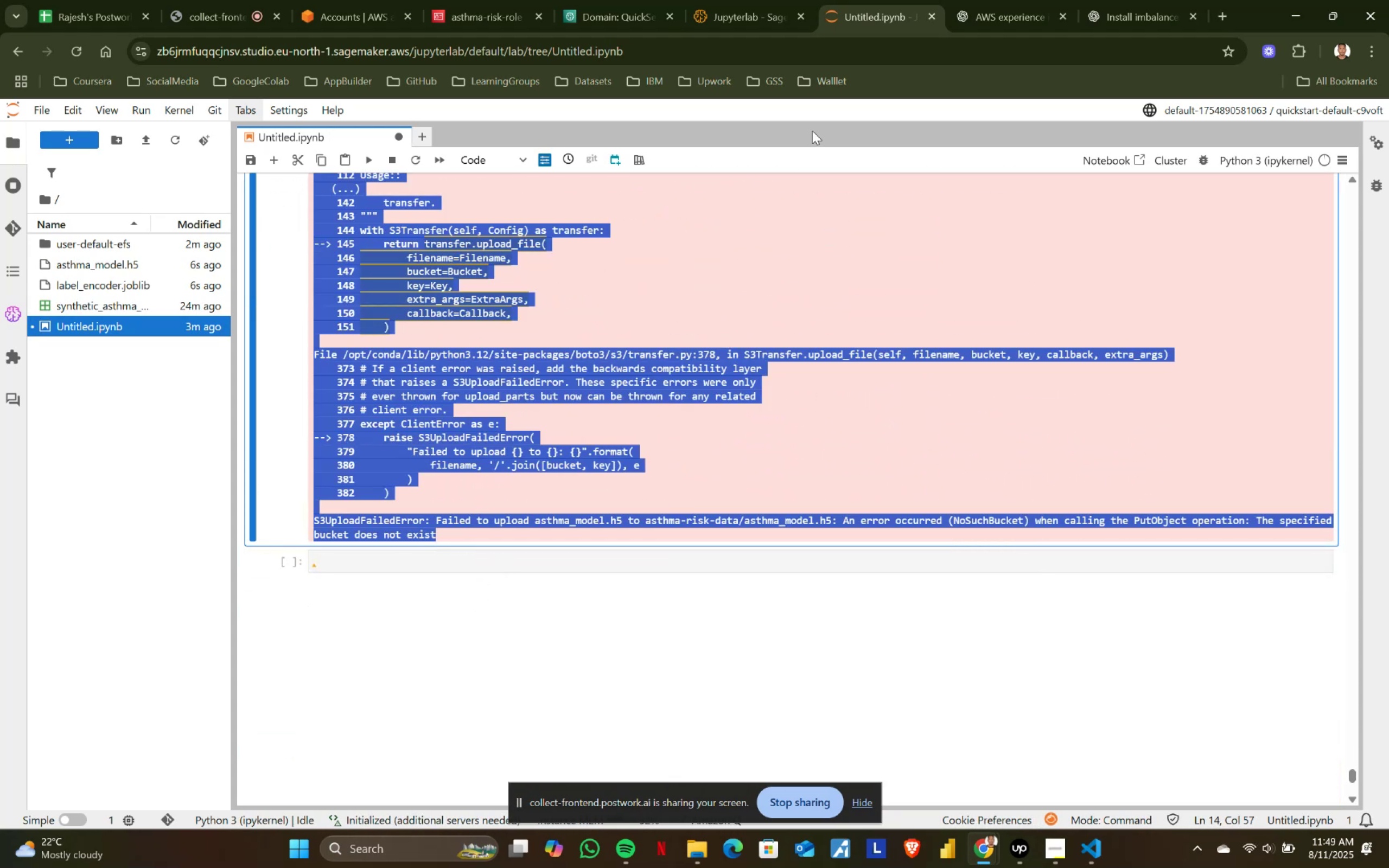 
key(Control+ControlLeft)
 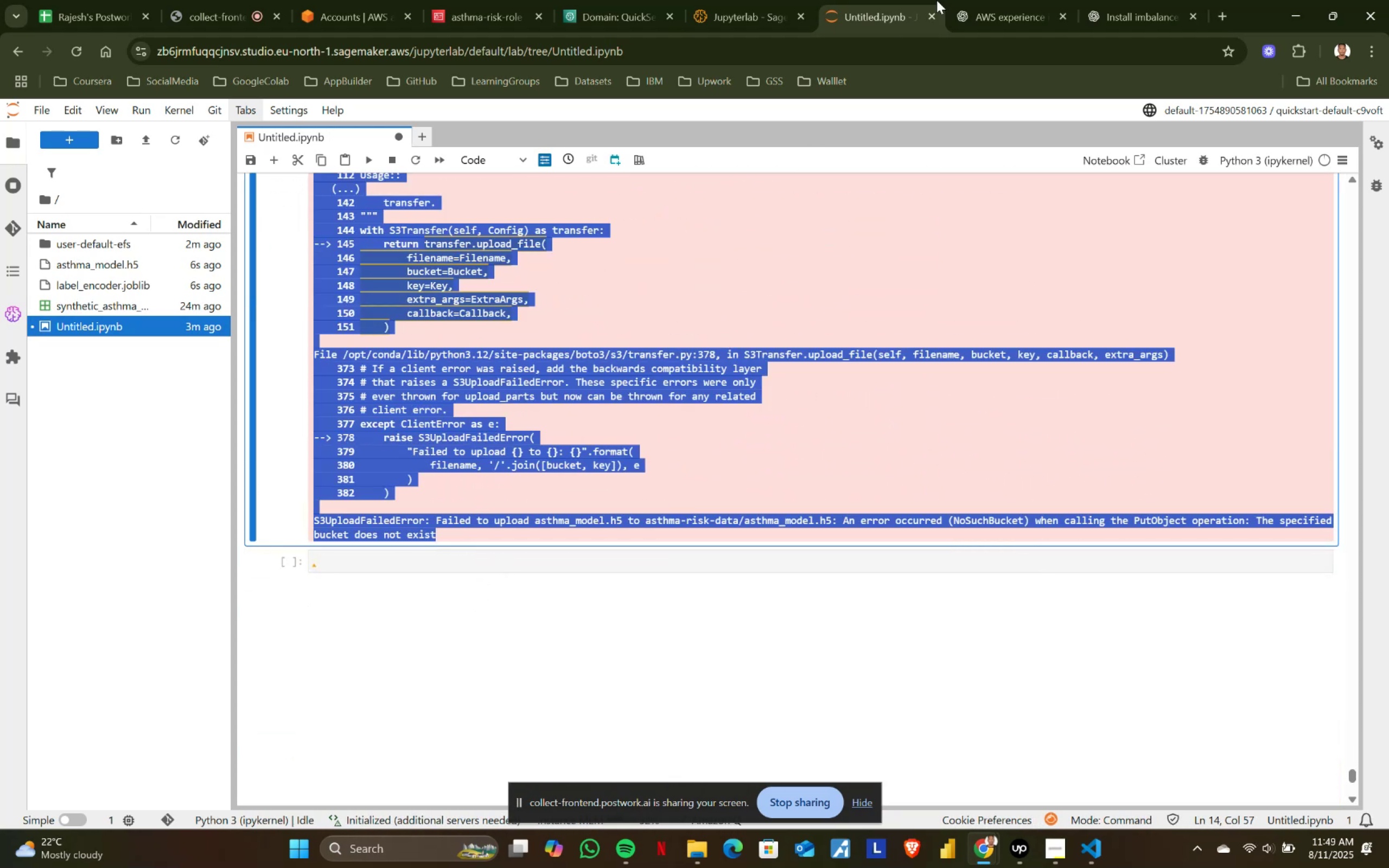 
key(Control+C)
 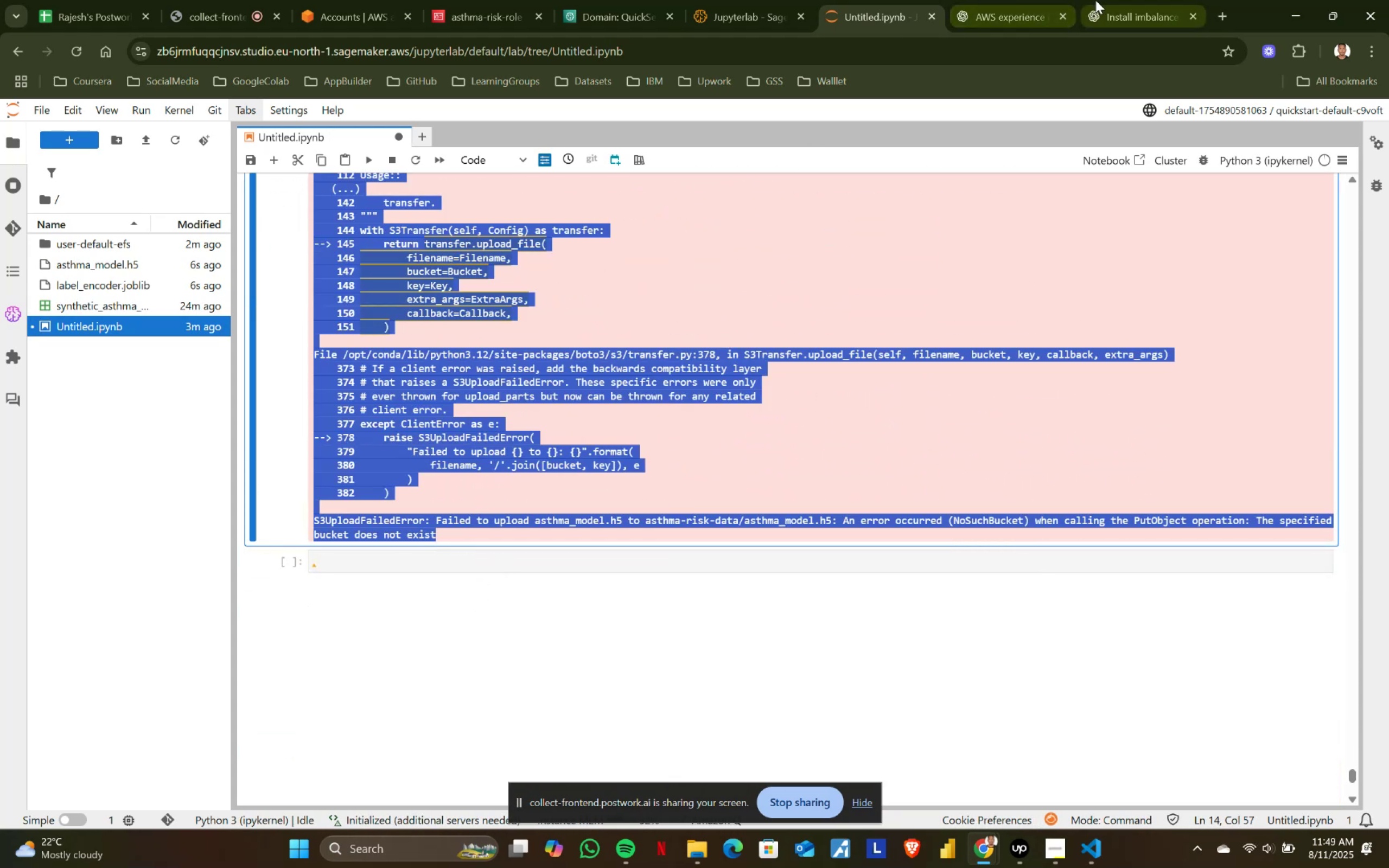 
left_click([1104, 0])
 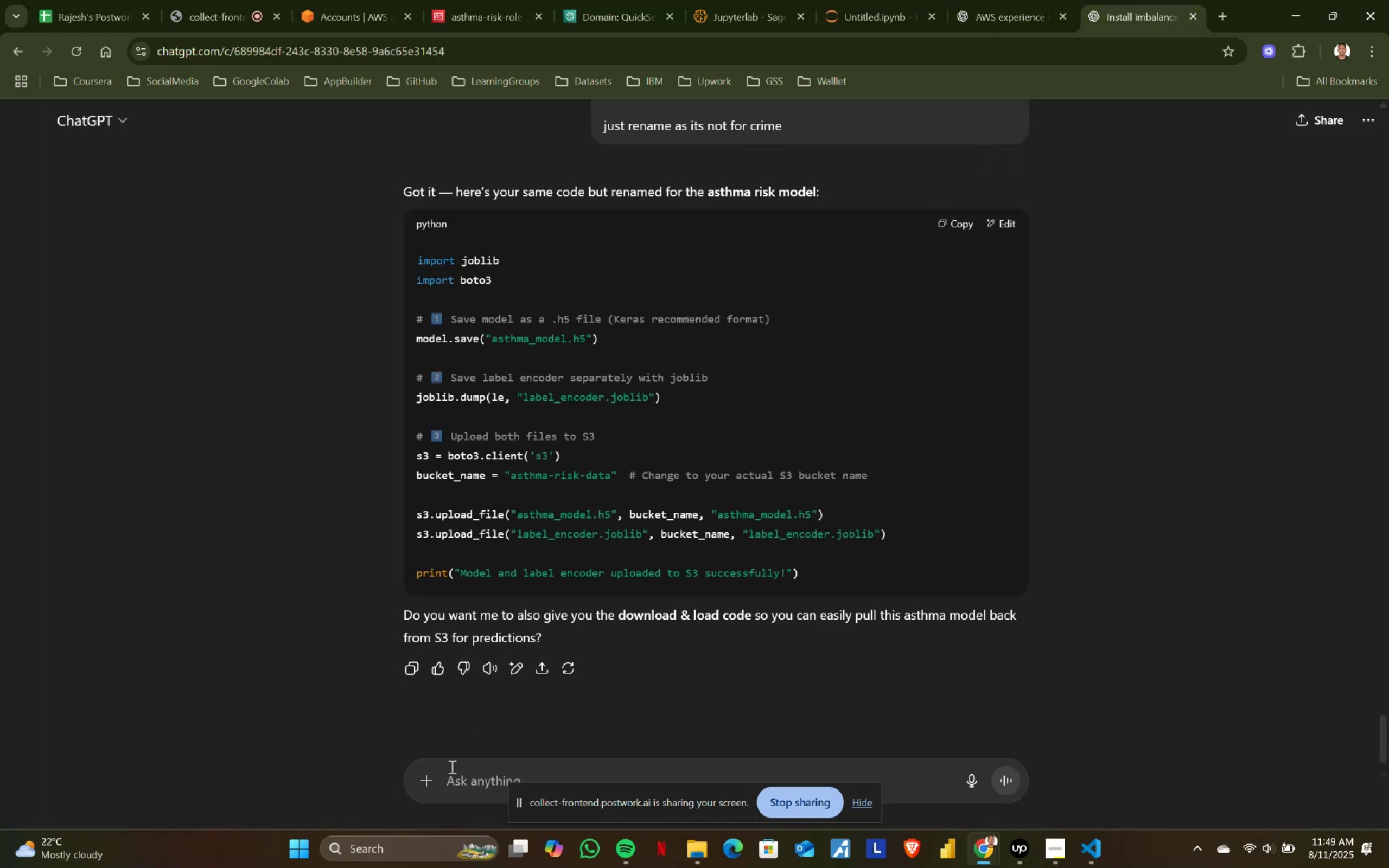 
left_click([448, 768])
 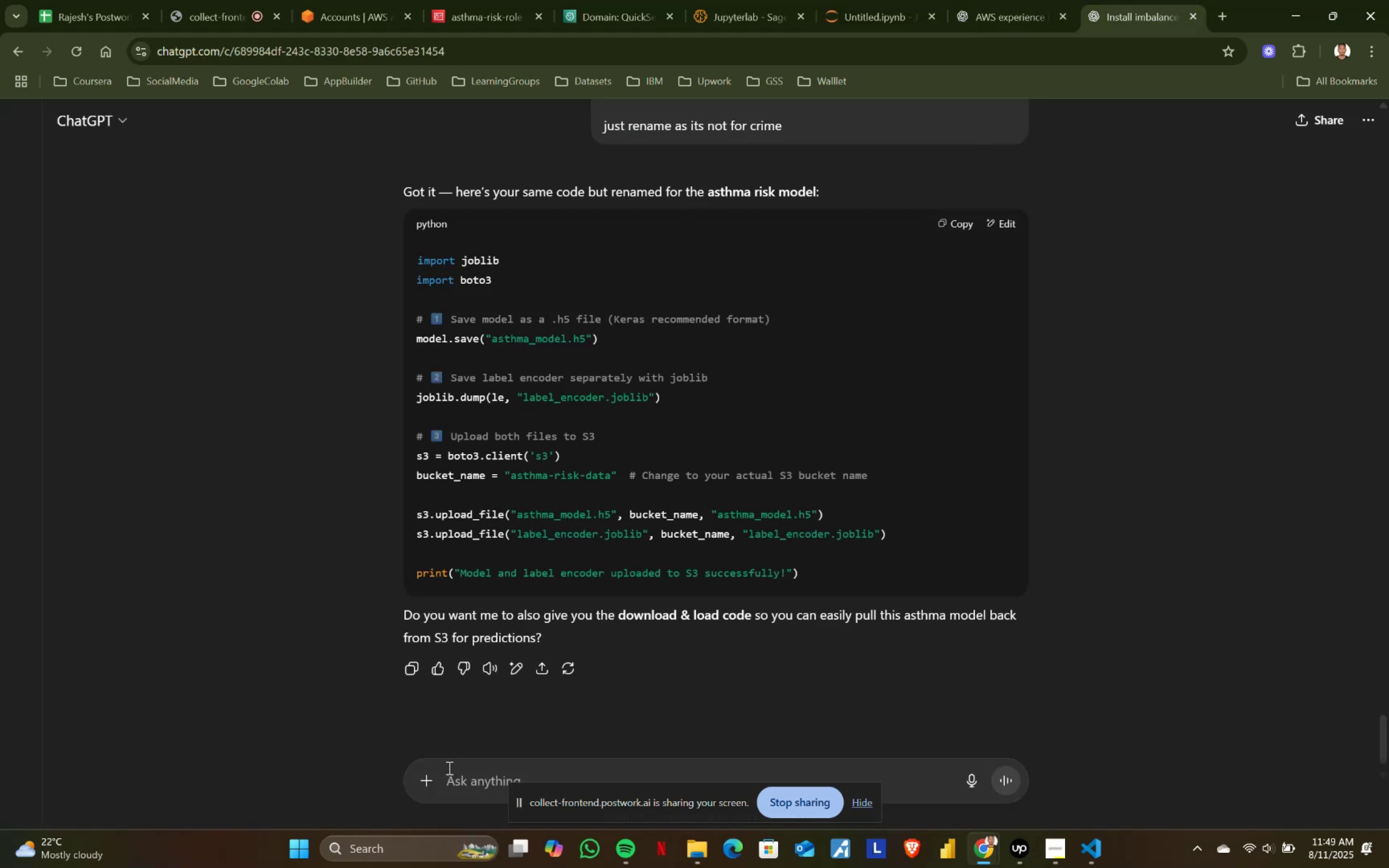 
key(Control+ControlLeft)
 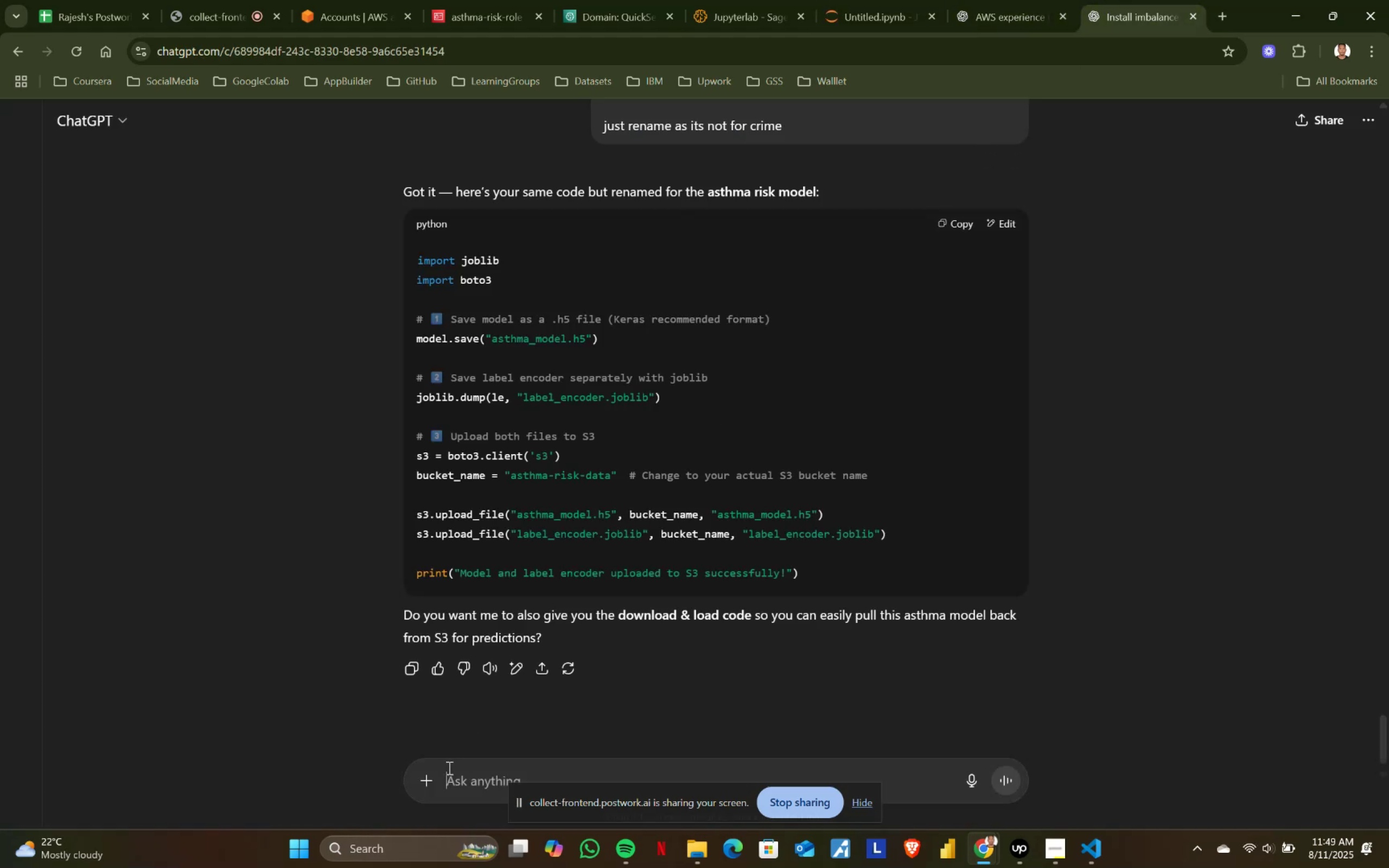 
key(Control+V)
 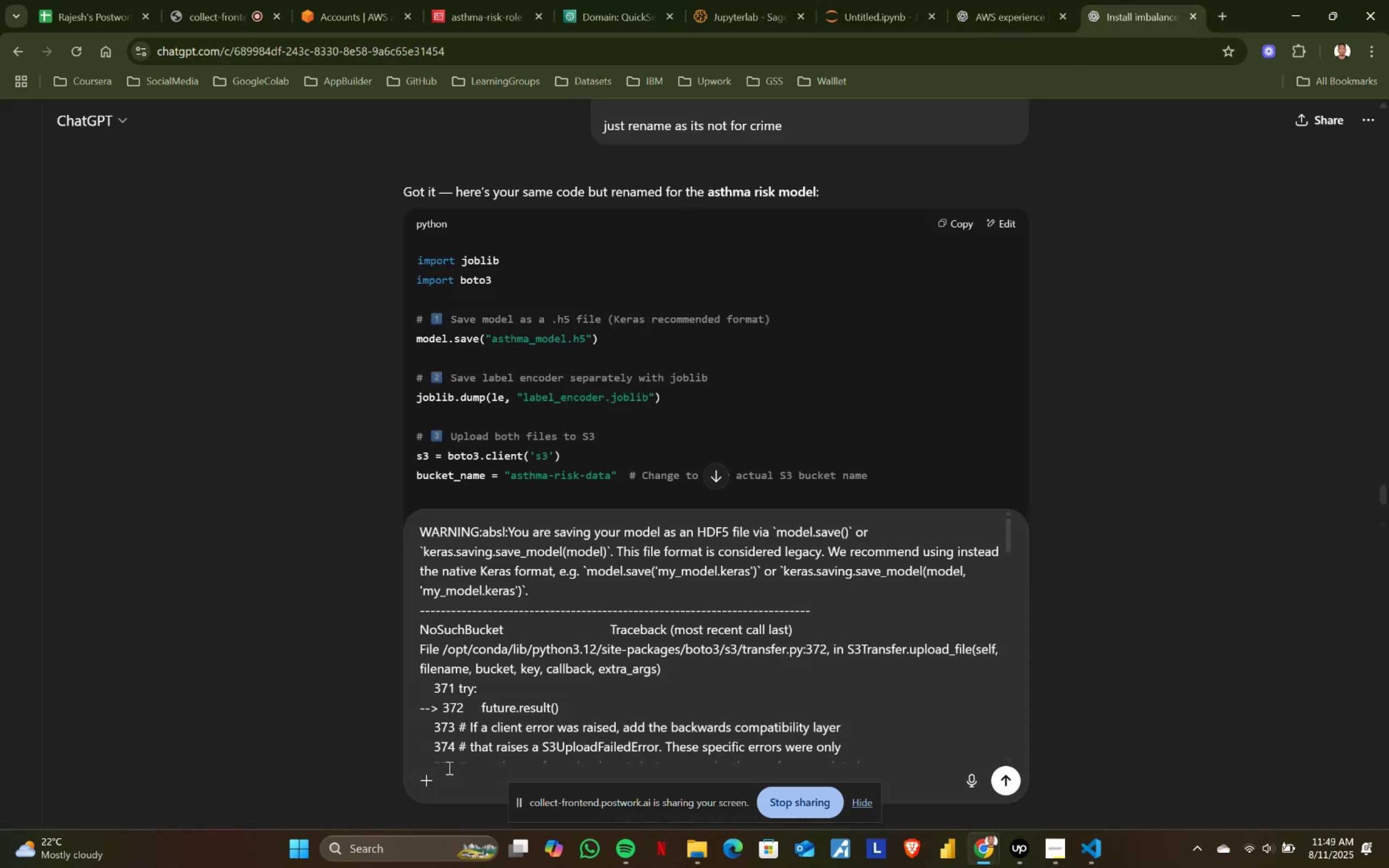 
key(Enter)
 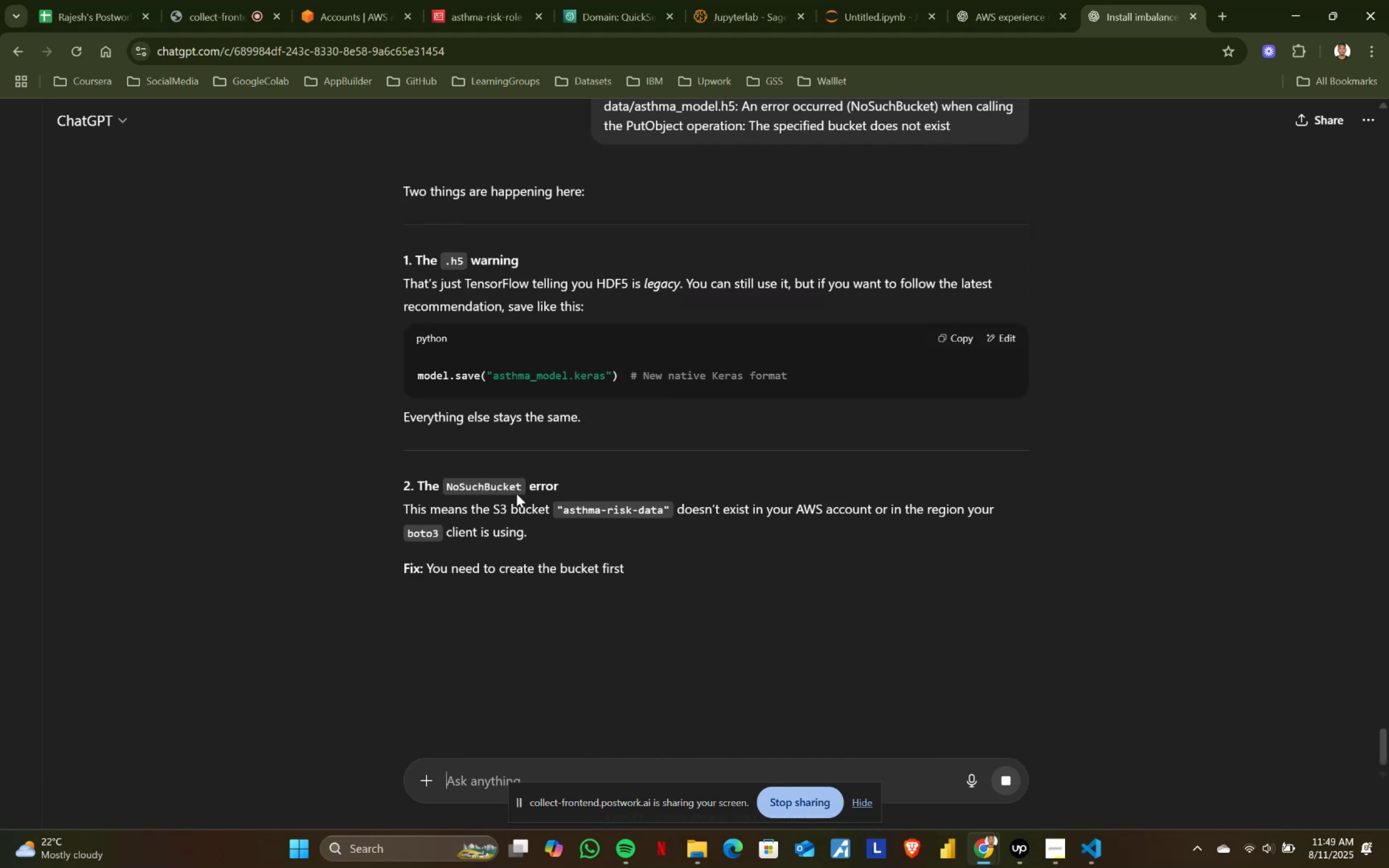 
scroll: coordinate [572, 482], scroll_direction: down, amount: 3.0
 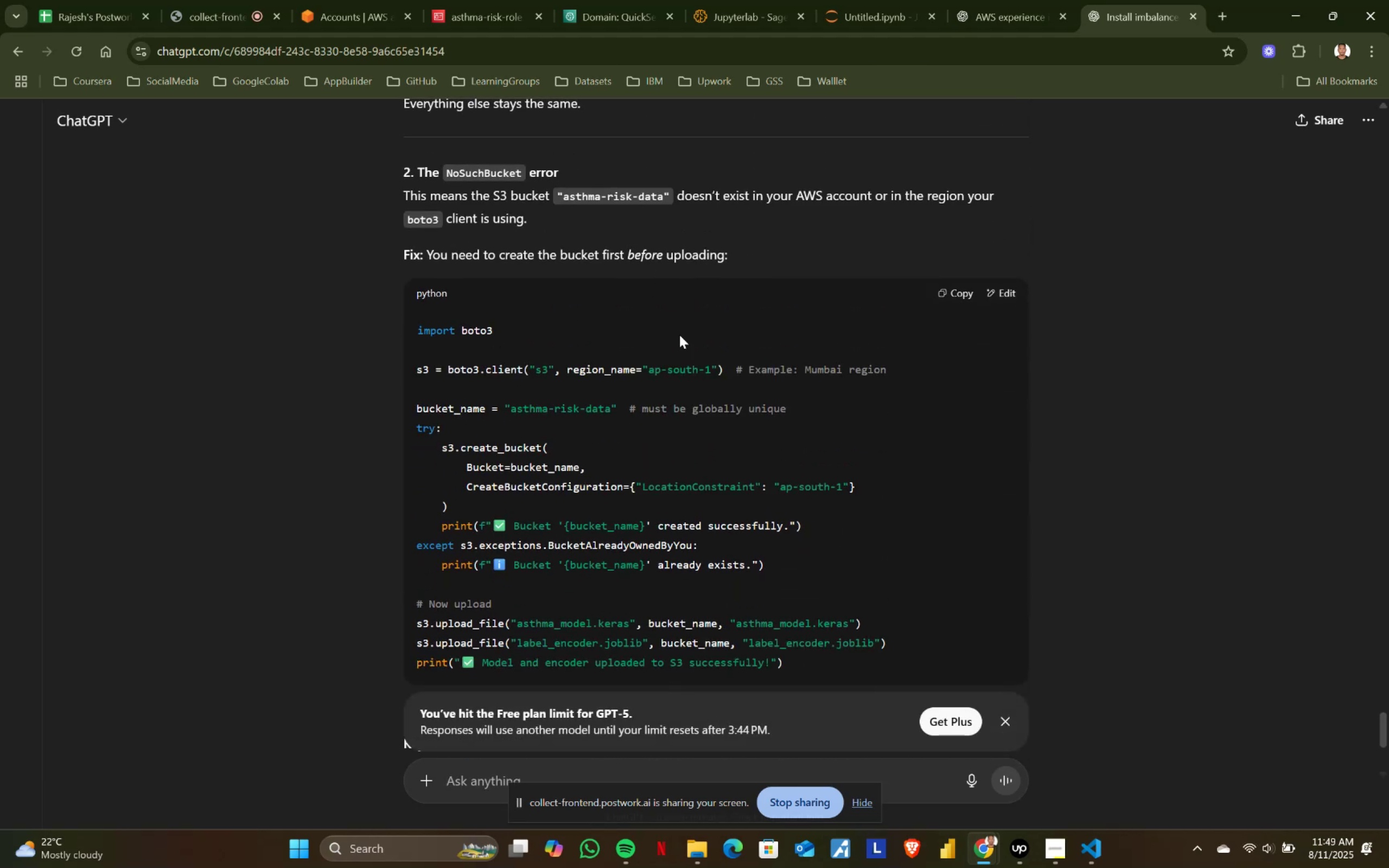 
left_click([936, 293])
 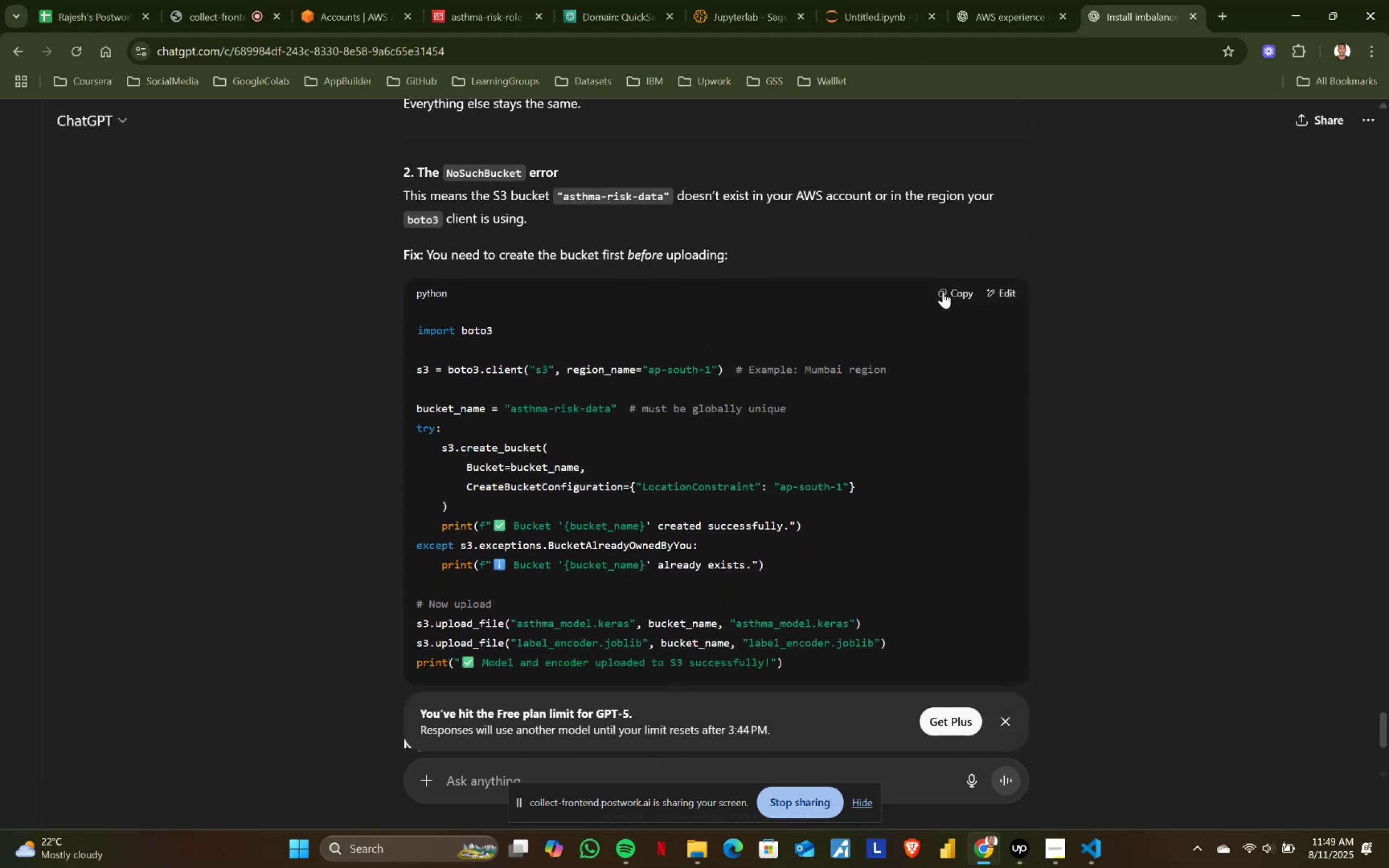 
left_click([943, 292])
 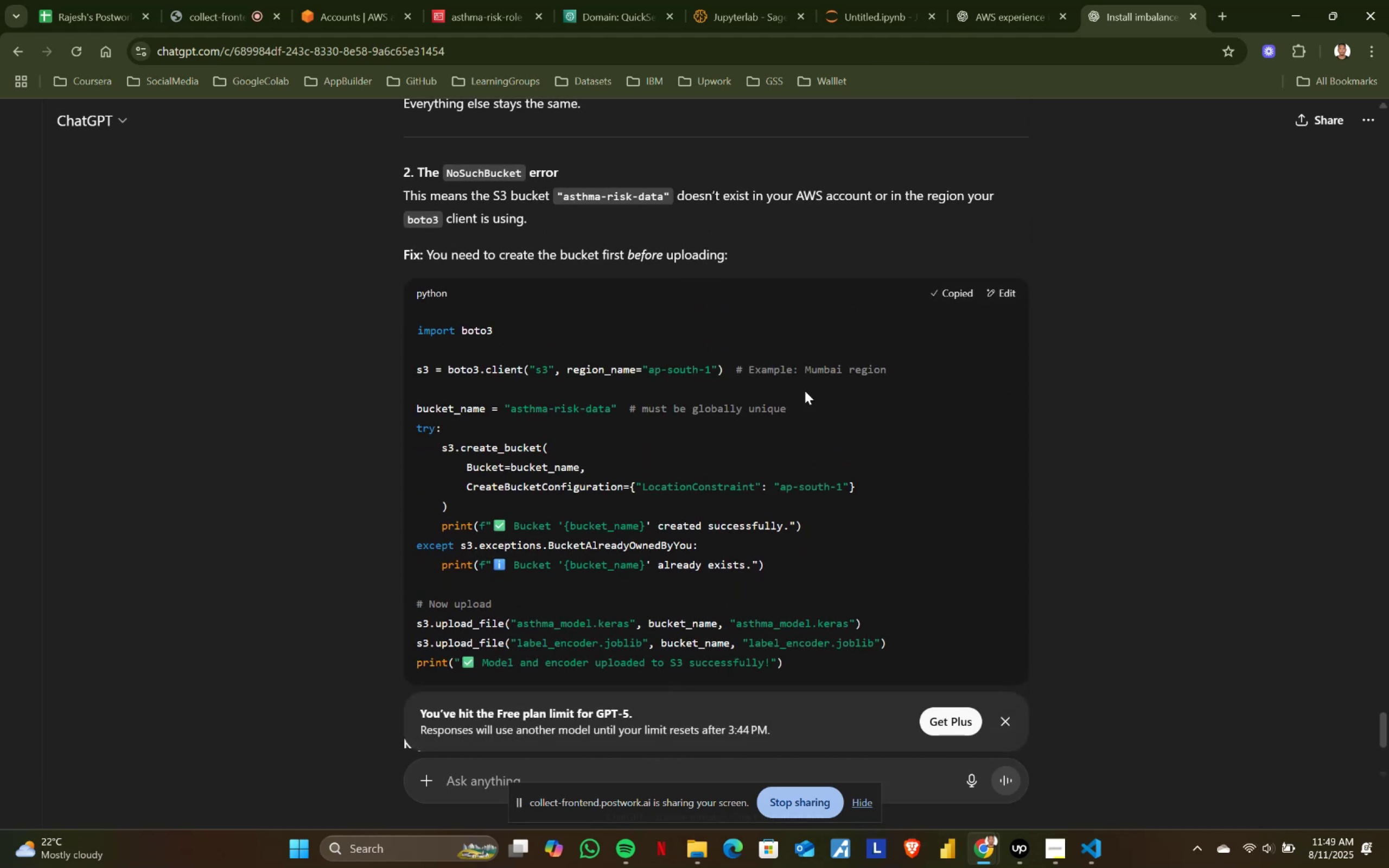 
scroll: coordinate [795, 354], scroll_direction: down, amount: 5.0
 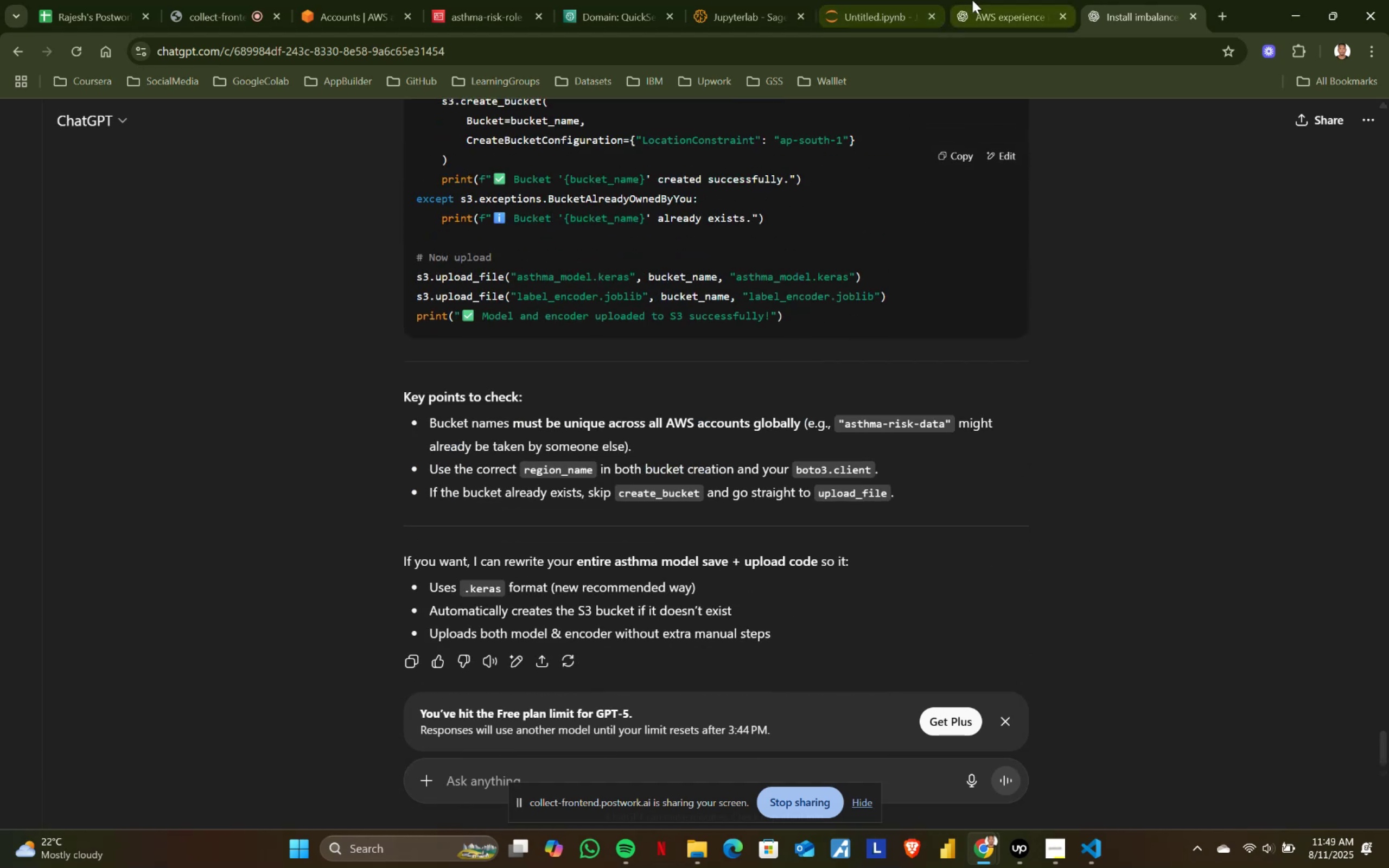 
left_click([972, 0])
 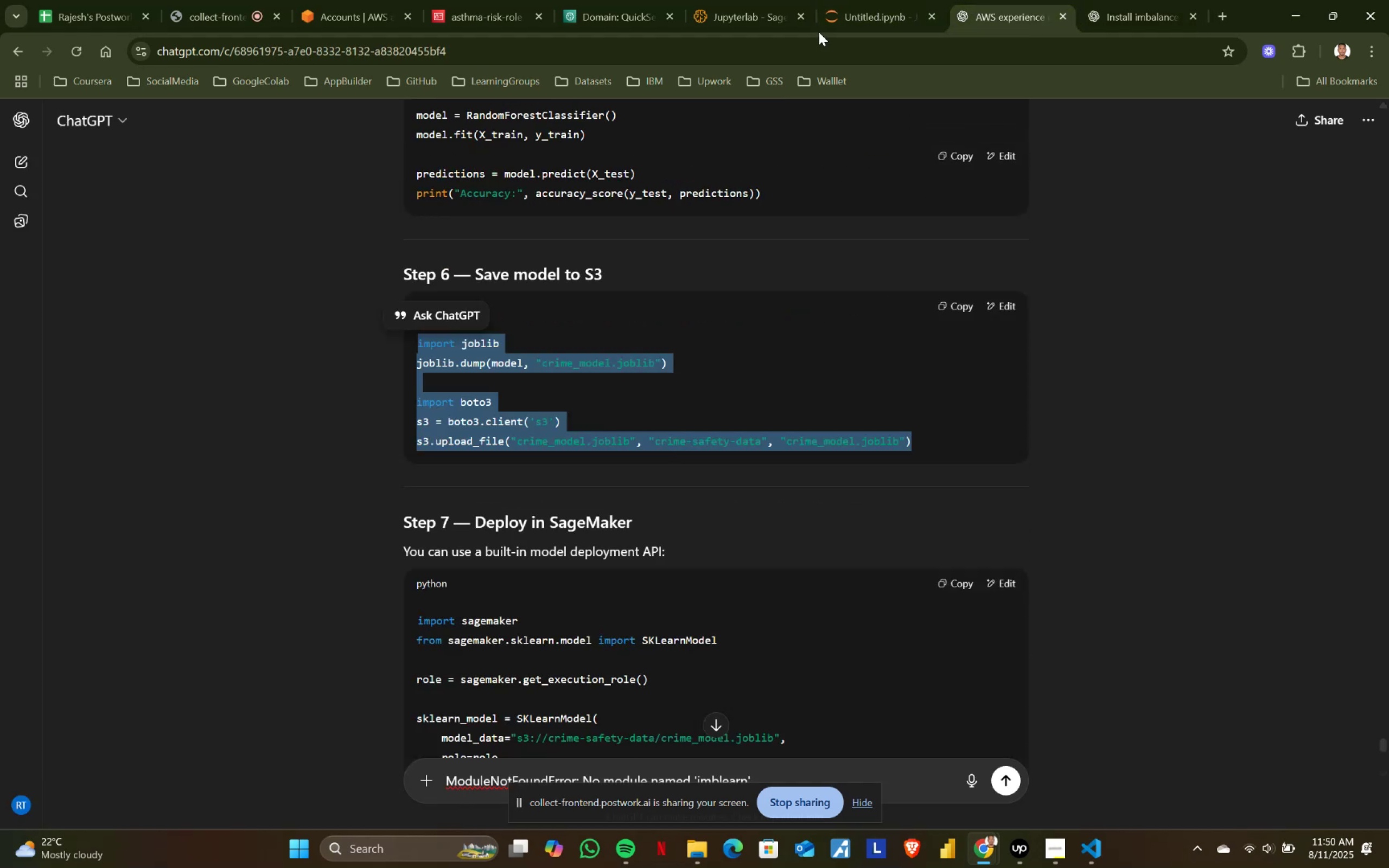 
left_click([821, 11])
 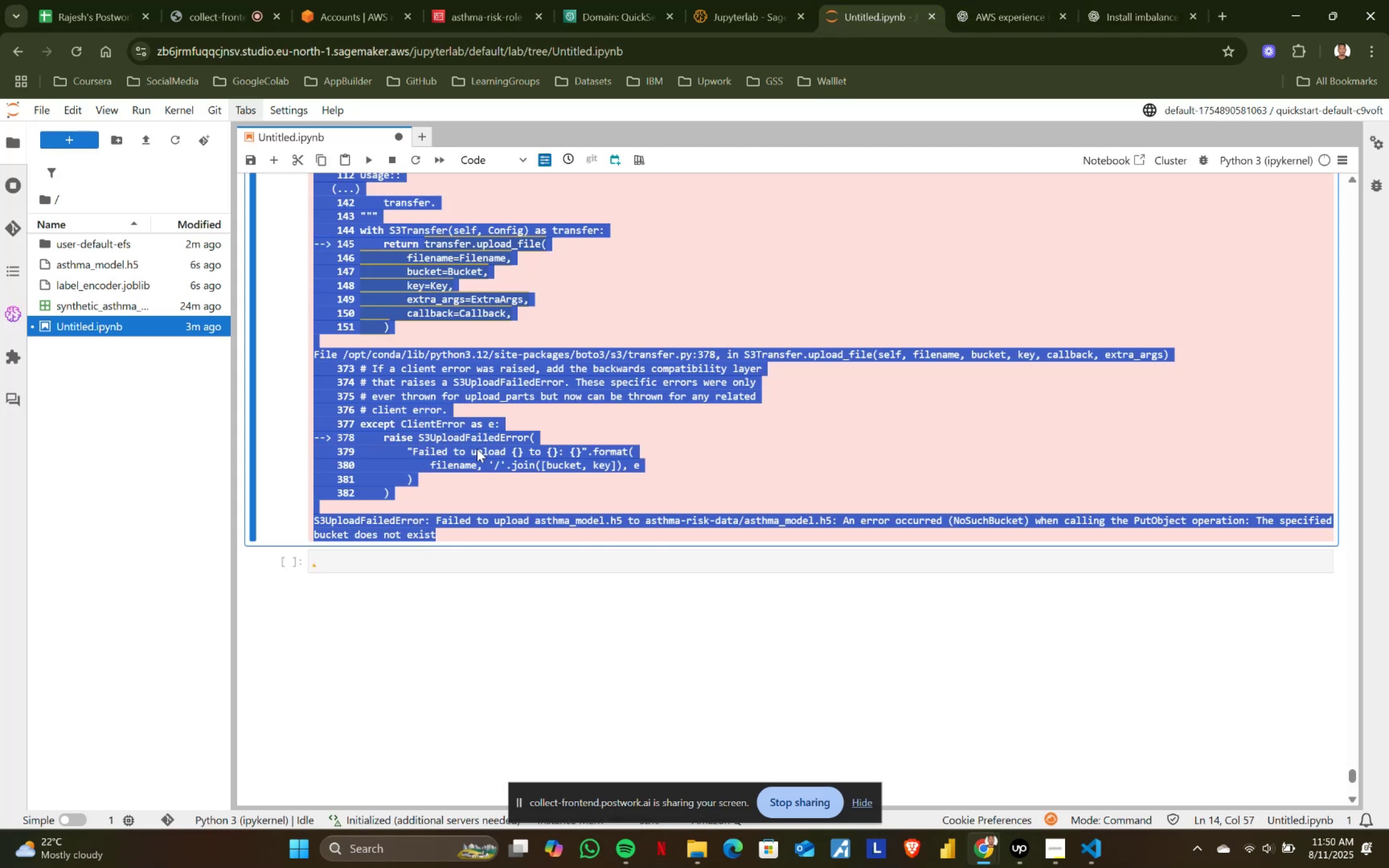 
left_click([477, 449])
 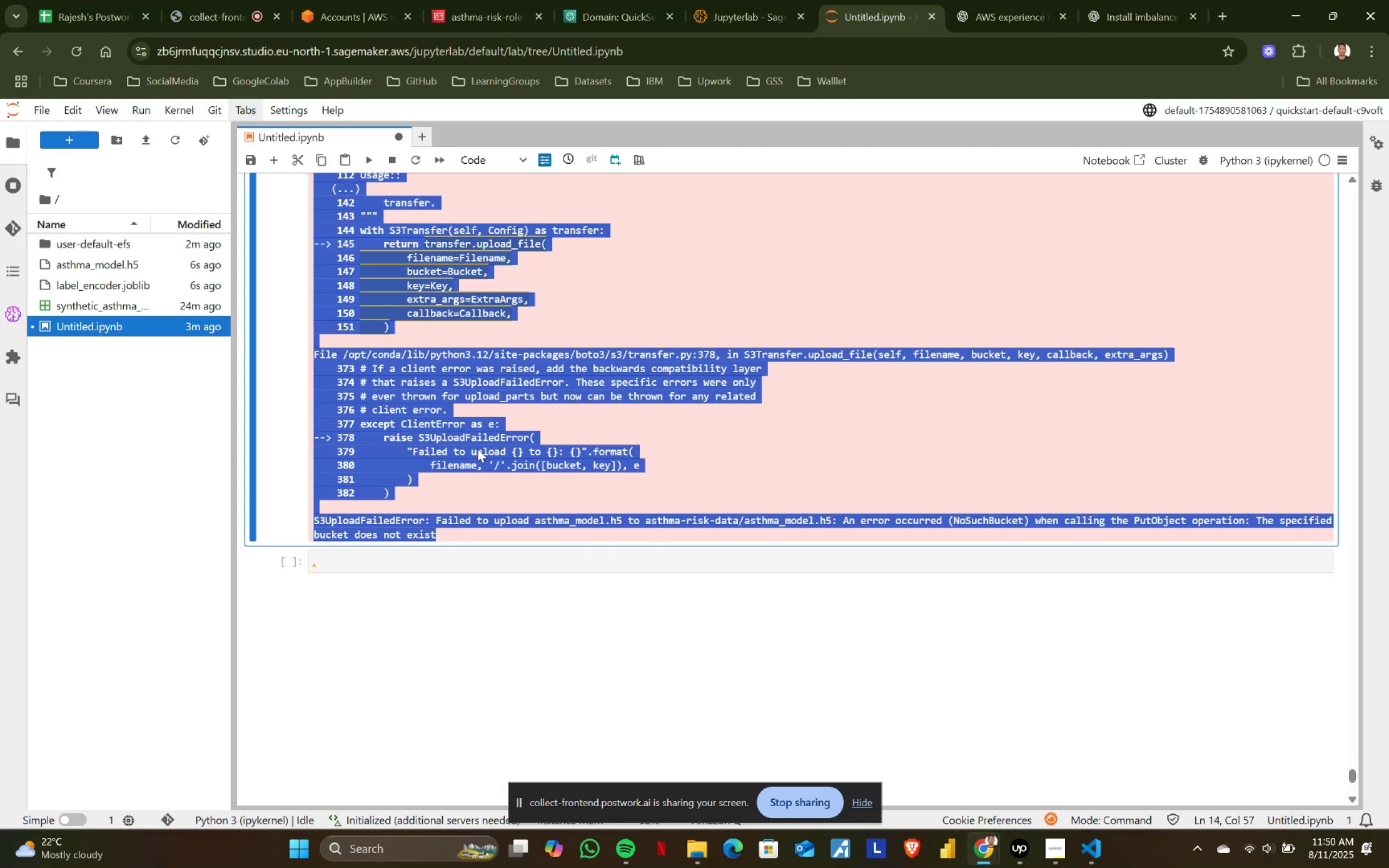 
scroll: coordinate [477, 449], scroll_direction: up, amount: 10.0
 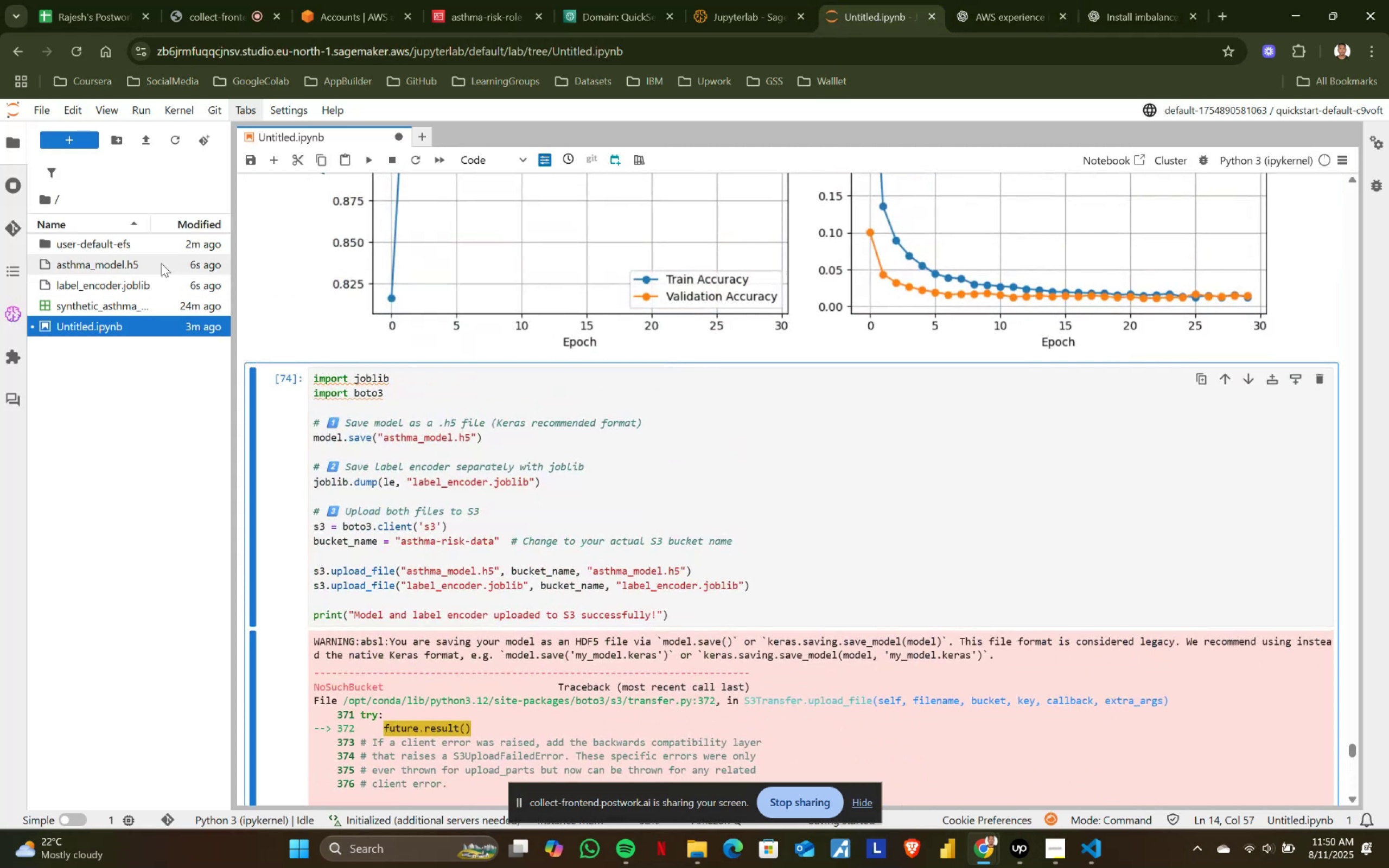 
right_click([158, 264])
 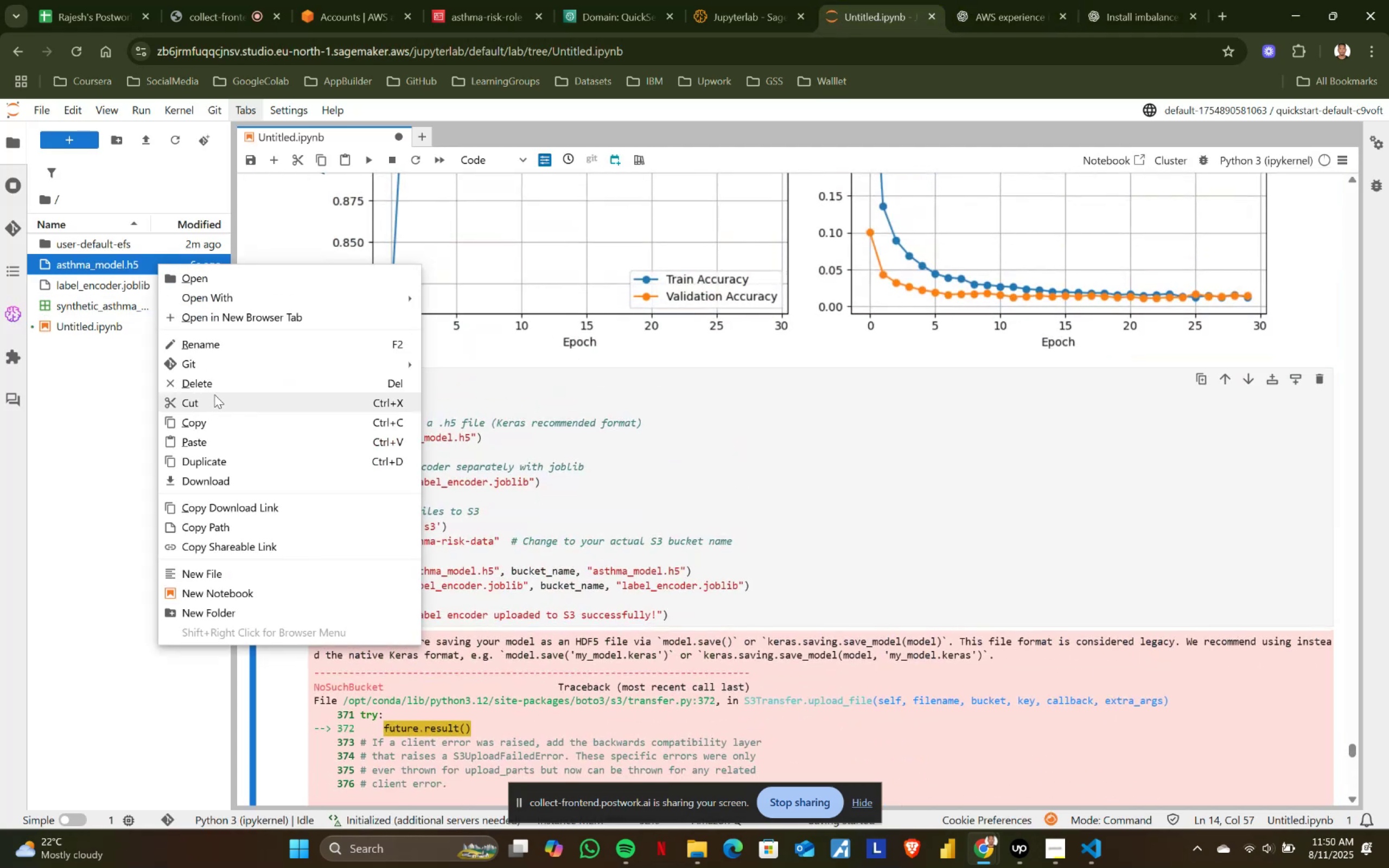 
left_click([218, 384])
 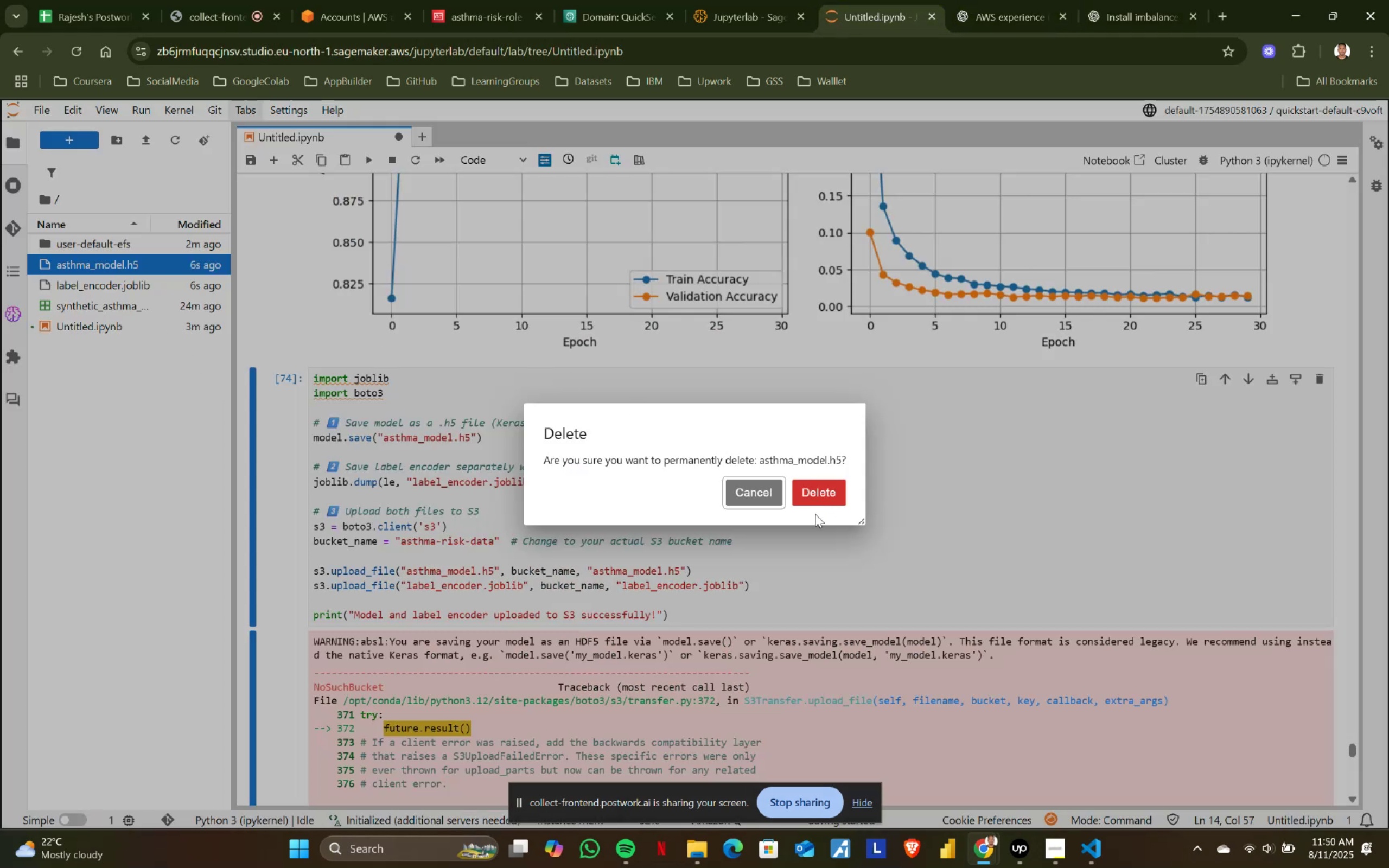 
left_click([824, 493])
 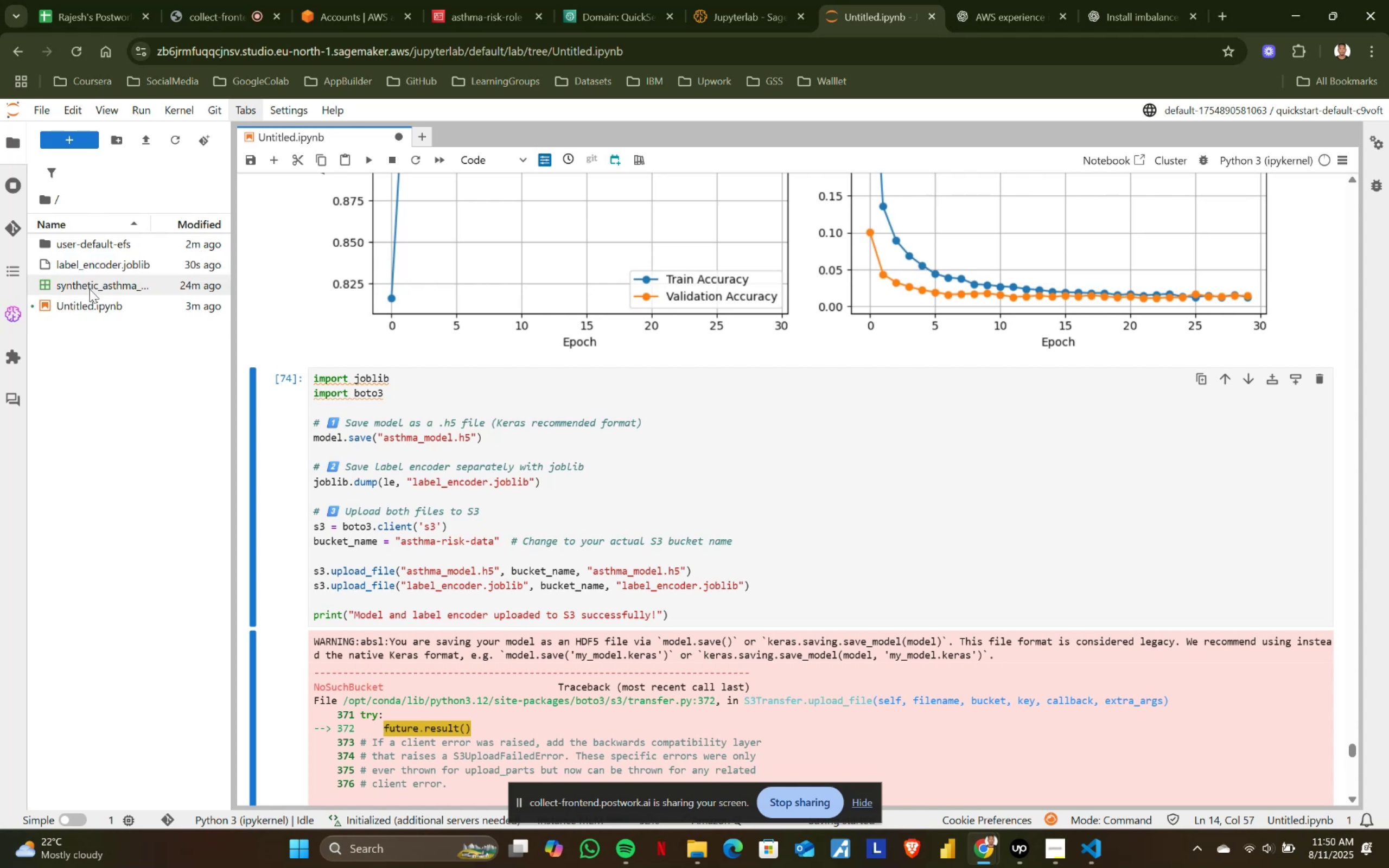 
right_click([103, 266])
 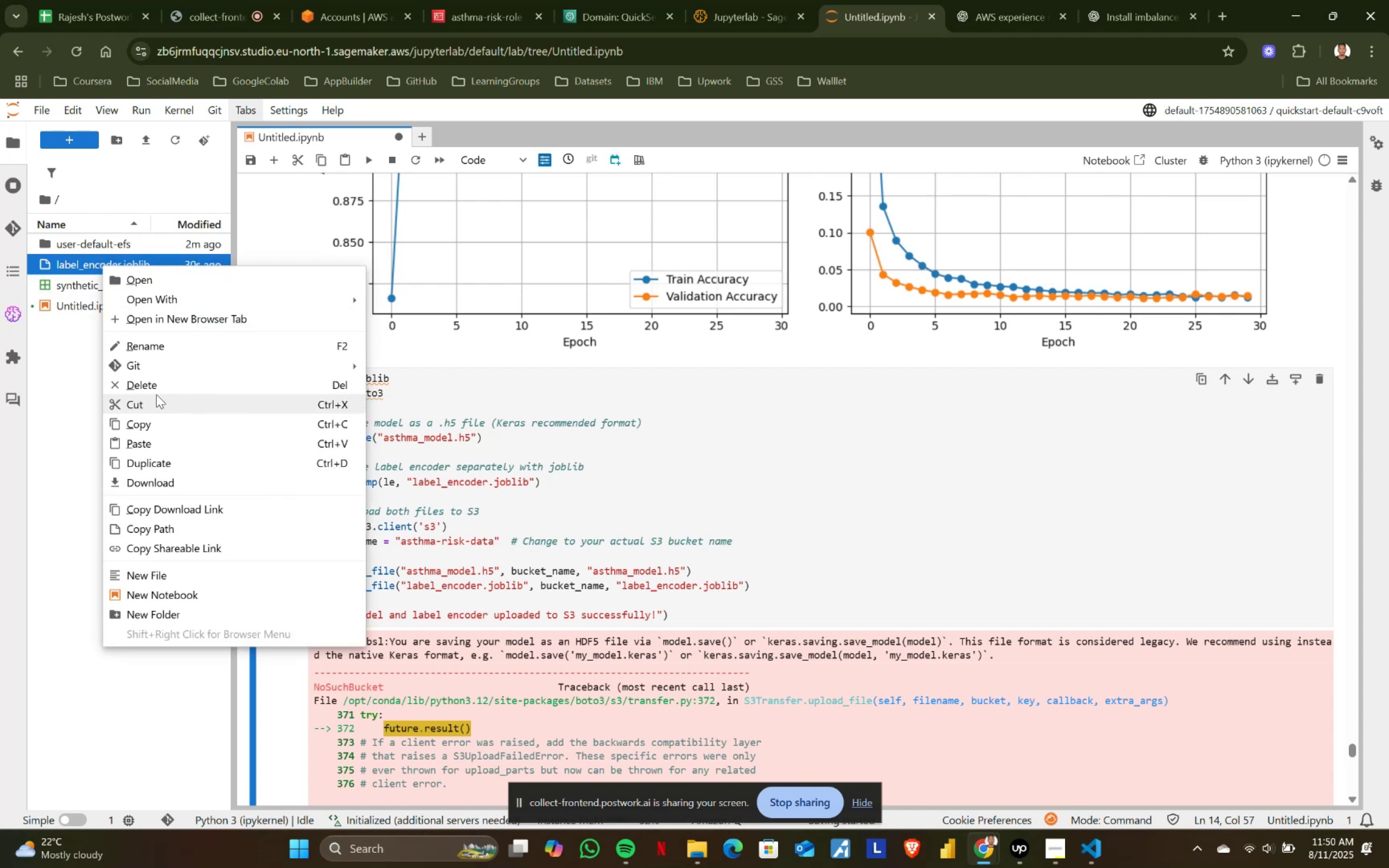 
left_click([165, 384])
 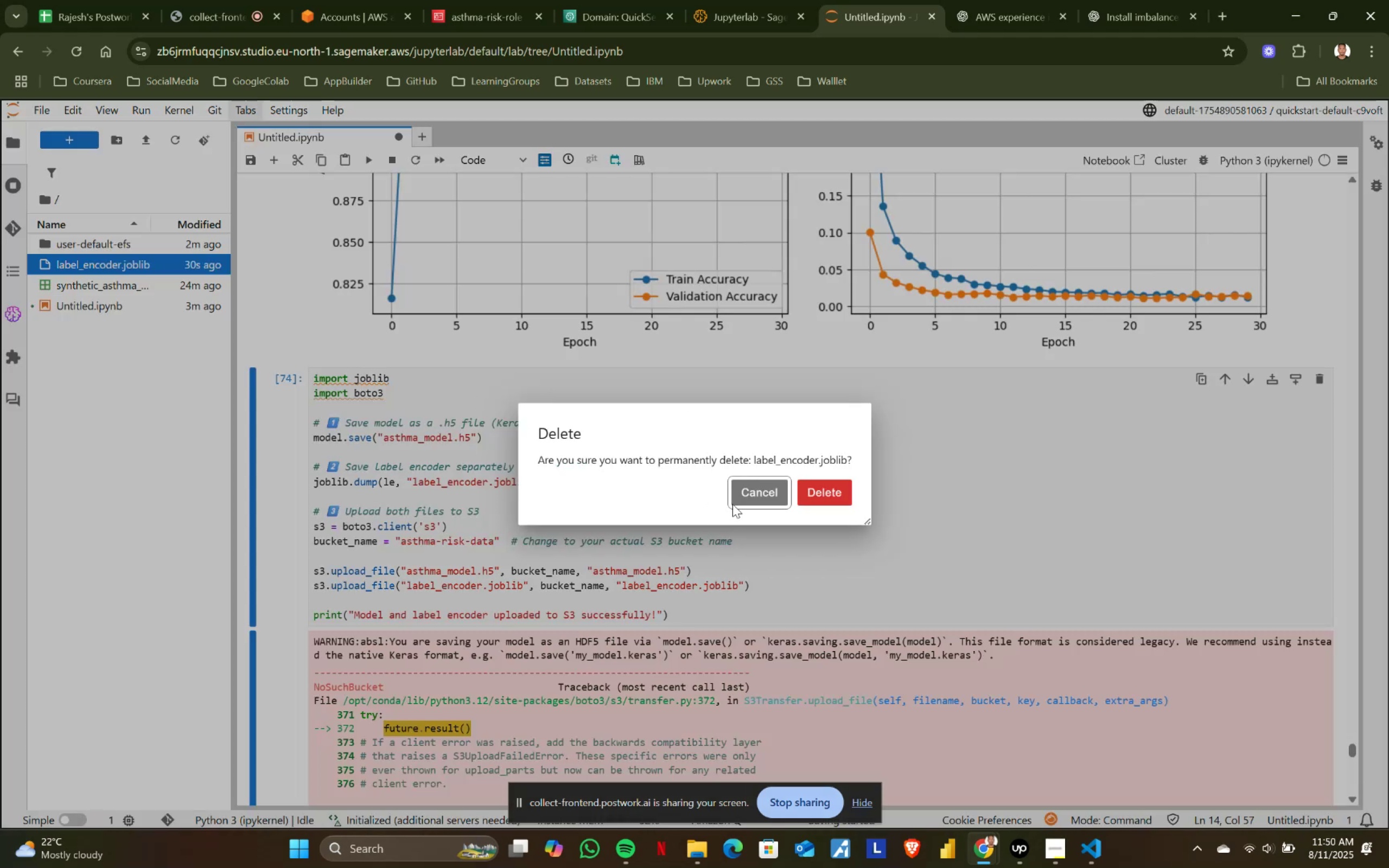 
left_click([844, 489])
 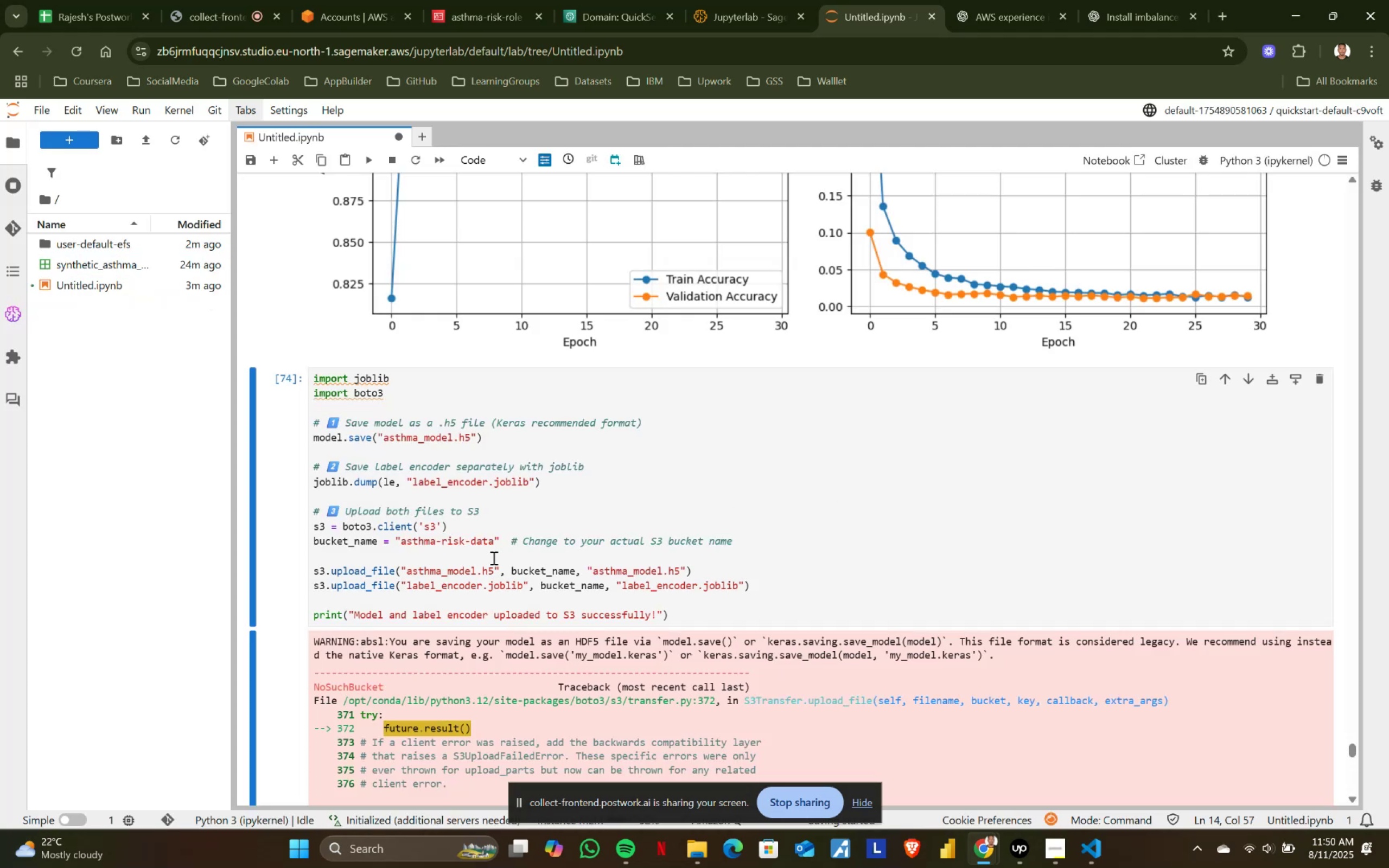 
left_click([493, 558])
 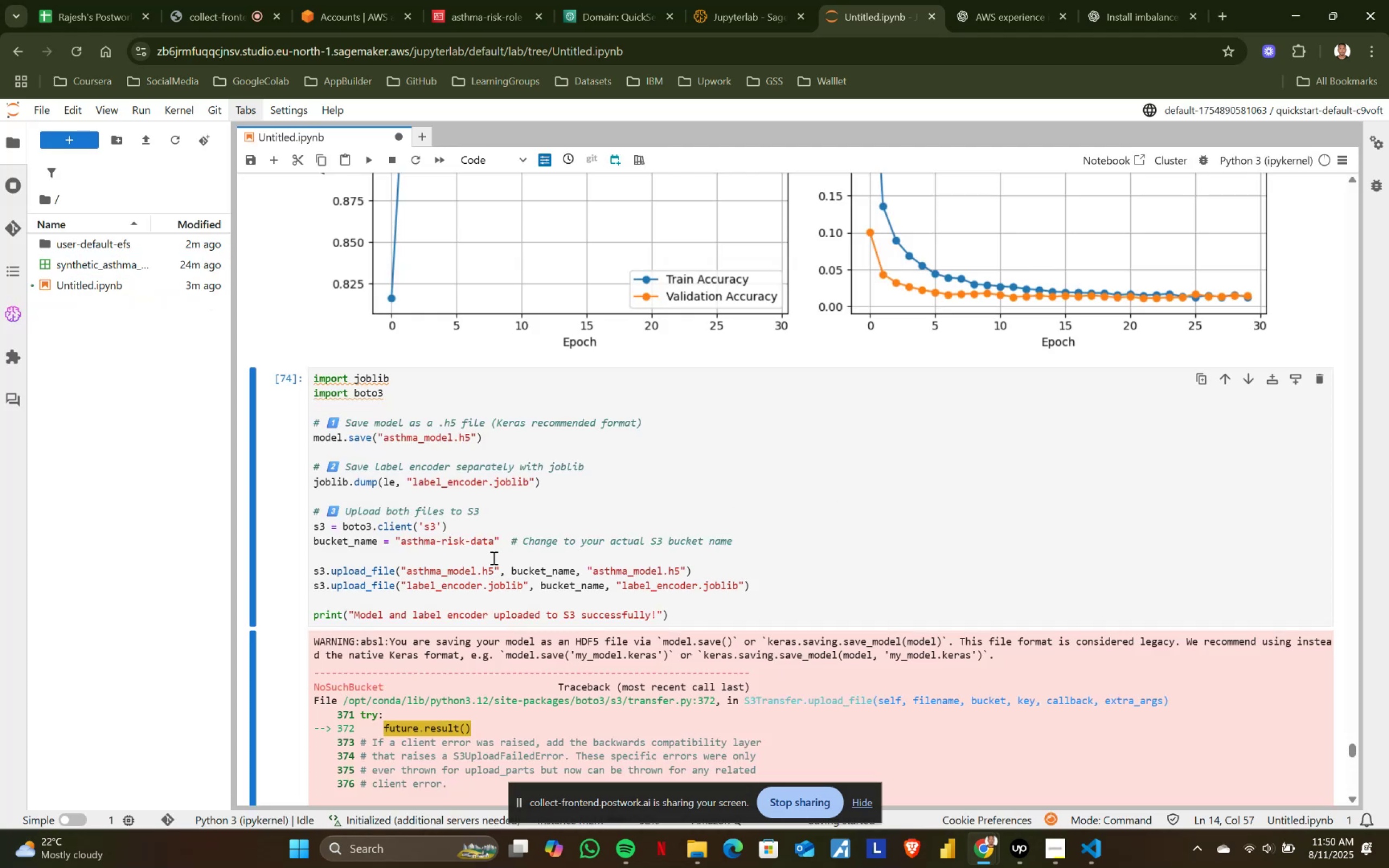 
key(Control+ControlLeft)
 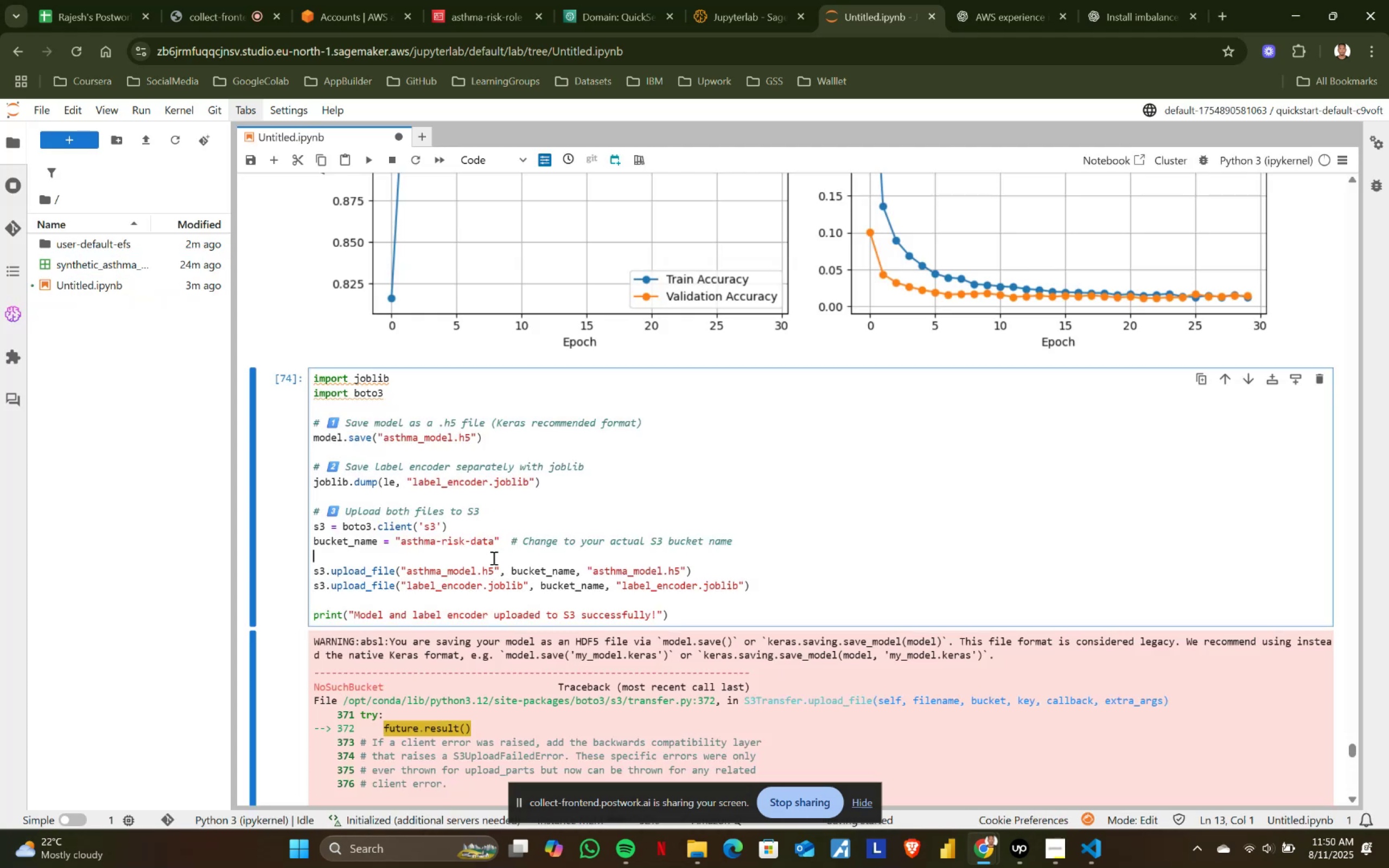 
key(Control+A)
 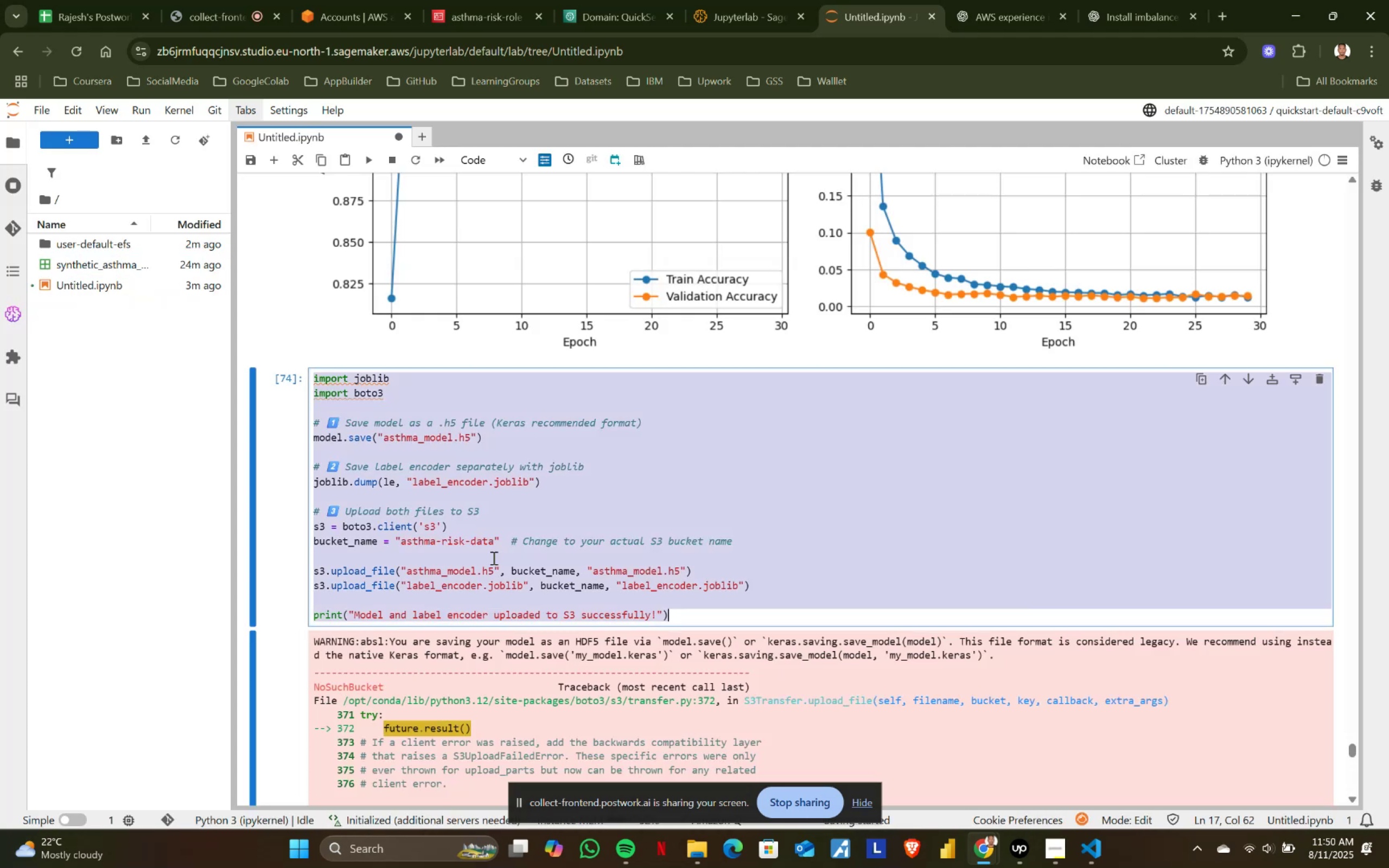 
key(Control+ControlLeft)
 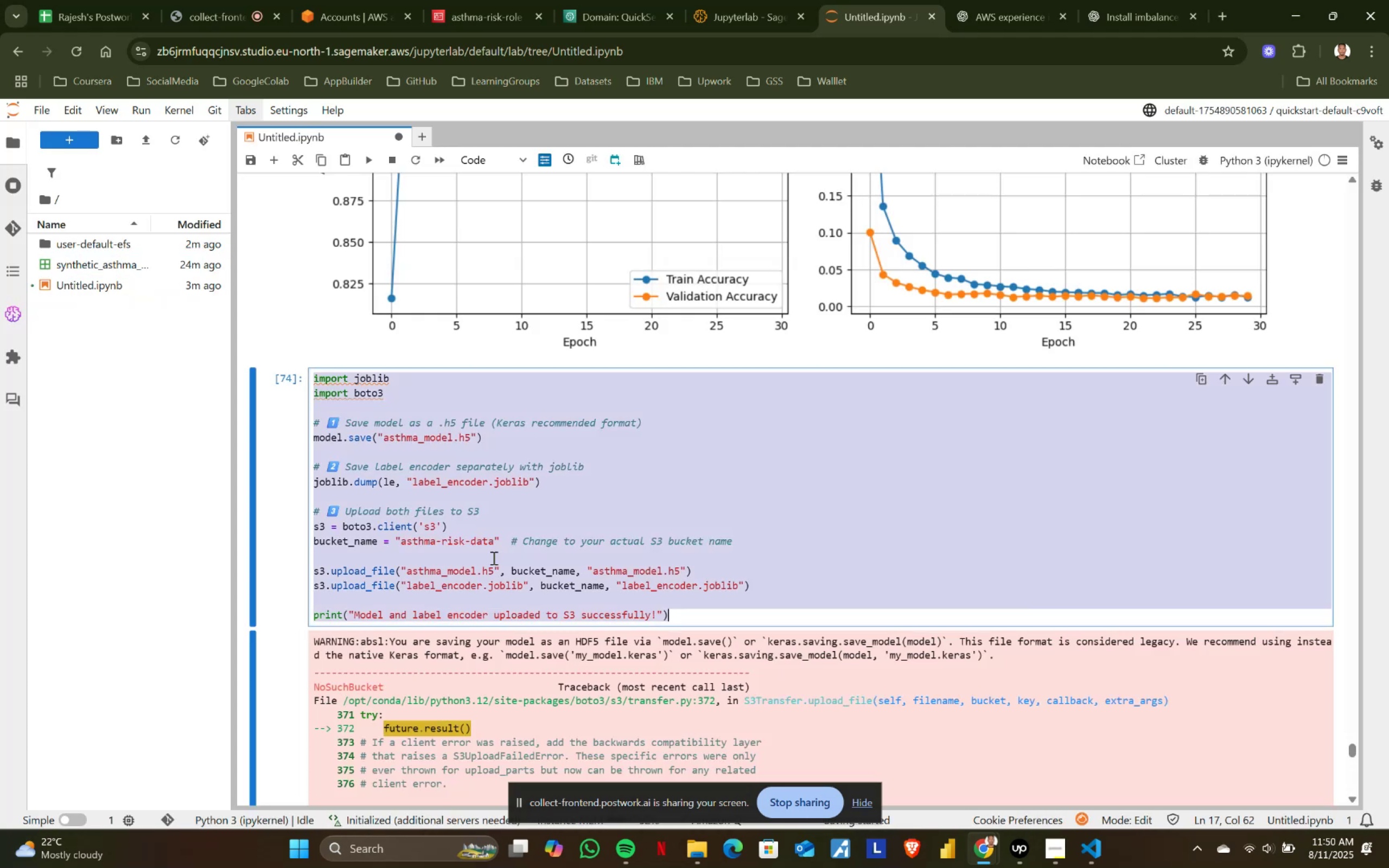 
key(Control+V)
 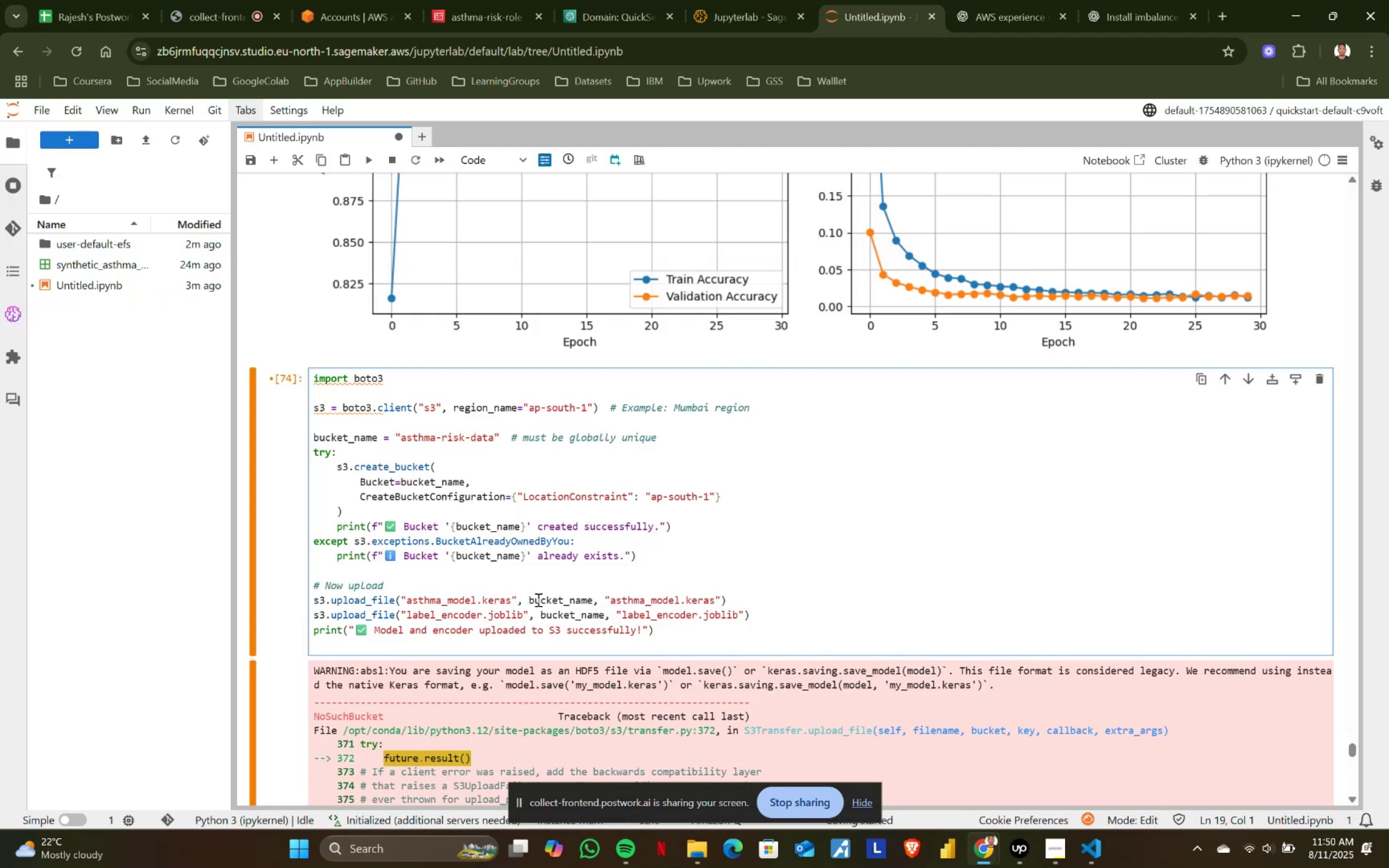 
key(Backspace)
 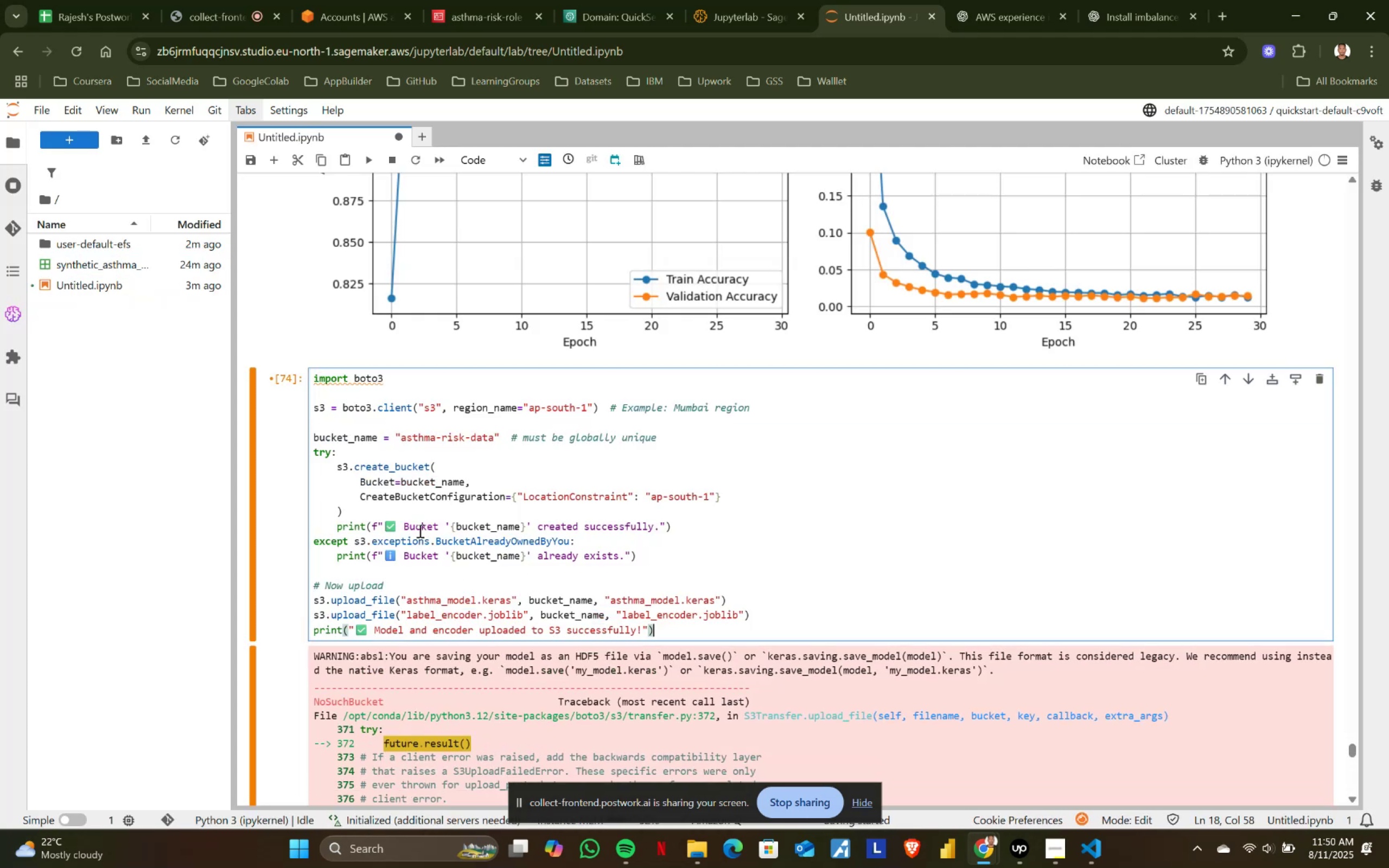 
left_click([406, 526])
 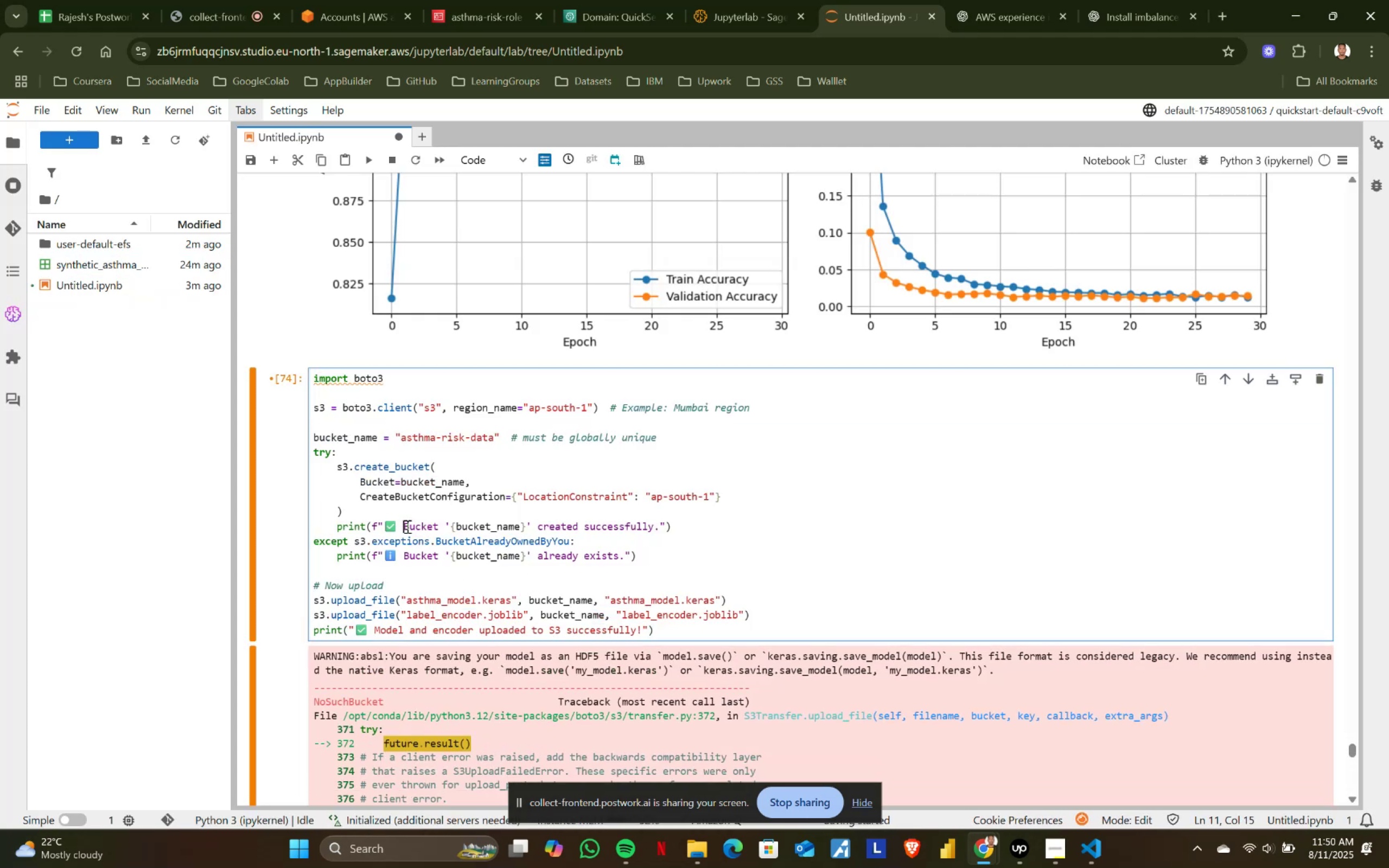 
key(Backspace)
 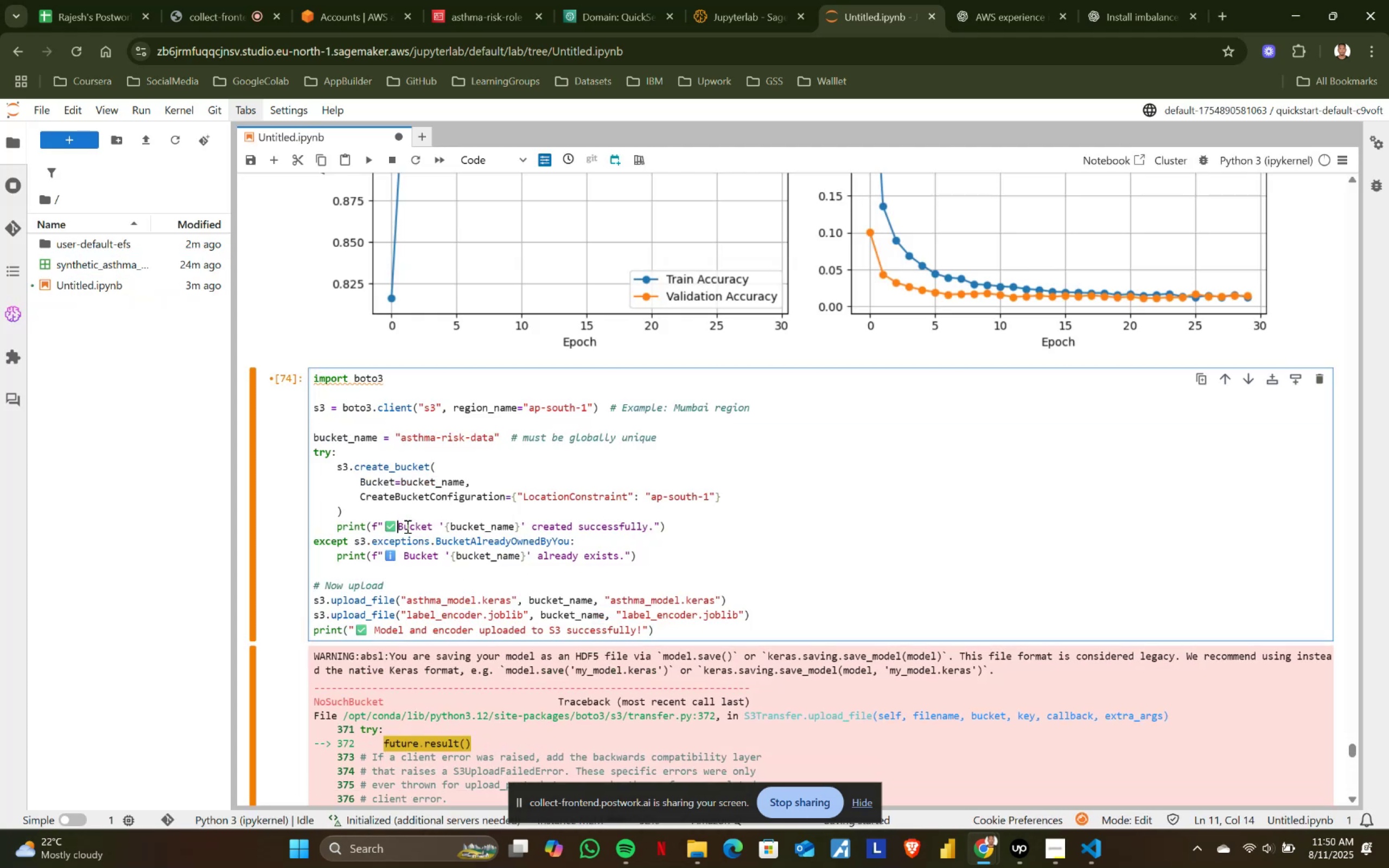 
key(Backspace)
 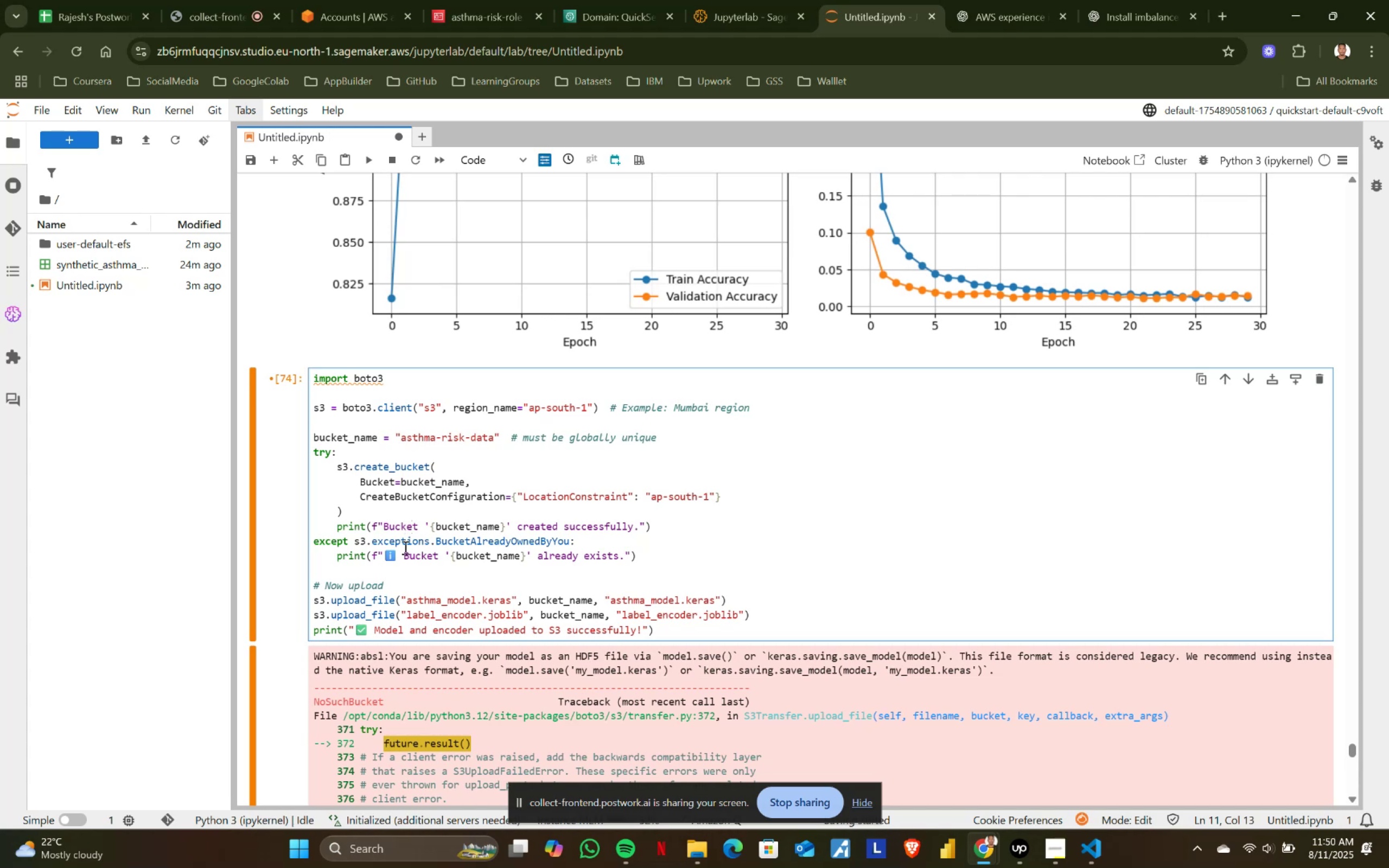 
left_click([404, 560])
 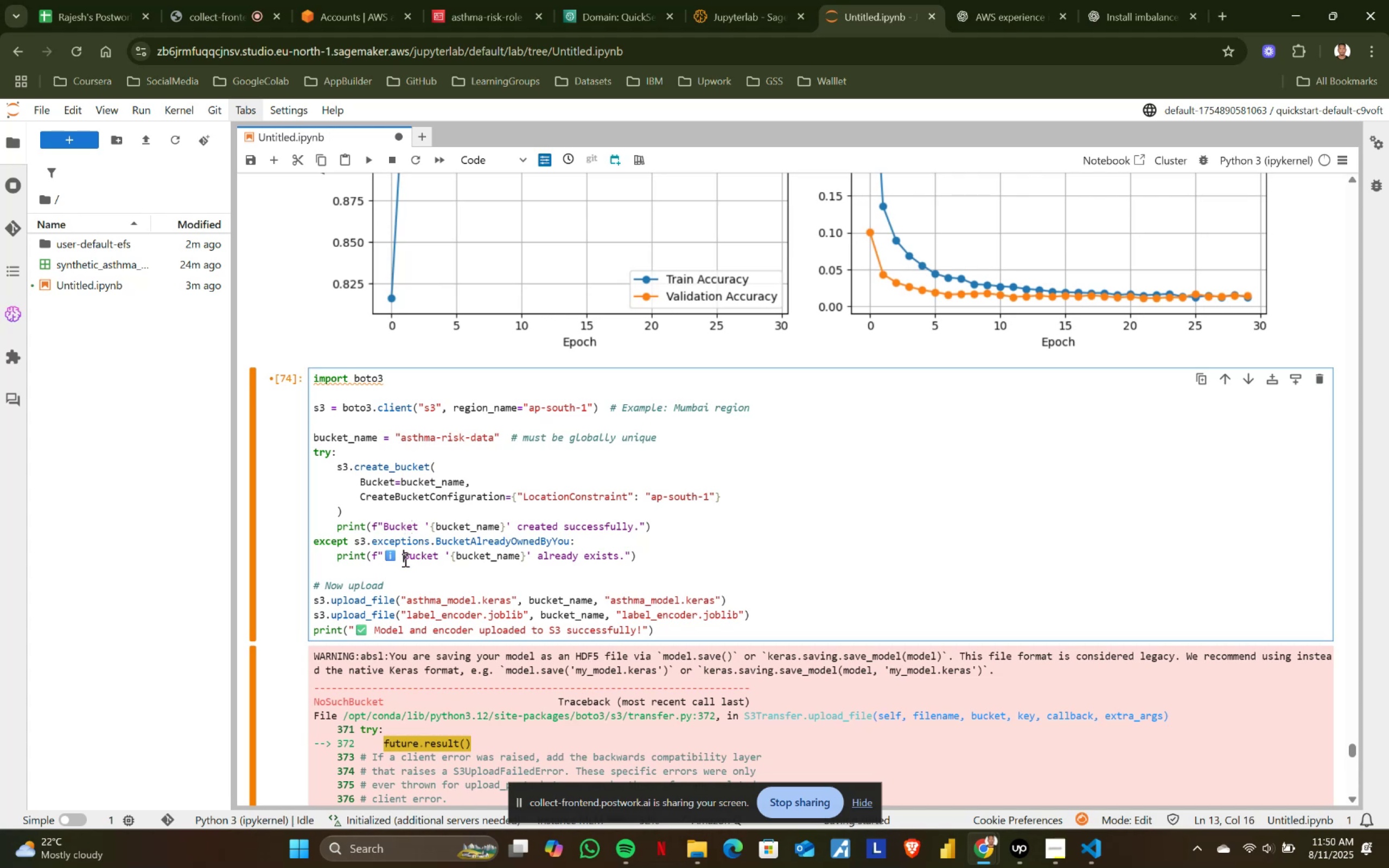 
key(Backspace)
 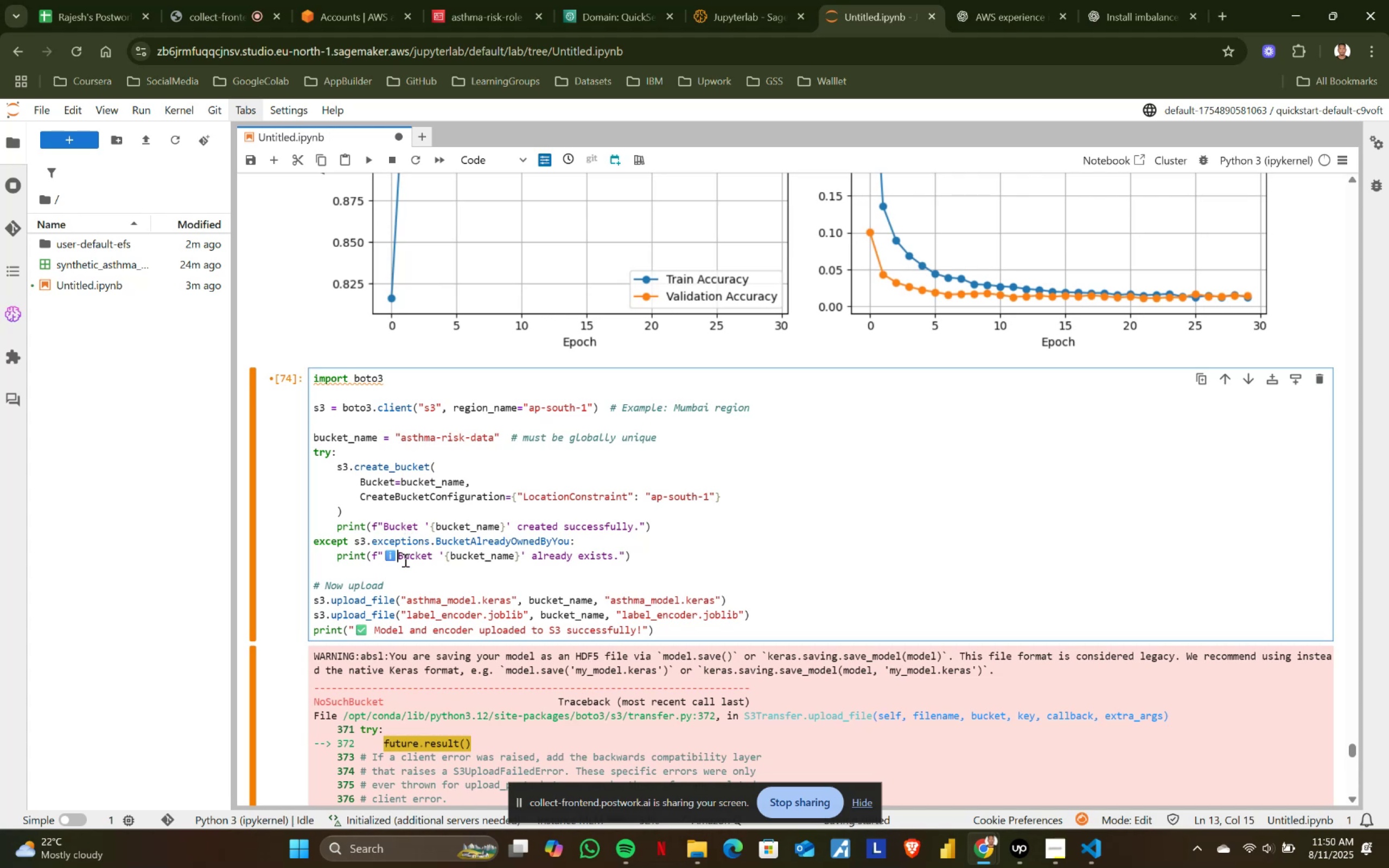 
key(Backspace)
 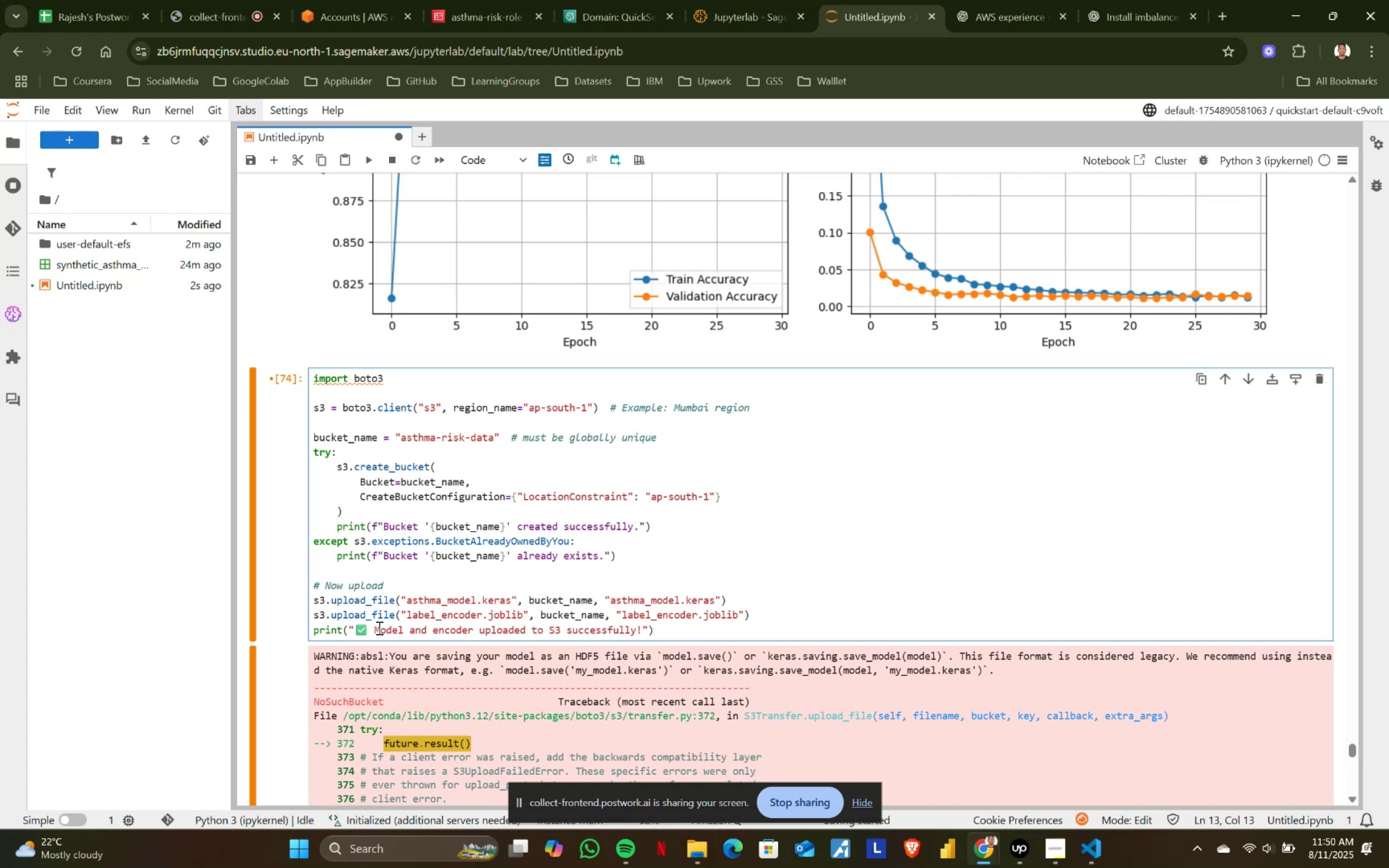 
left_click([378, 626])
 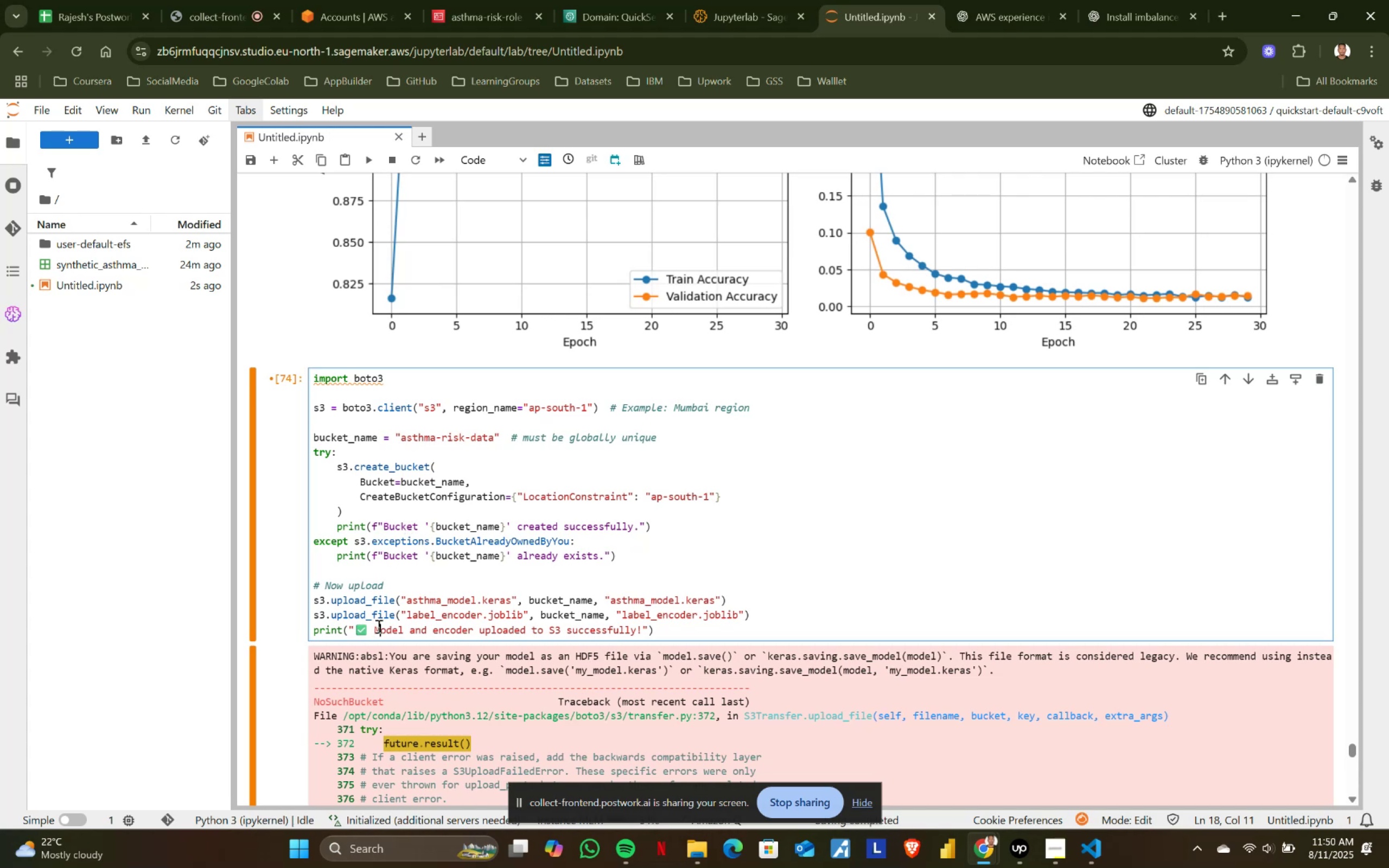 
key(ArrowLeft)
 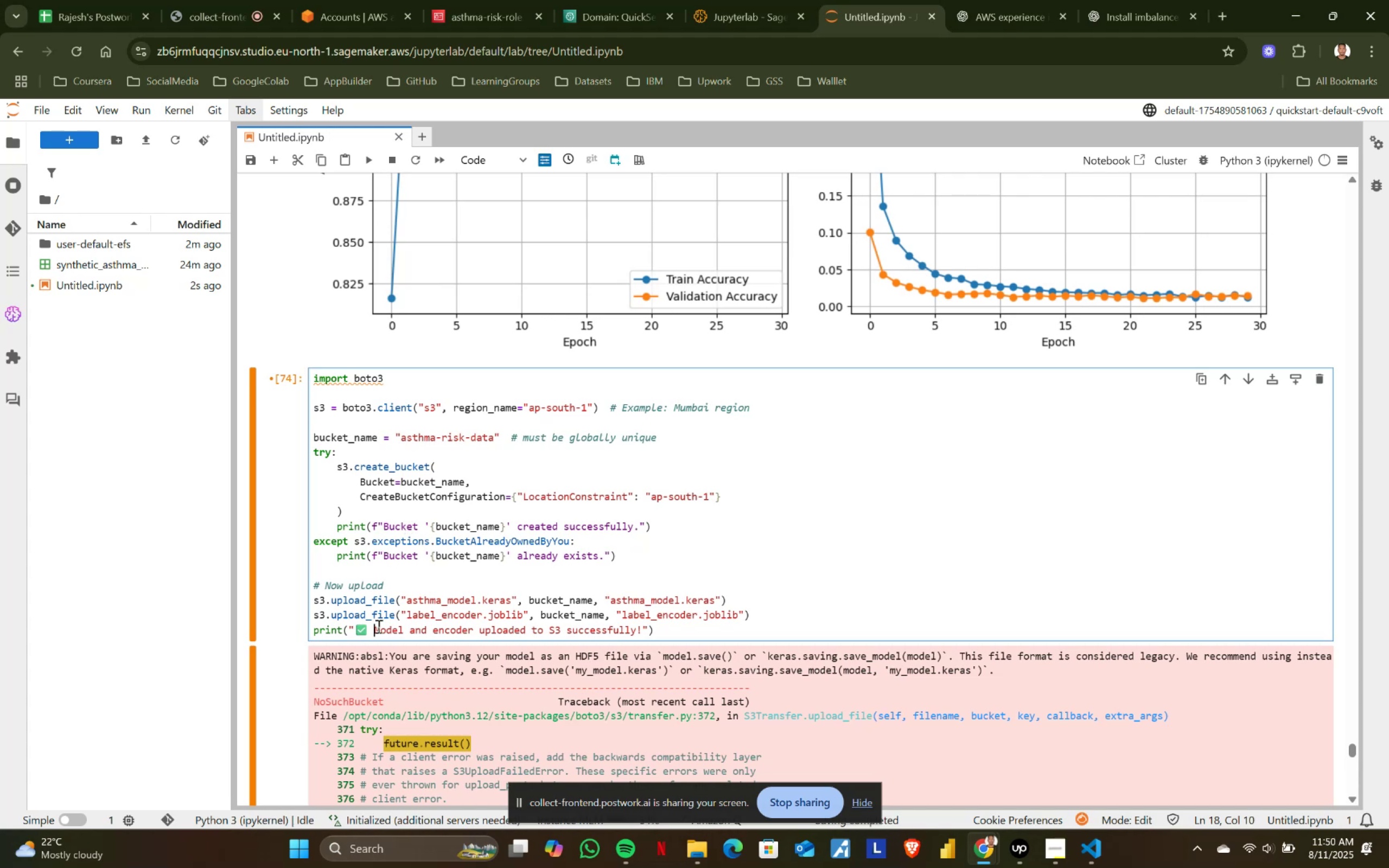 
key(Backspace)
 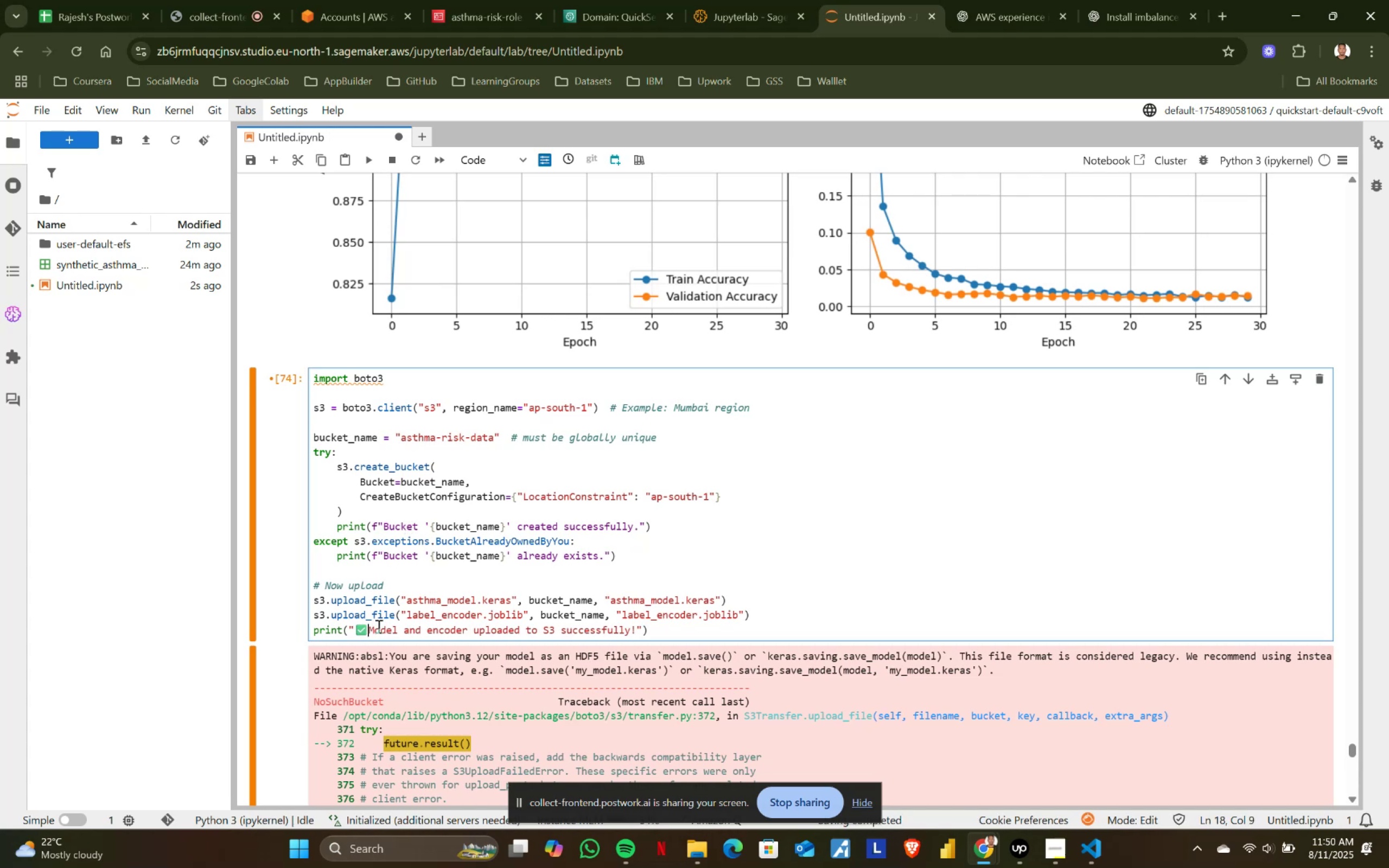 
key(Backspace)
 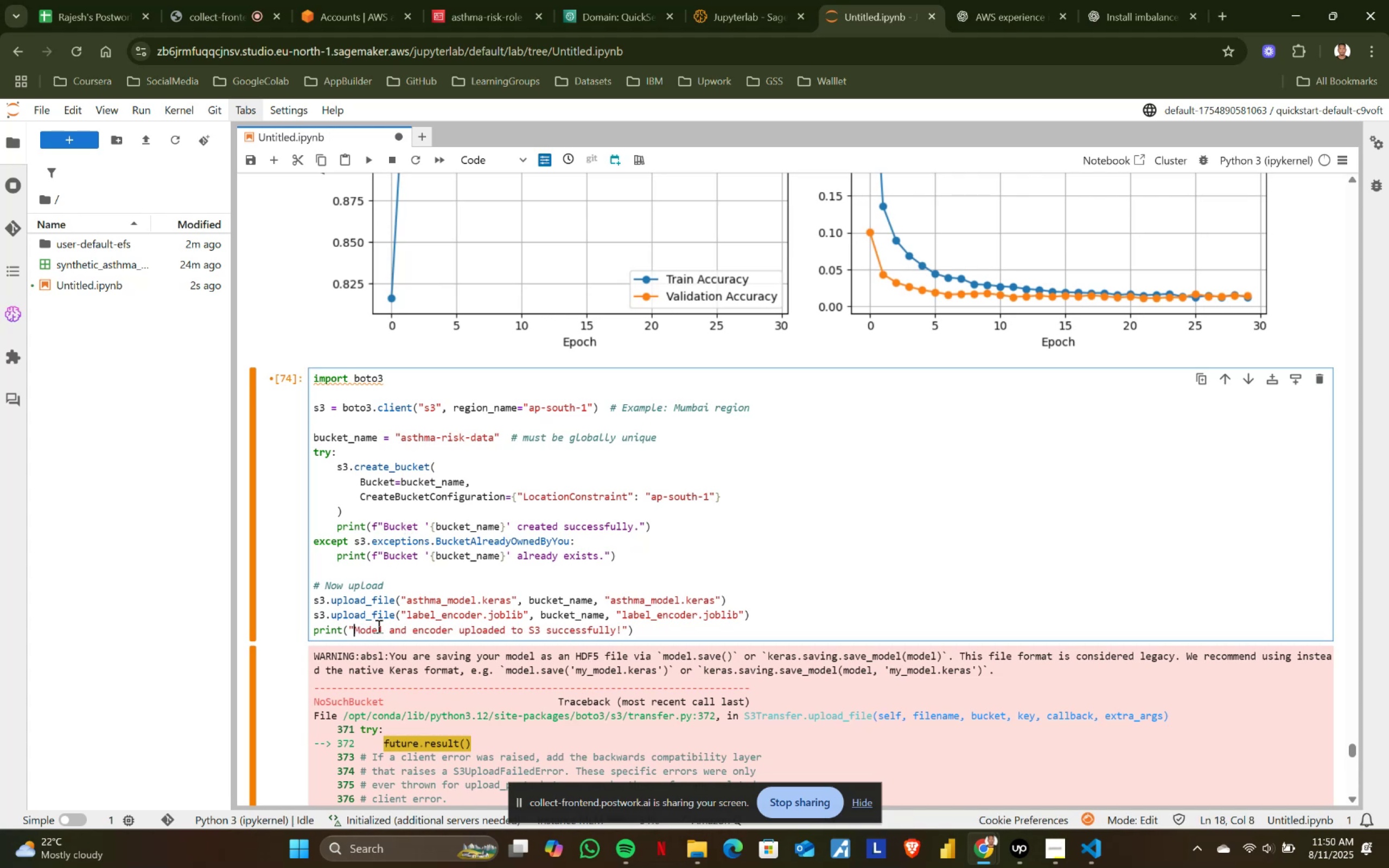 
key(Shift+Enter)
 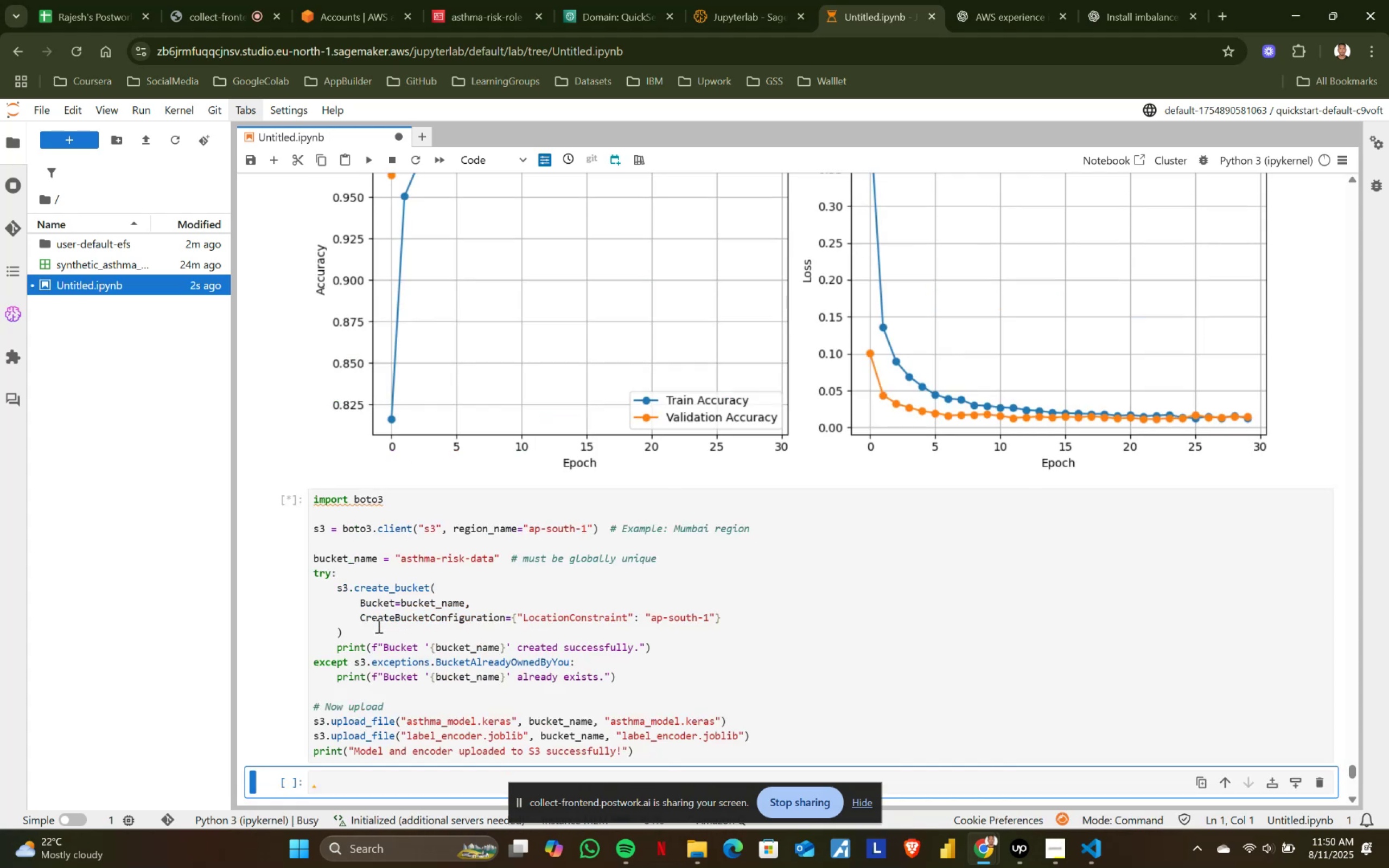 
scroll: coordinate [514, 576], scroll_direction: down, amount: 10.0
 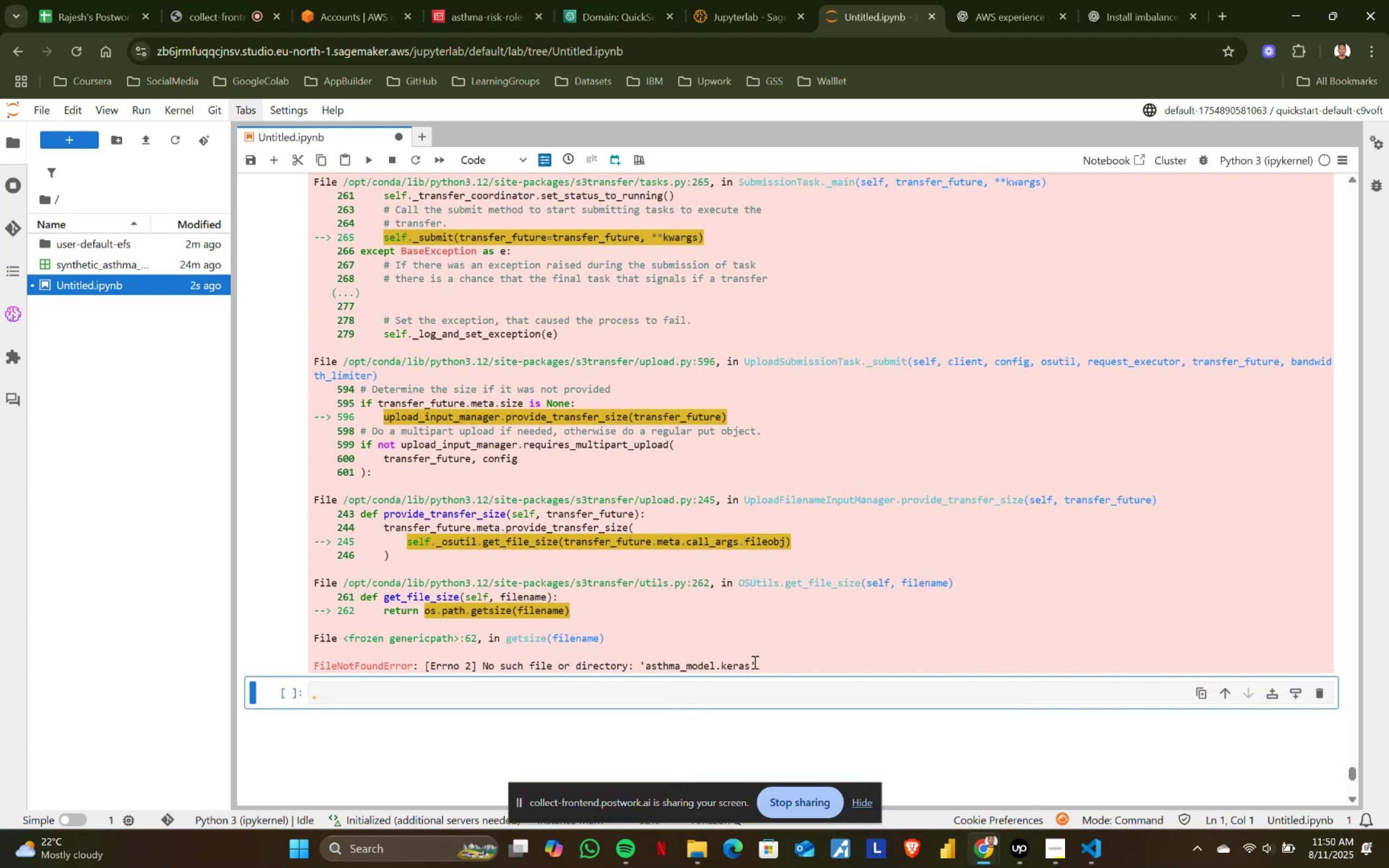 
left_click_drag(start_coordinate=[768, 665], to_coordinate=[509, 475])
 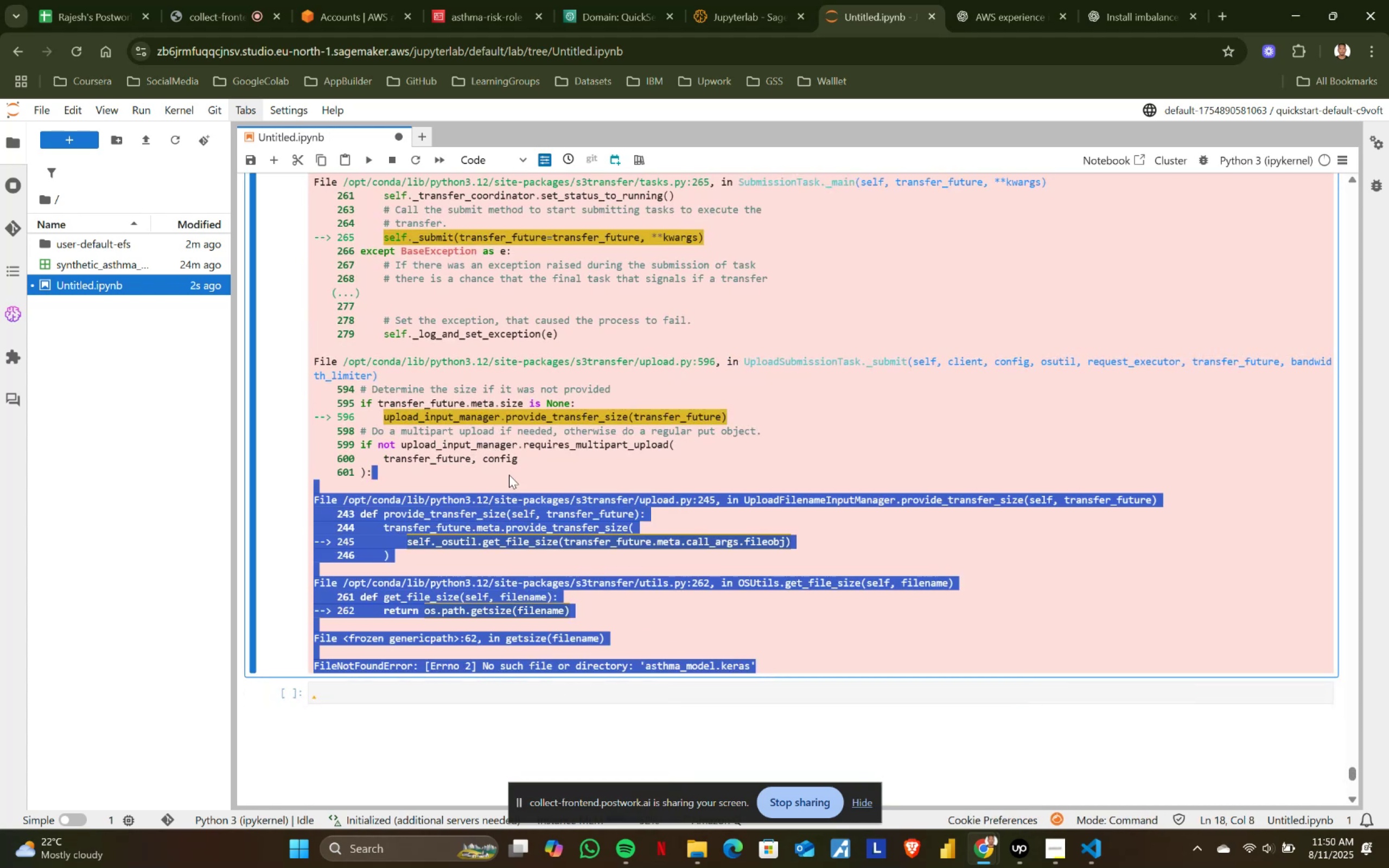 
scroll: coordinate [509, 475], scroll_direction: up, amount: 8.0
 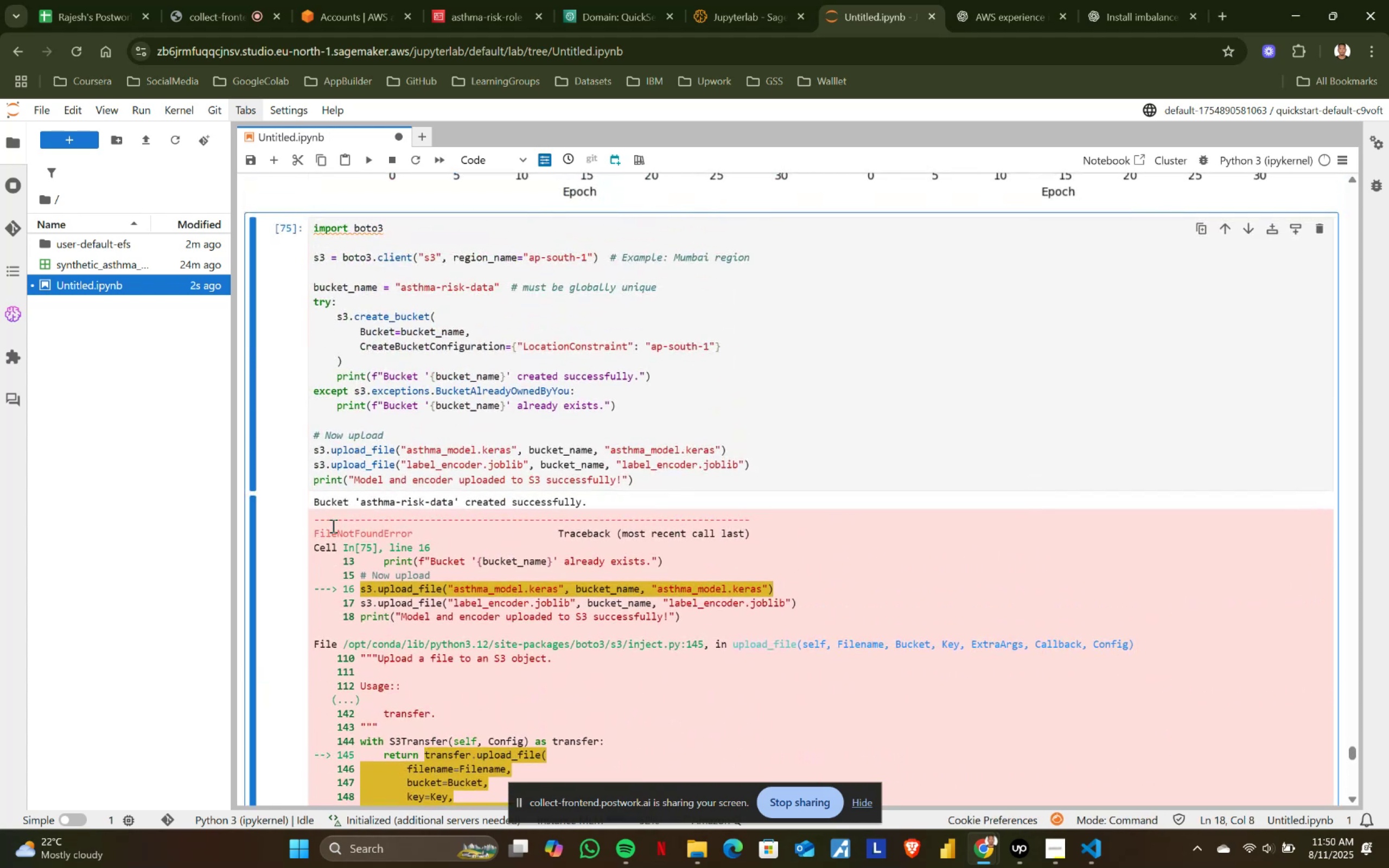 
hold_key(key=ShiftLeft, duration=1.24)
left_click([315, 525])
 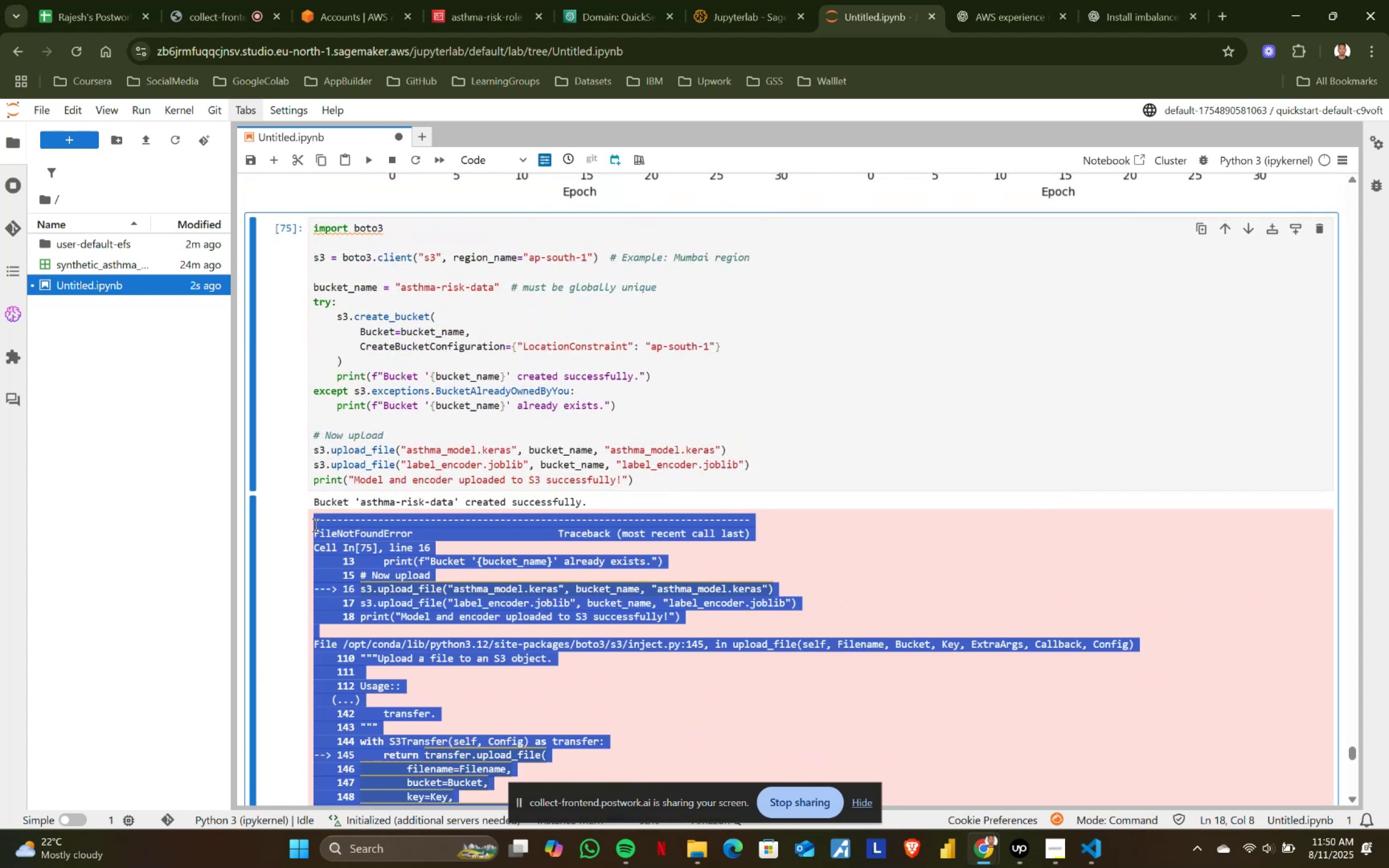 
key(Control+ControlLeft)
 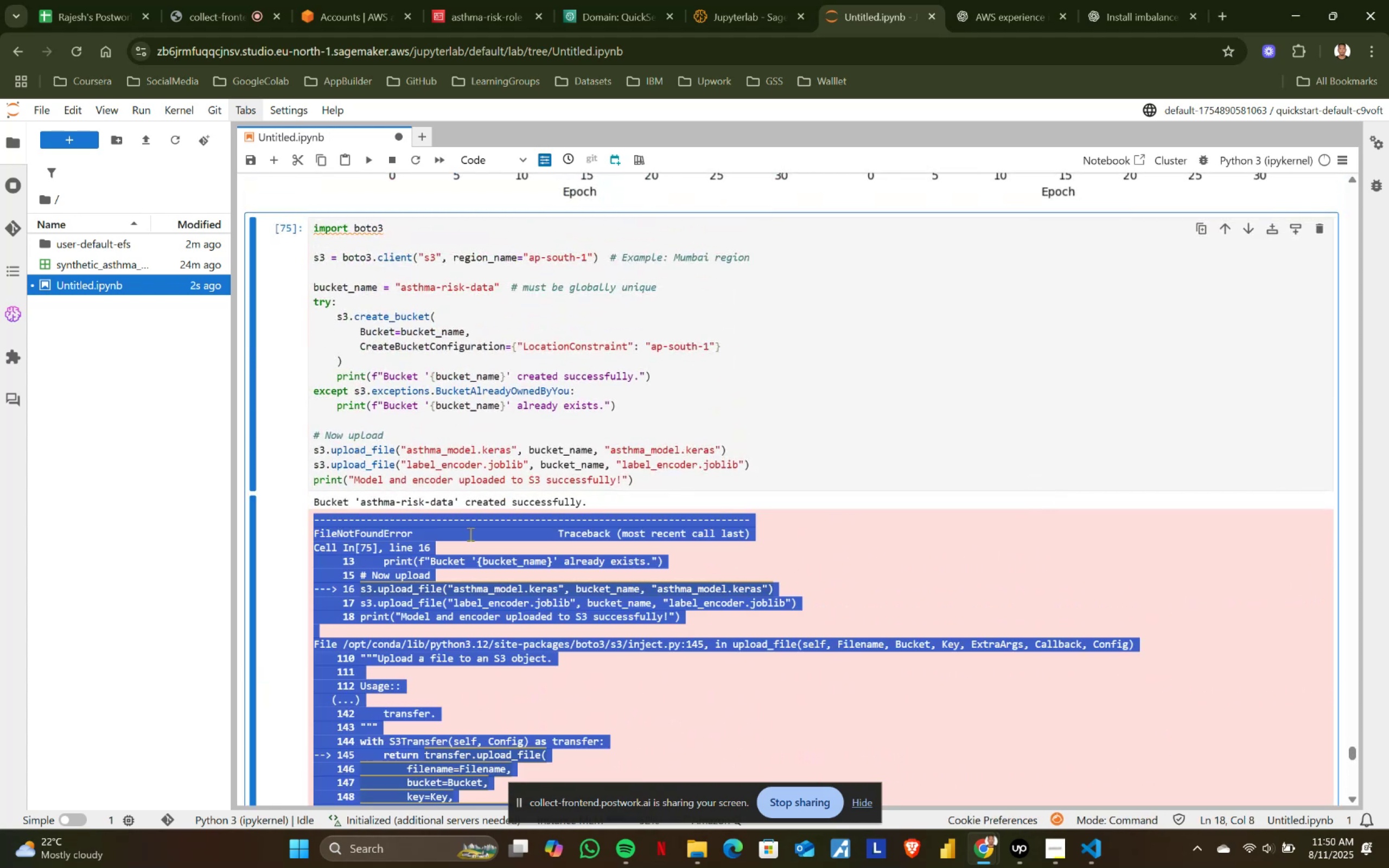 
key(Control+C)
 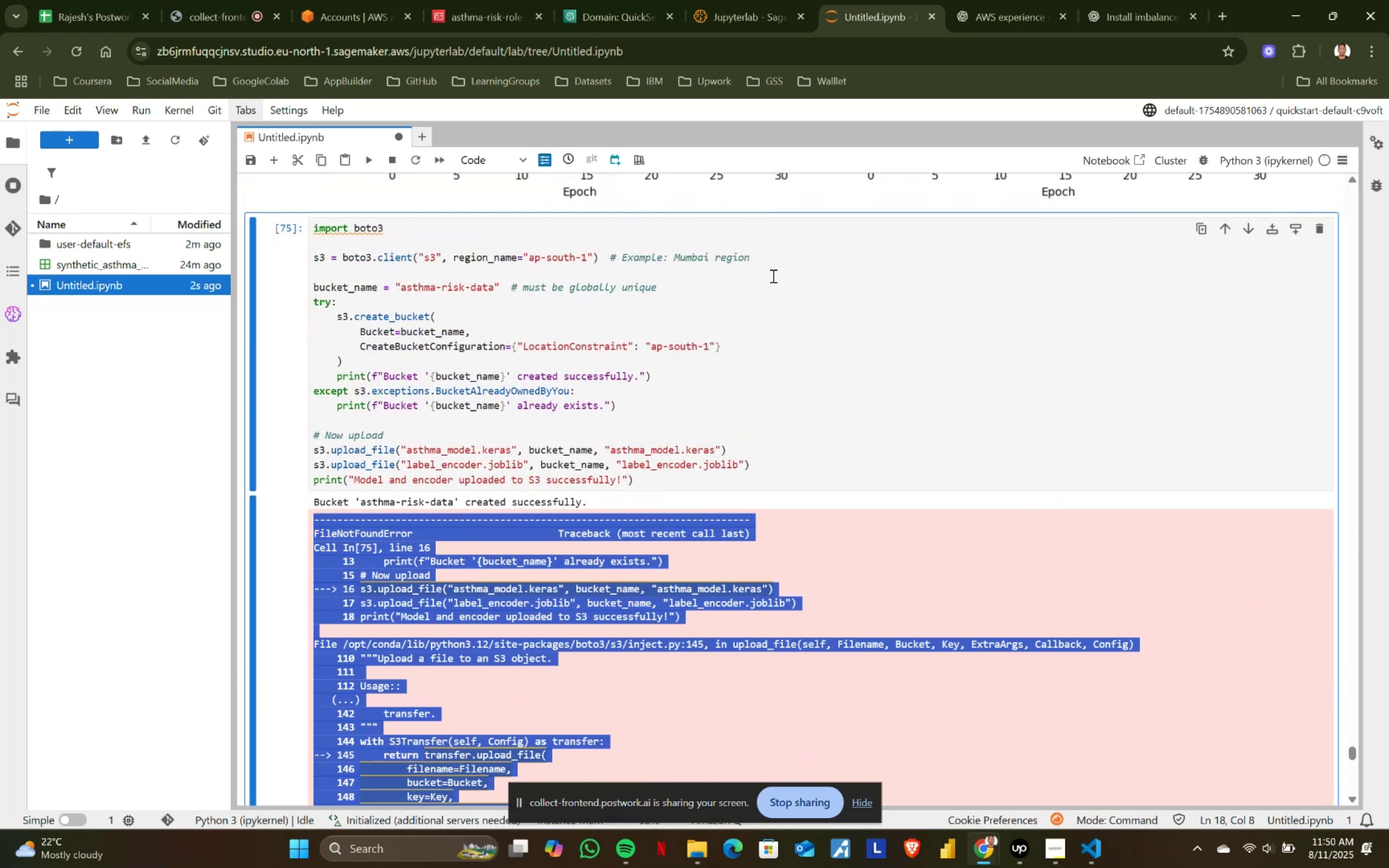 
key(Control+ControlLeft)
 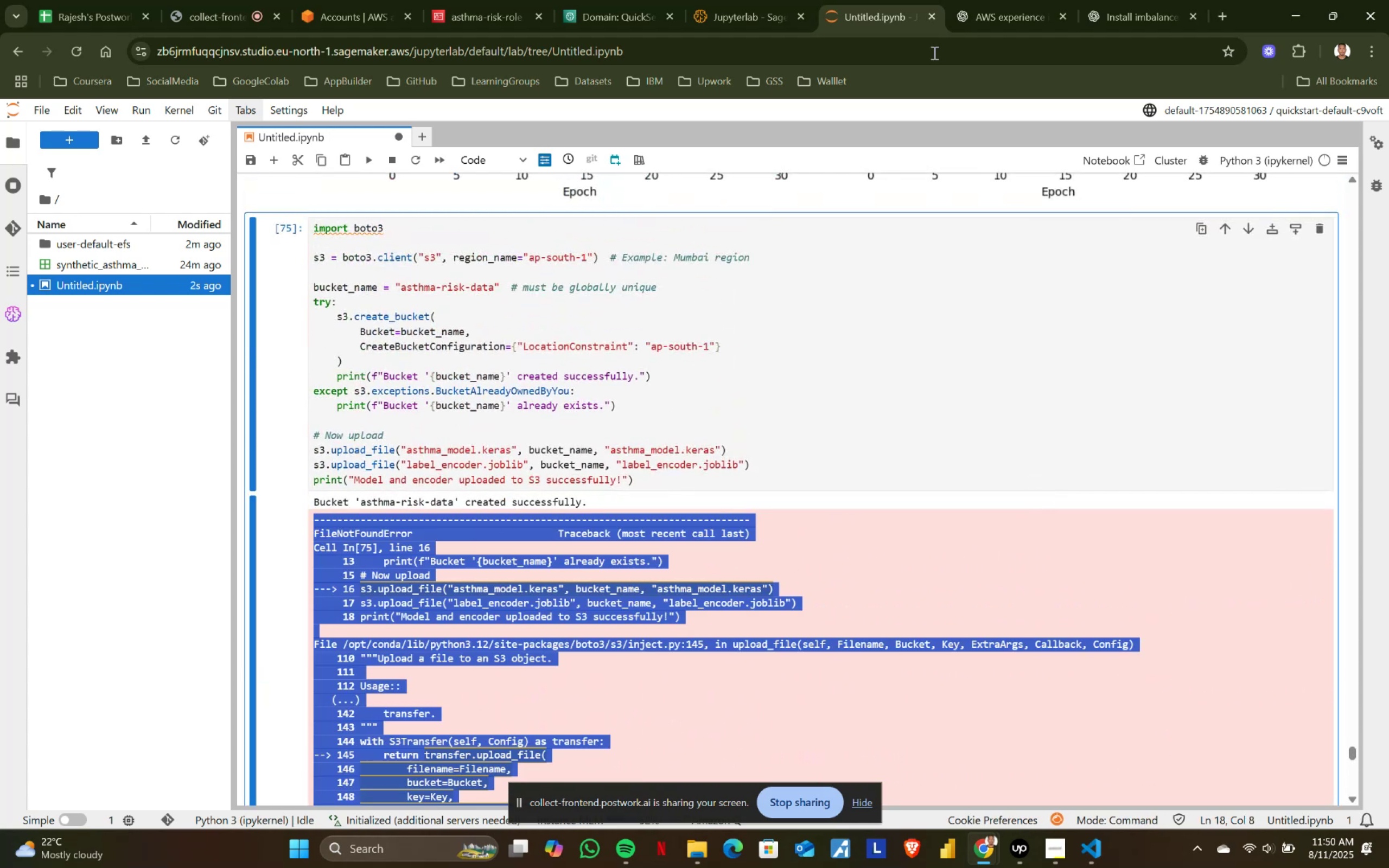 
key(Control+C)
 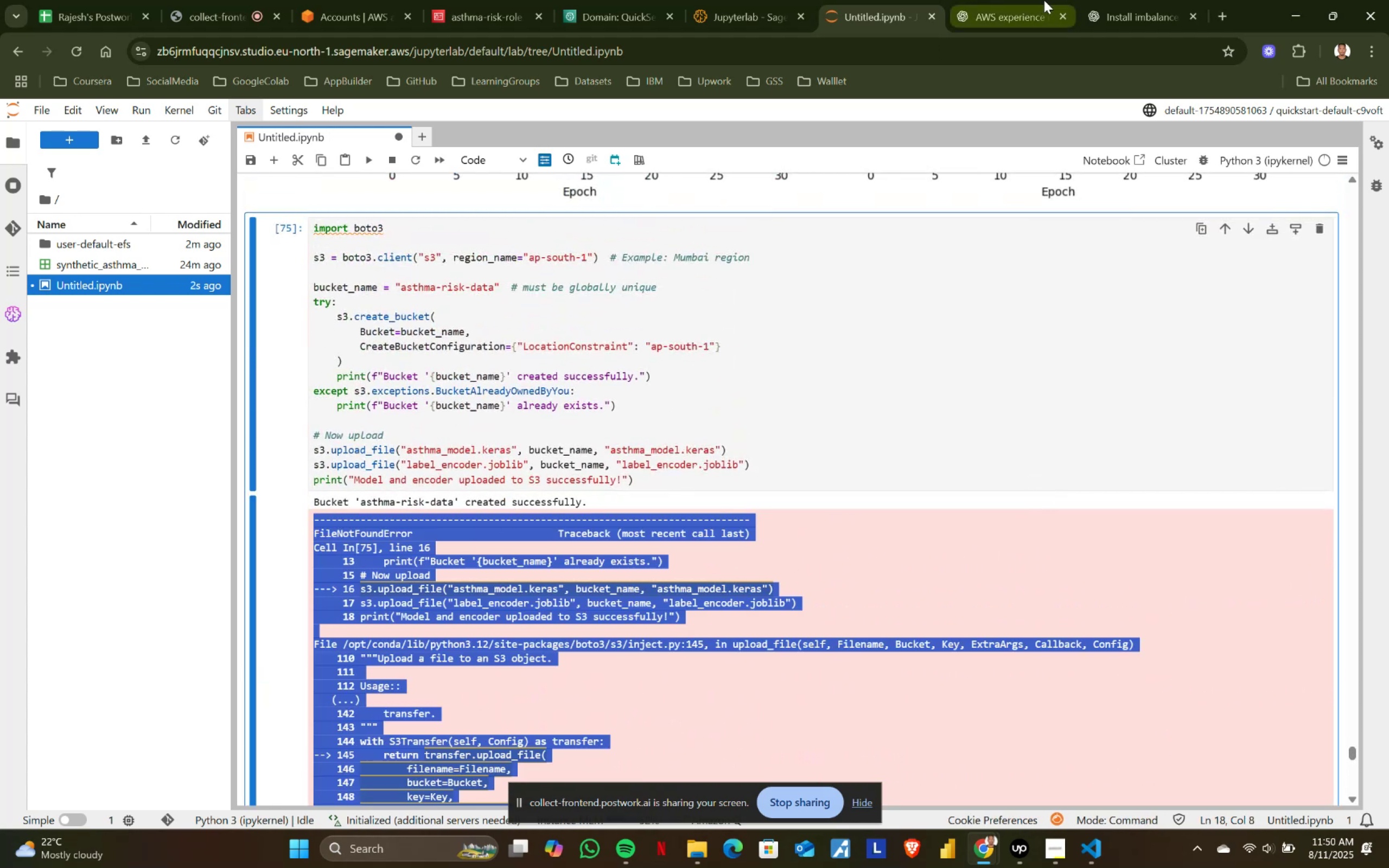 
left_click([1044, 0])
 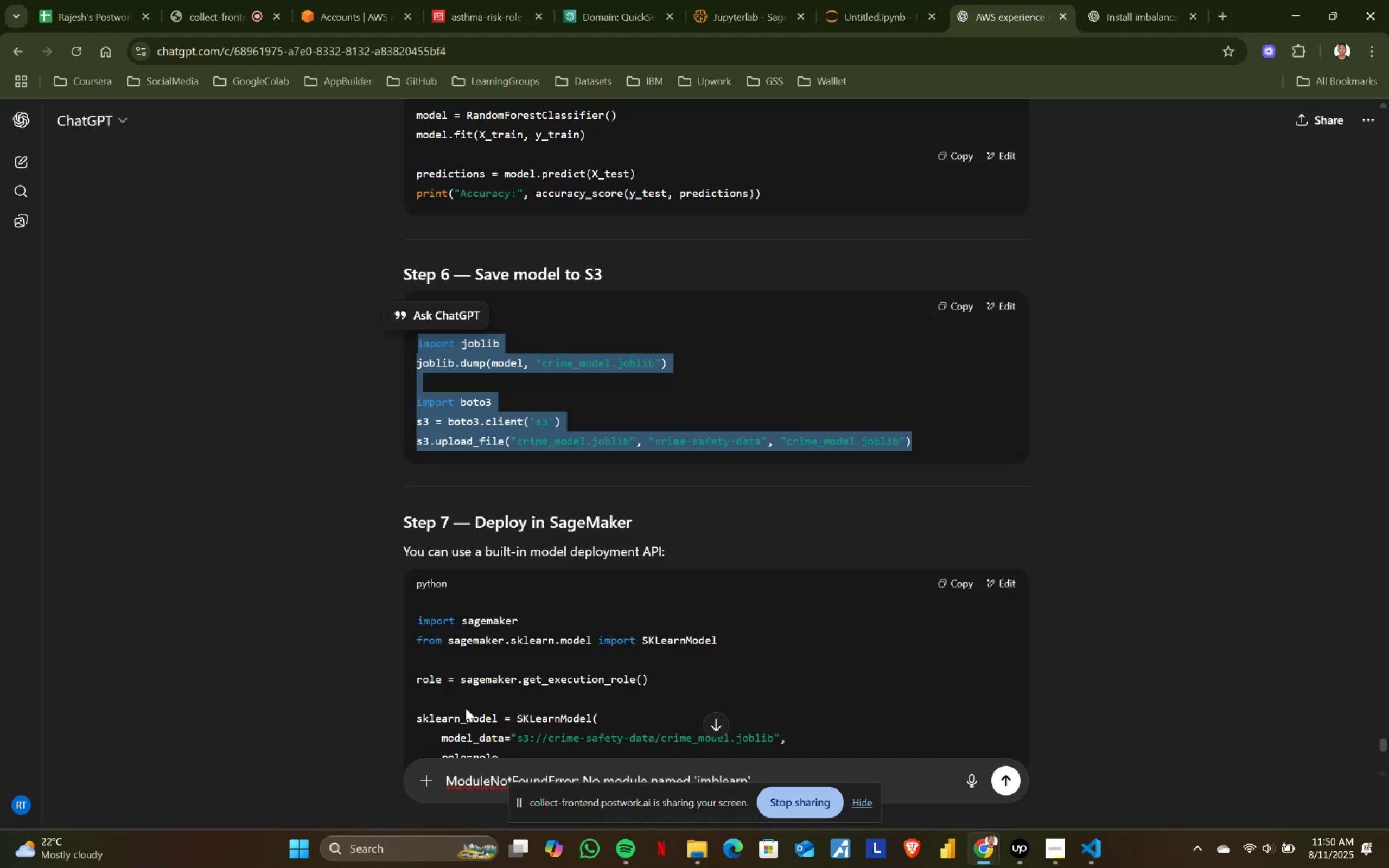 
scroll: coordinate [515, 534], scroll_direction: up, amount: 1.0
 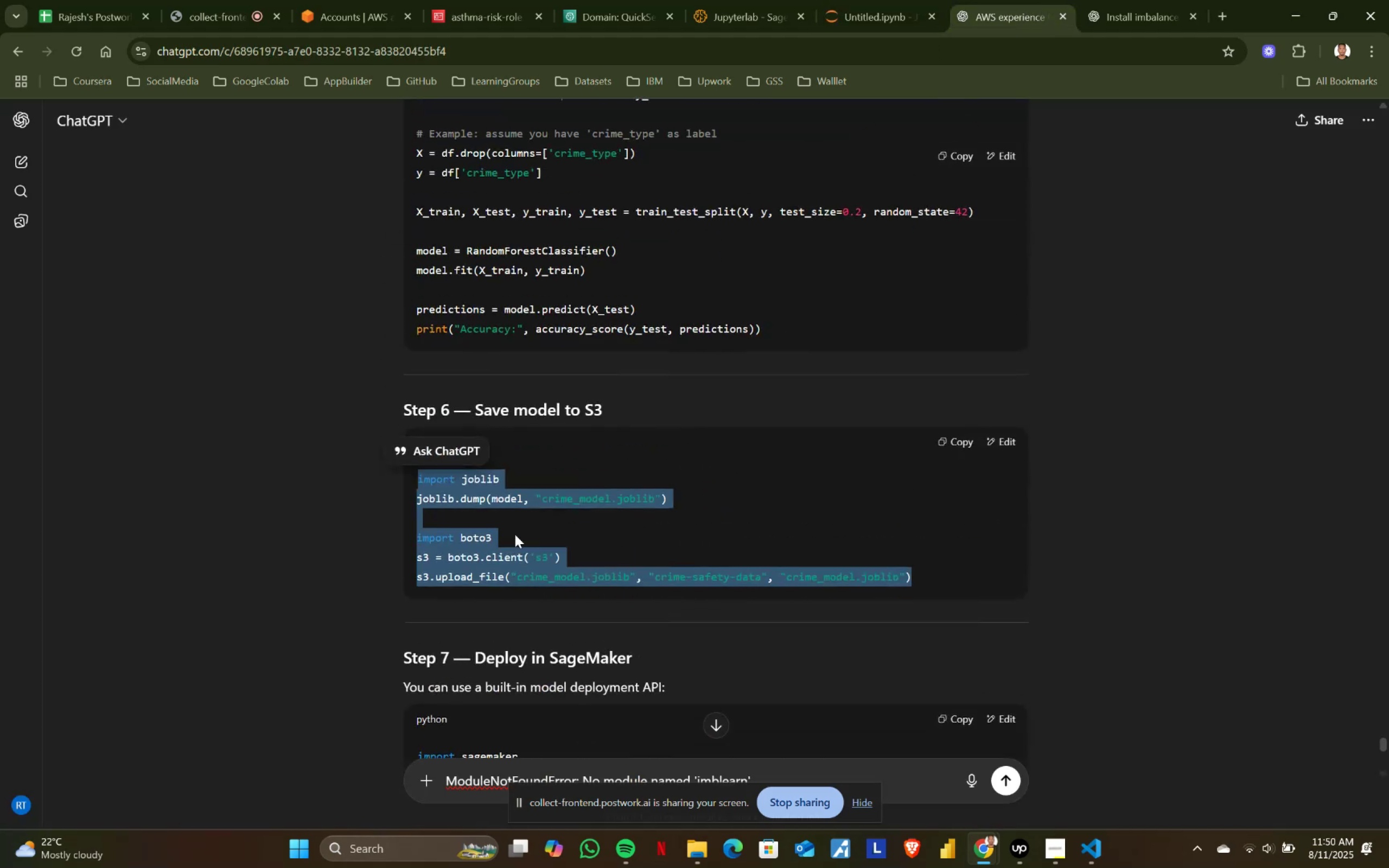 
scroll: coordinate [515, 534], scroll_direction: down, amount: 4.0
 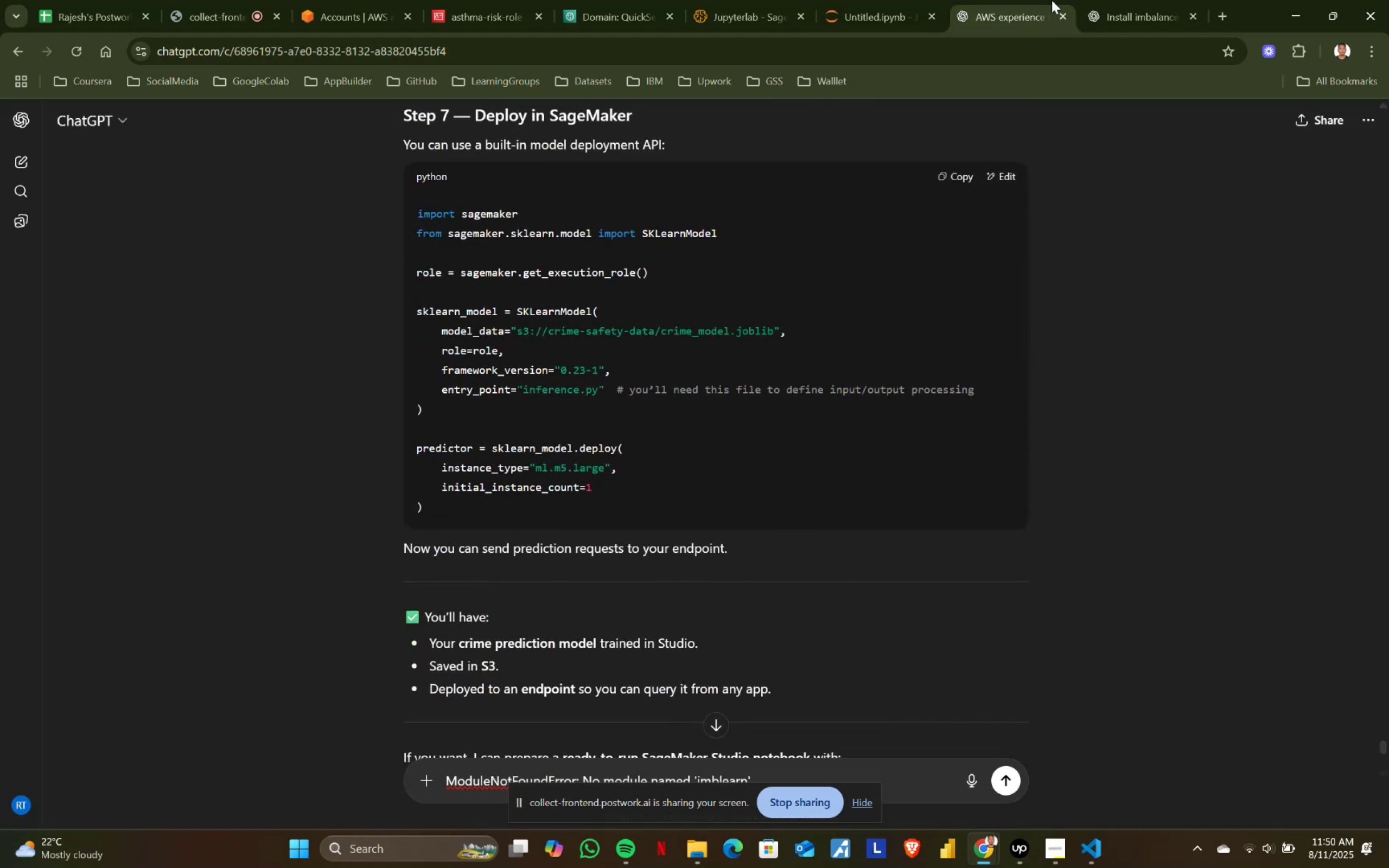 
left_click([1165, 0])
 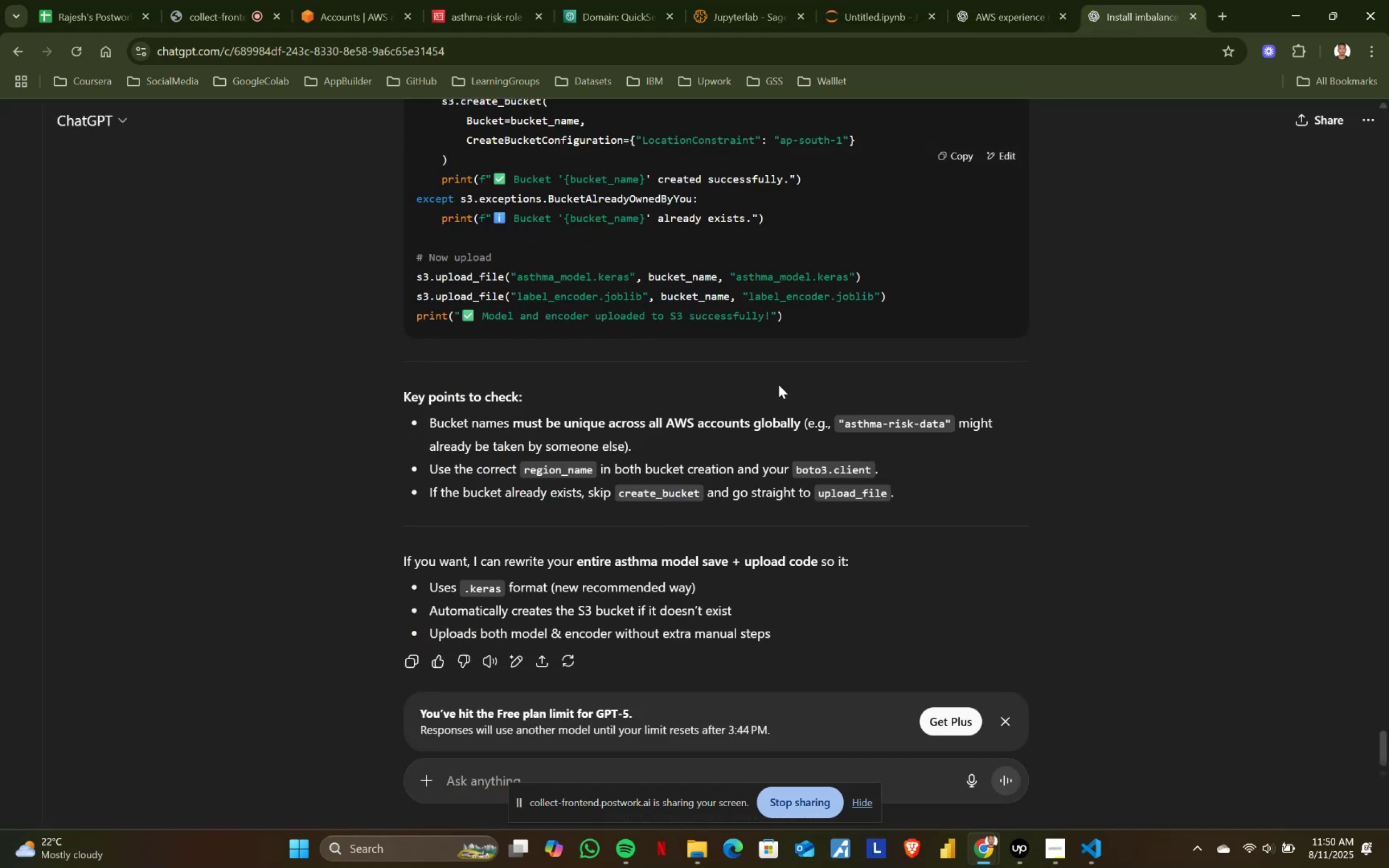 
scroll: coordinate [604, 616], scroll_direction: down, amount: 3.0
 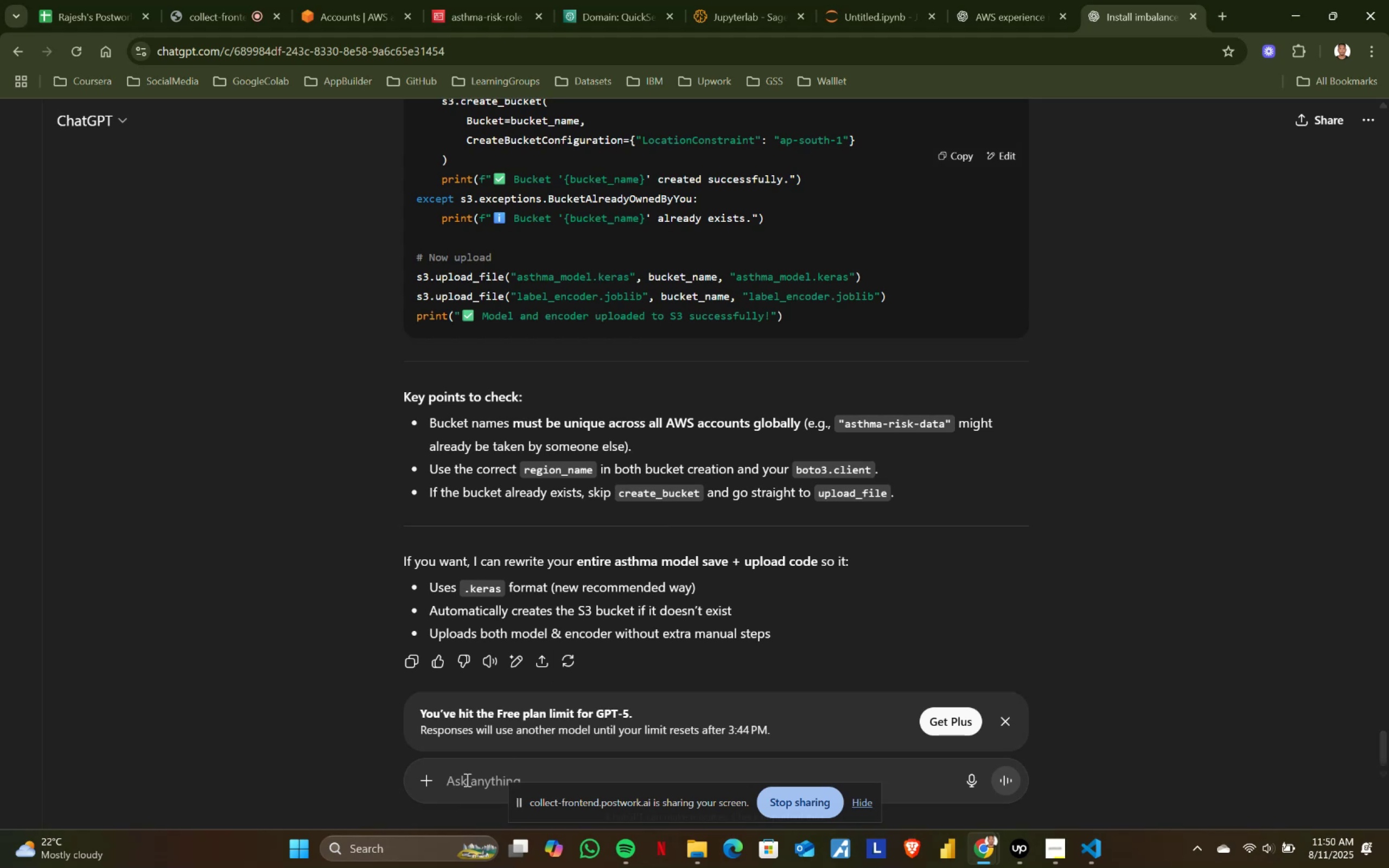 
left_click([466, 788])
 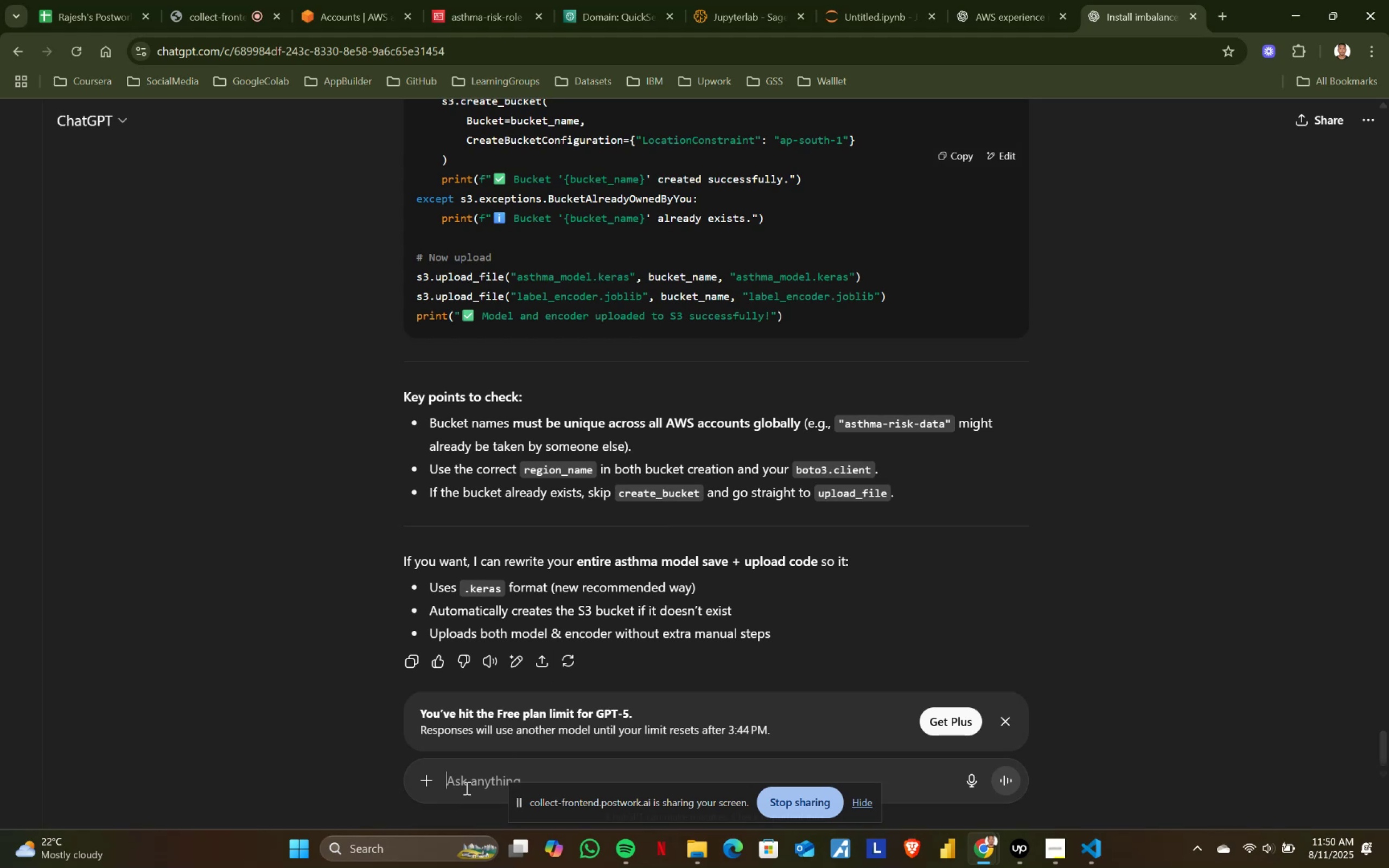 
key(Control+ControlLeft)
 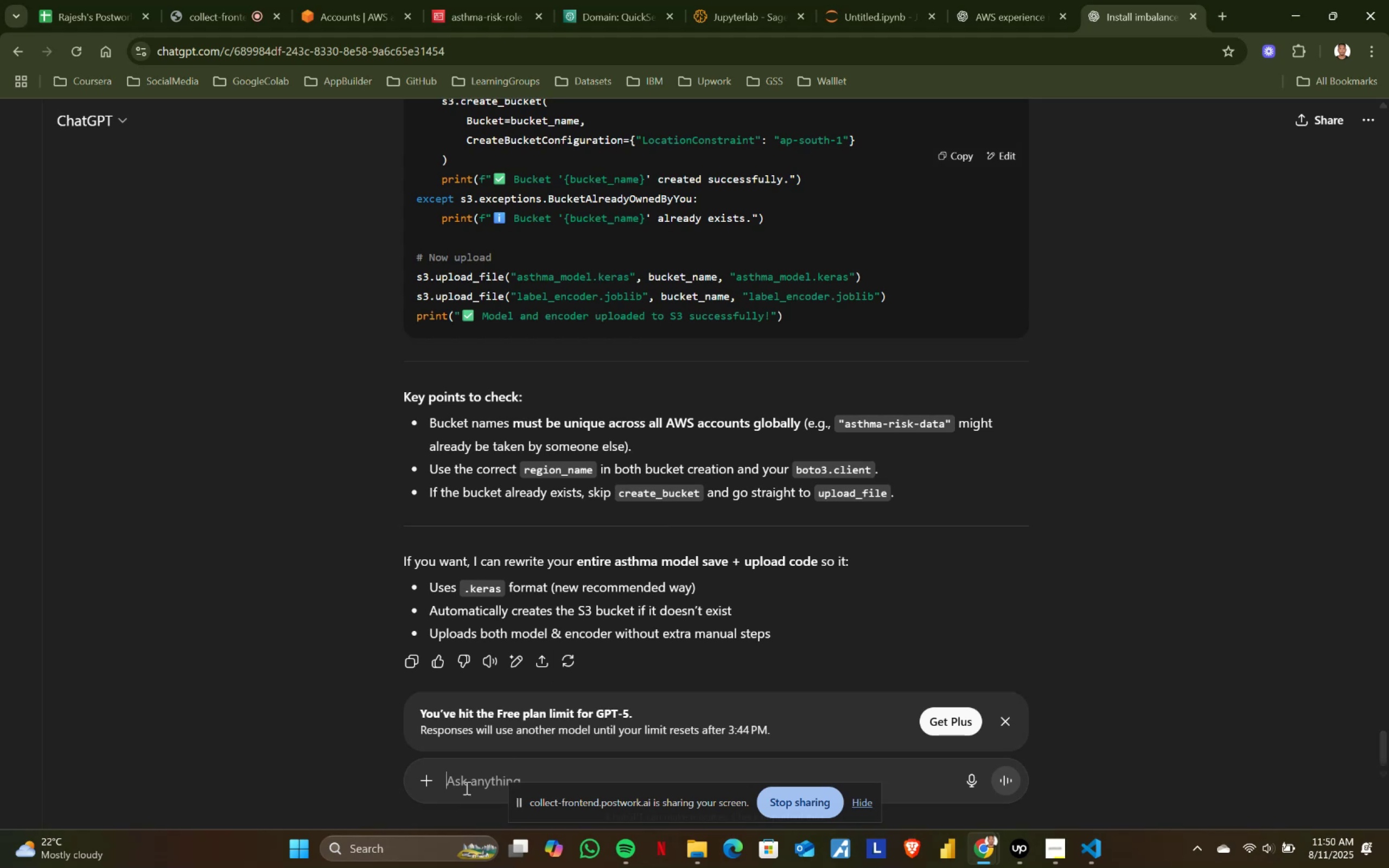 
key(Control+V)
 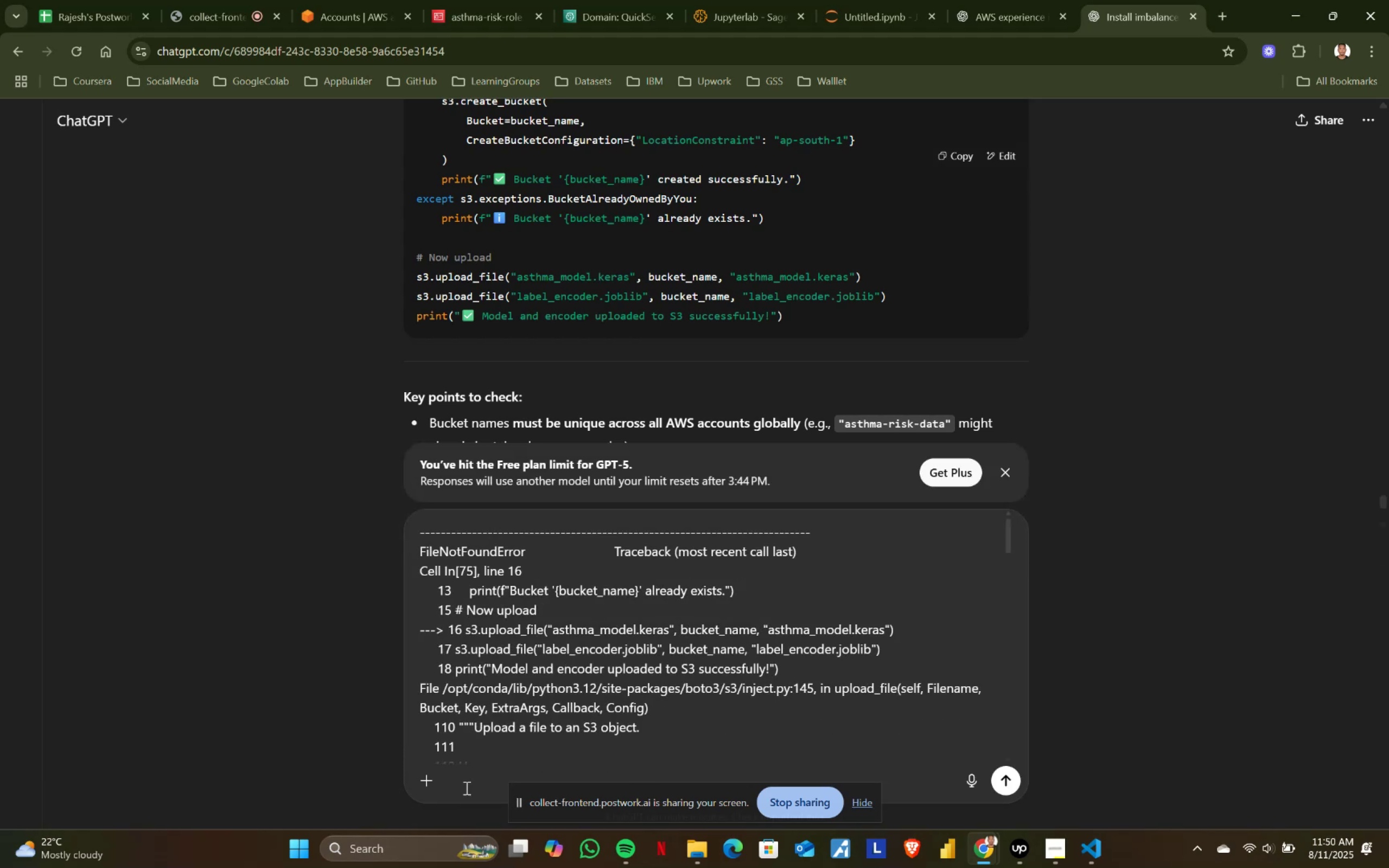 
key(Enter)
 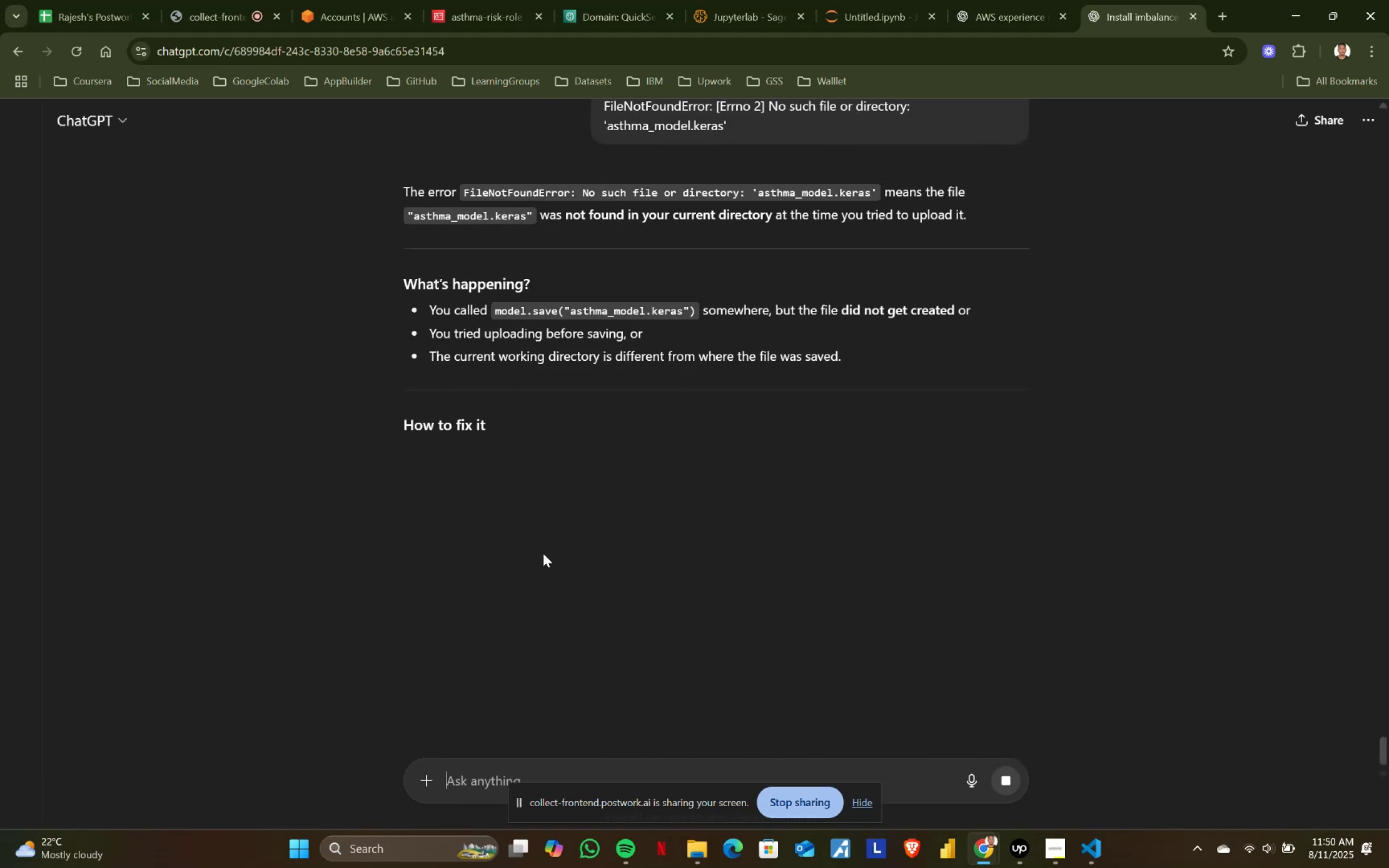 
scroll: coordinate [636, 547], scroll_direction: down, amount: 1.0
 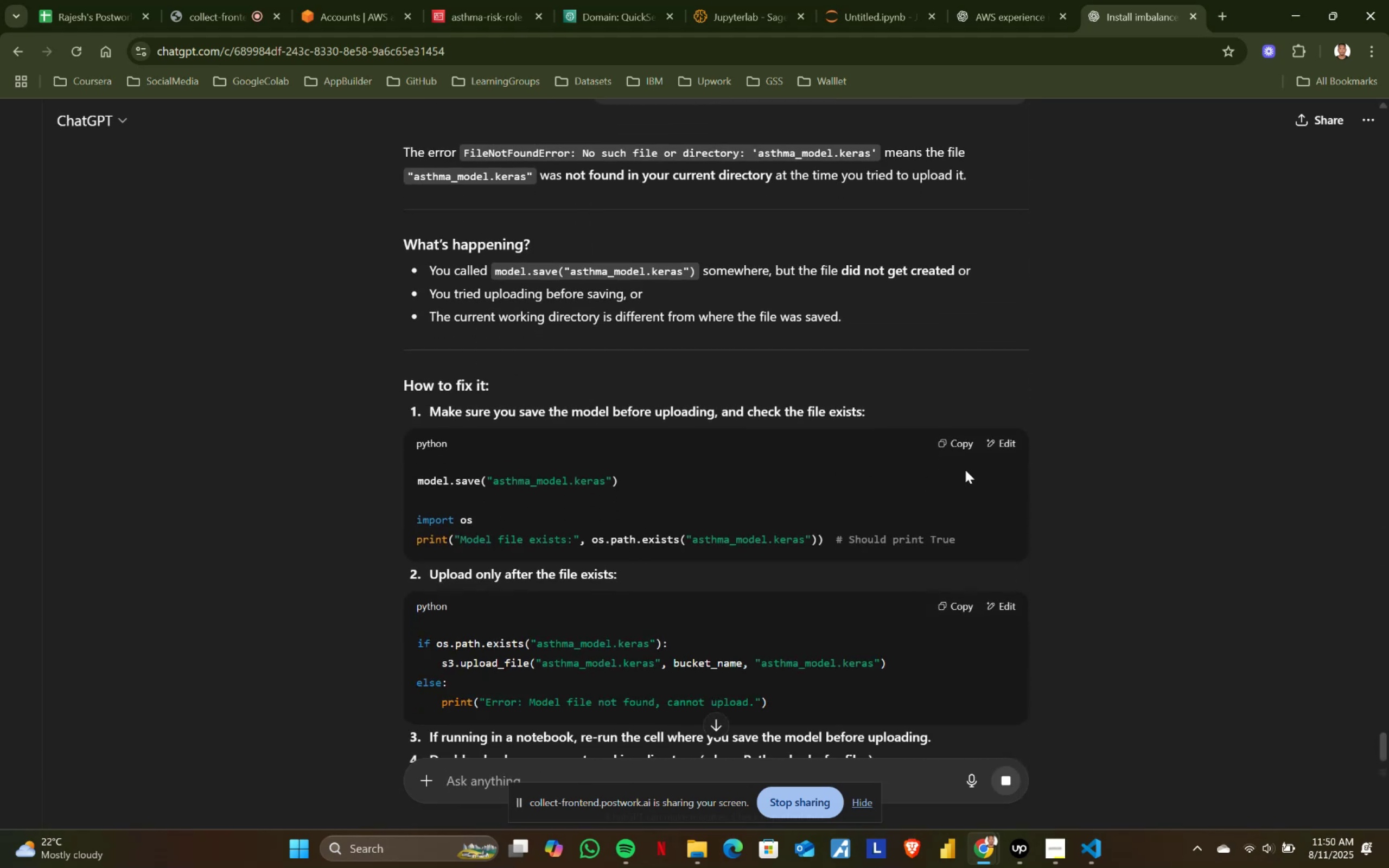 
left_click([959, 443])
 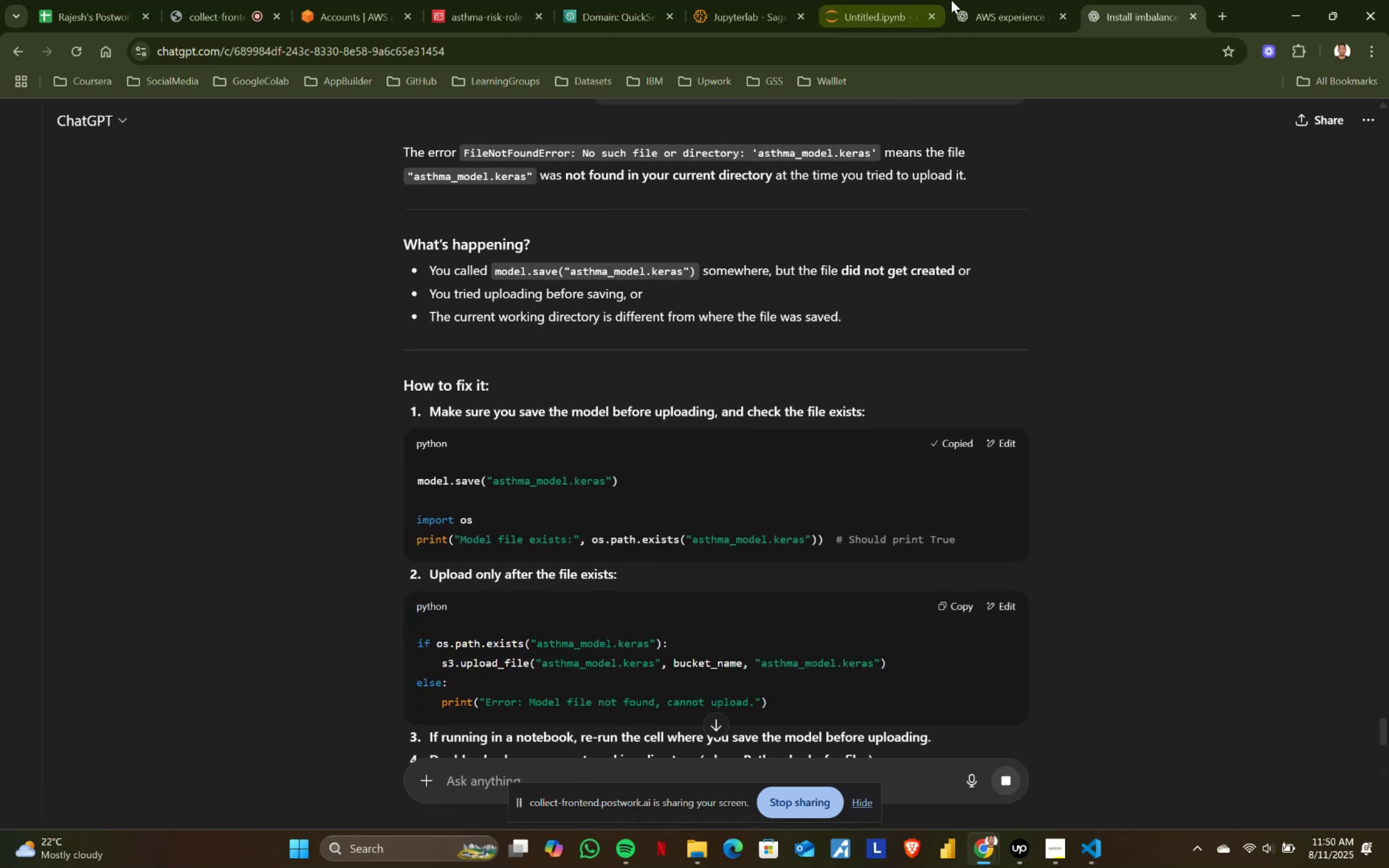 
left_click([889, 0])
 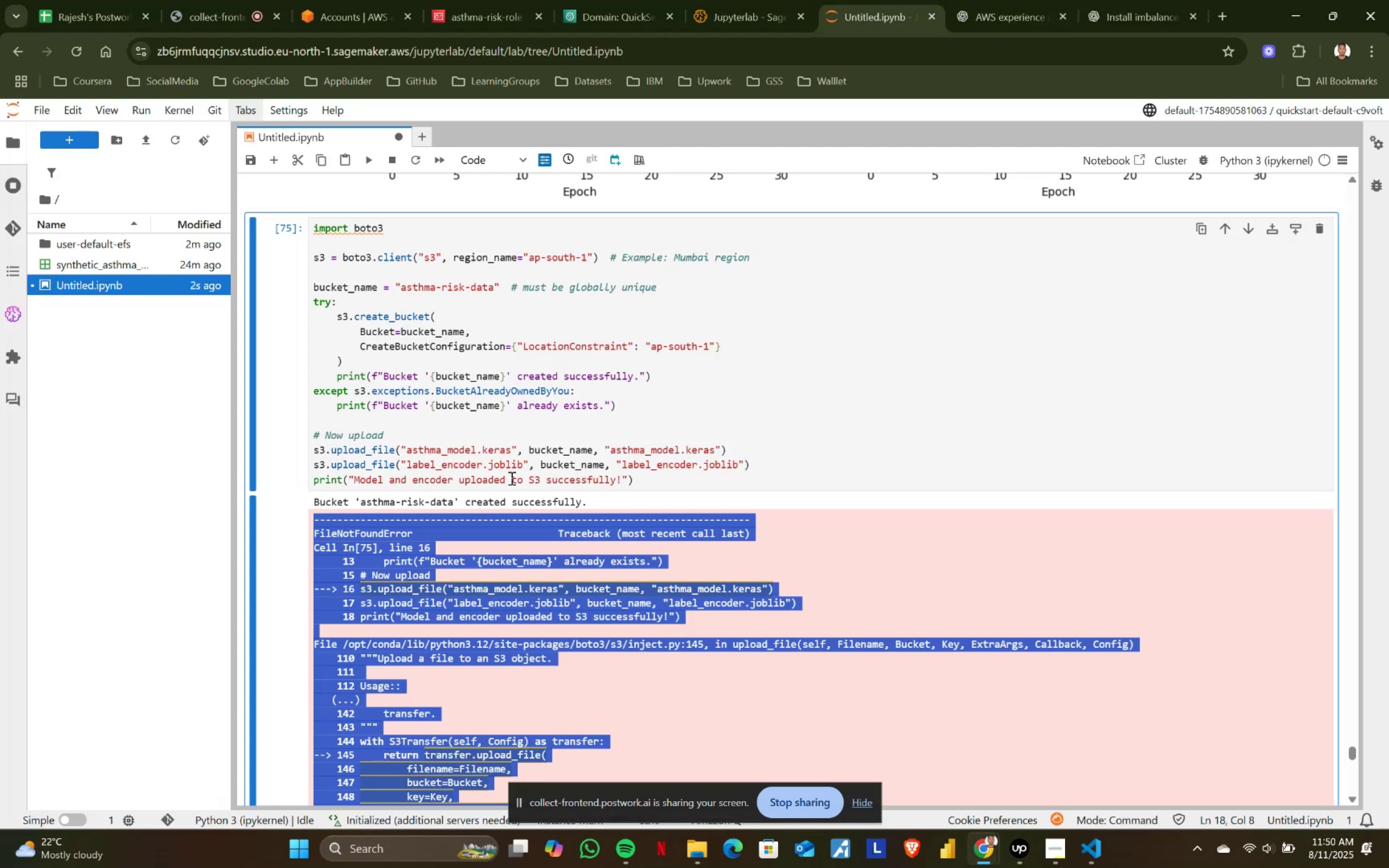 
left_click([511, 468])
 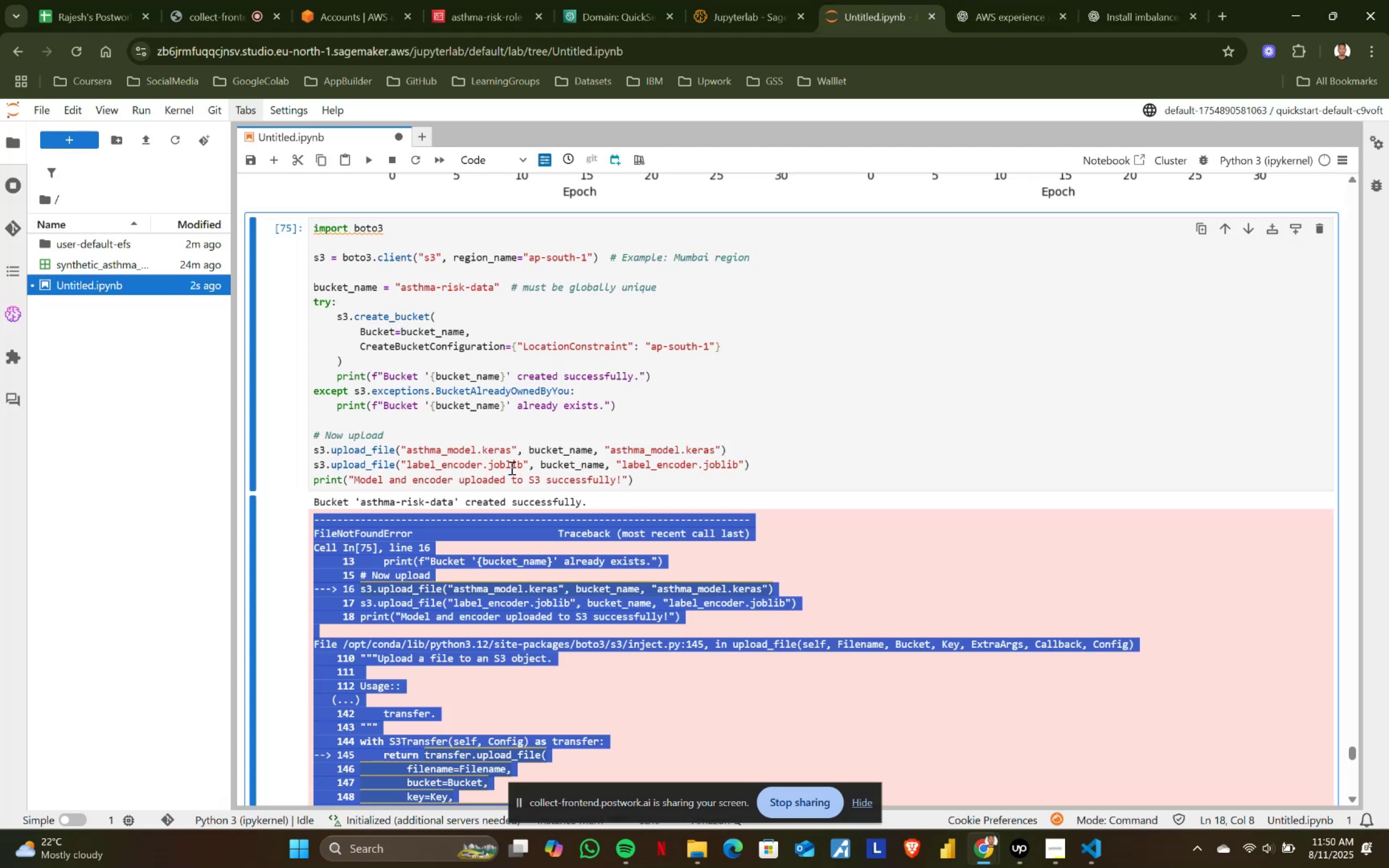 
key(Control+ControlLeft)
 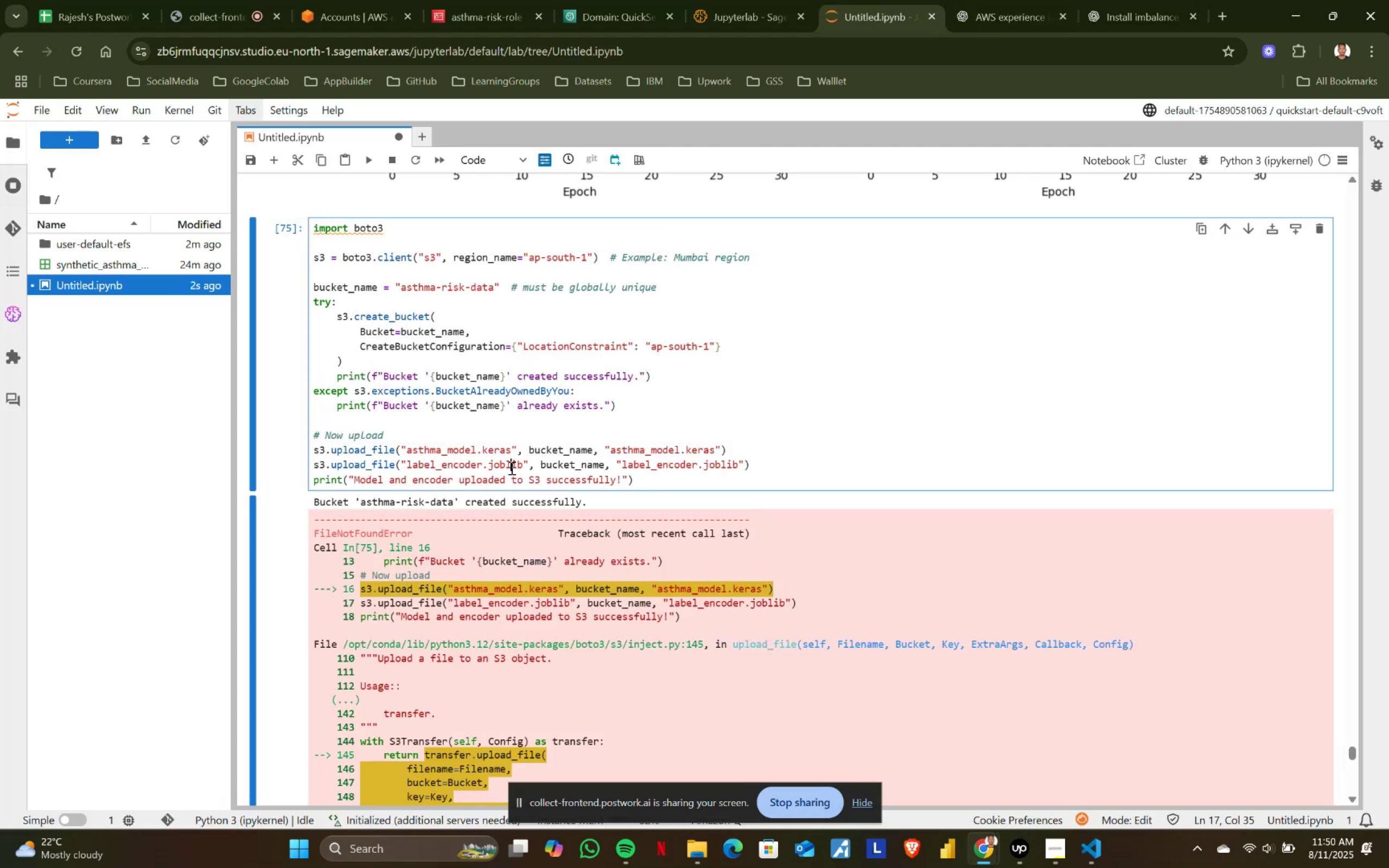 
key(Control+A)
 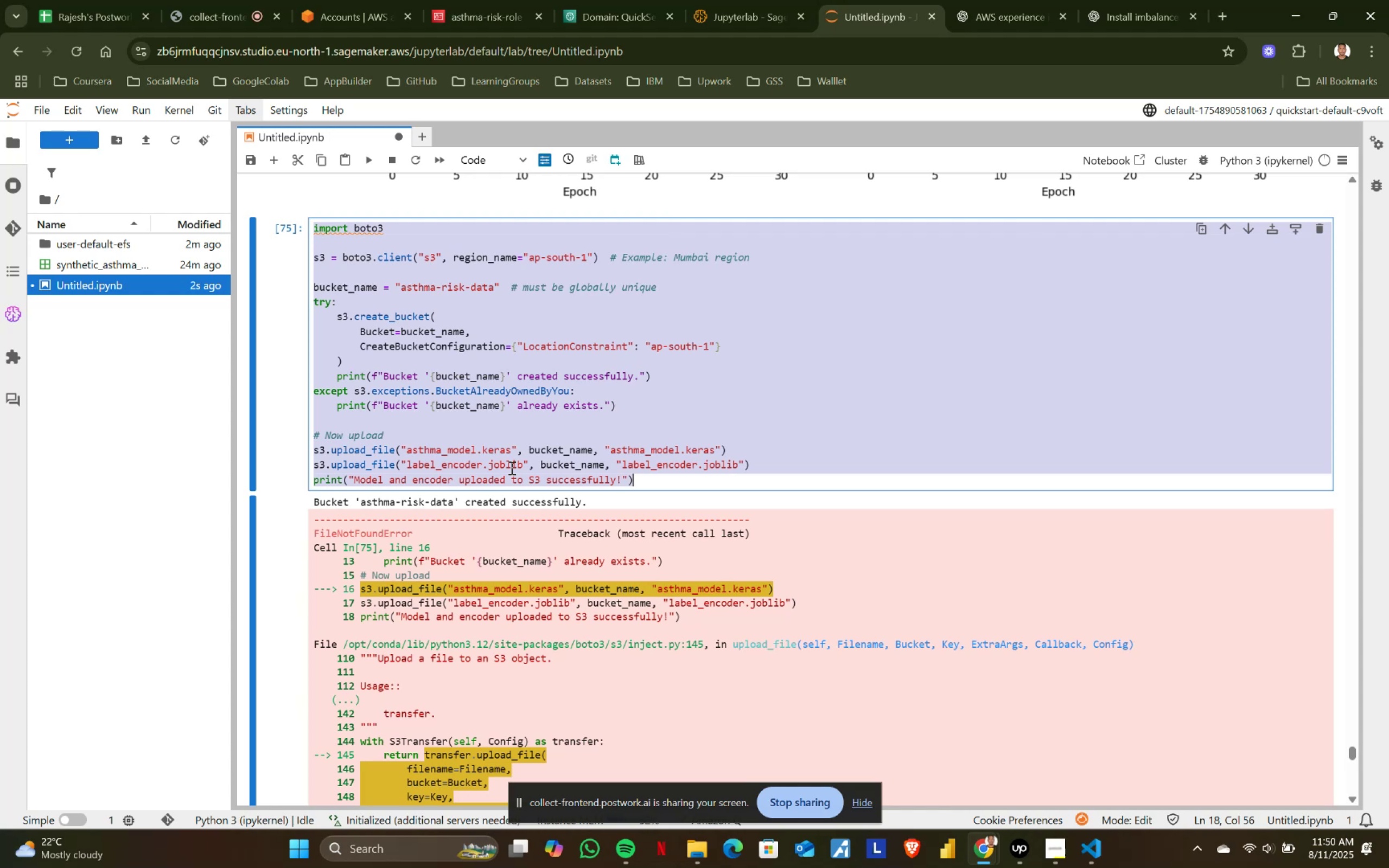 
key(Control+ControlLeft)
 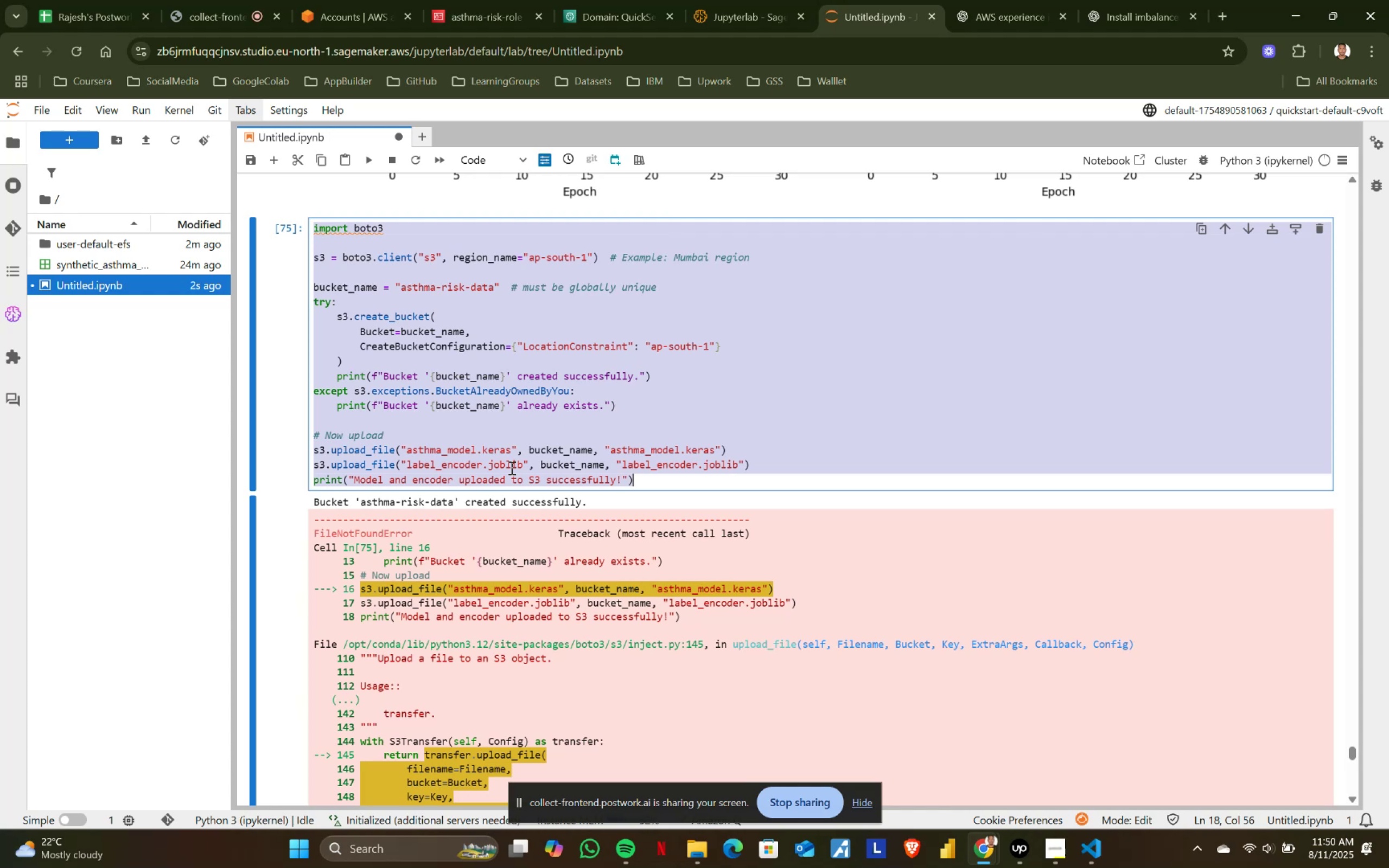 
key(Control+V)
 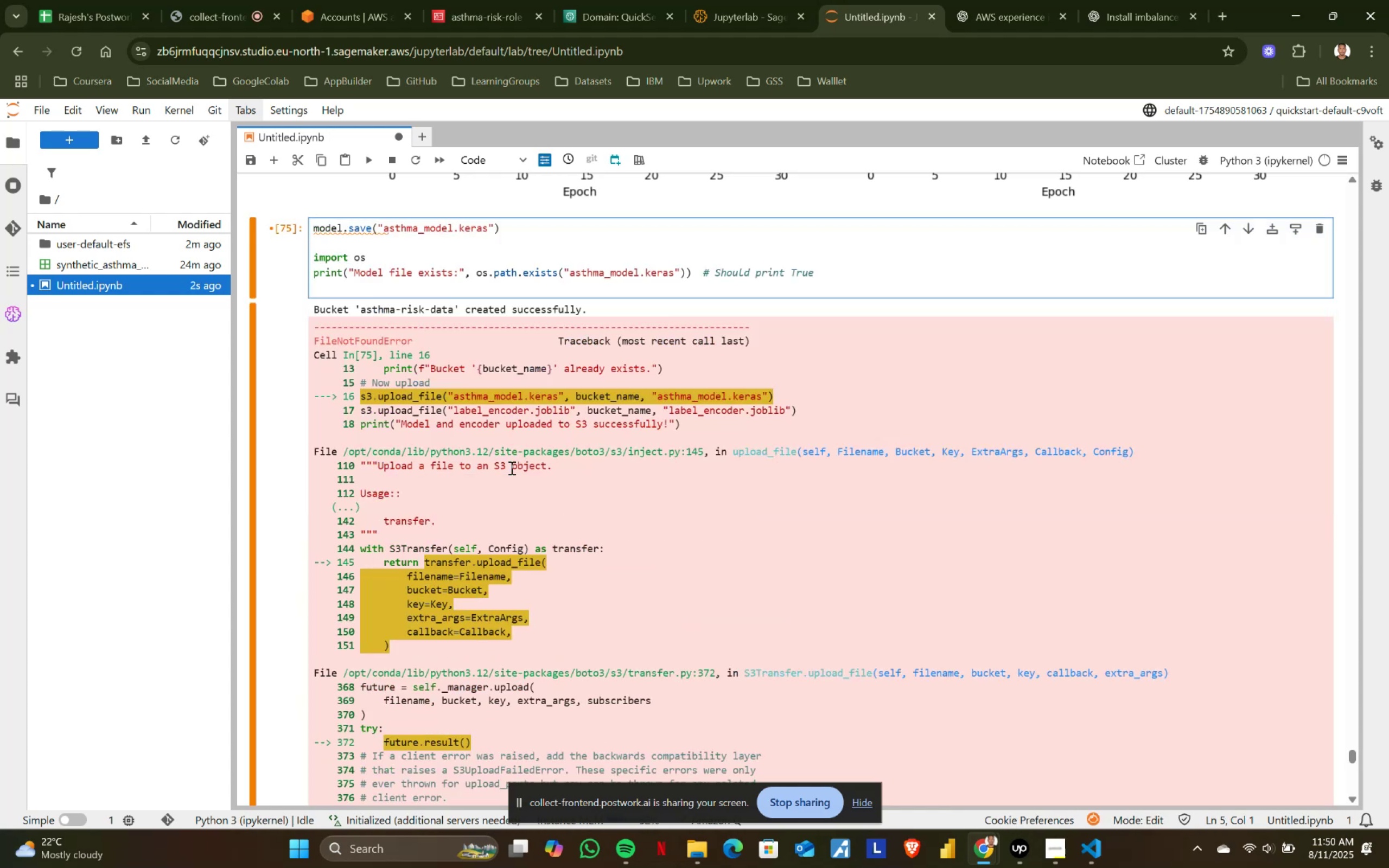 
key(Backspace)
 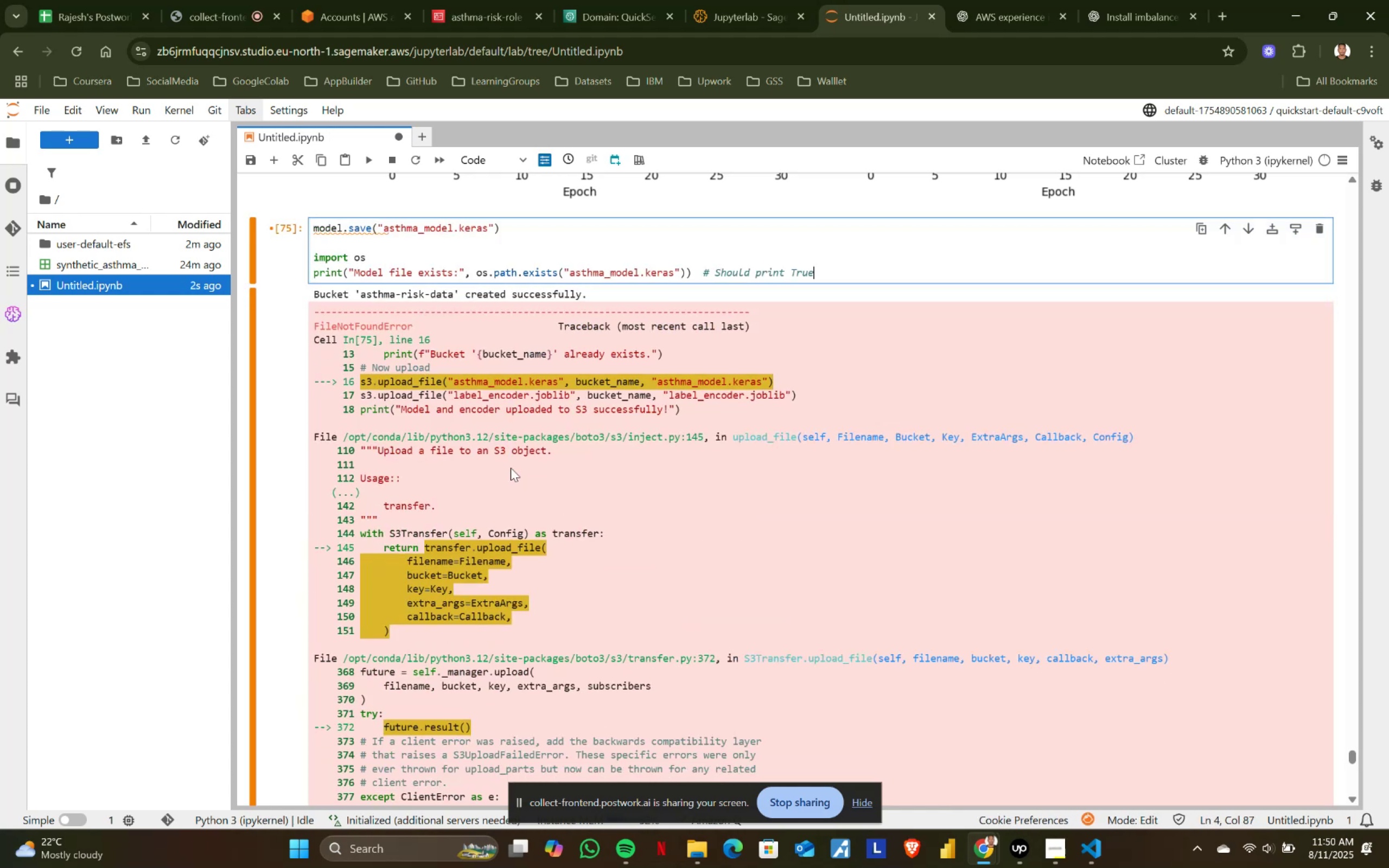 
key(Shift+ShiftRight)
 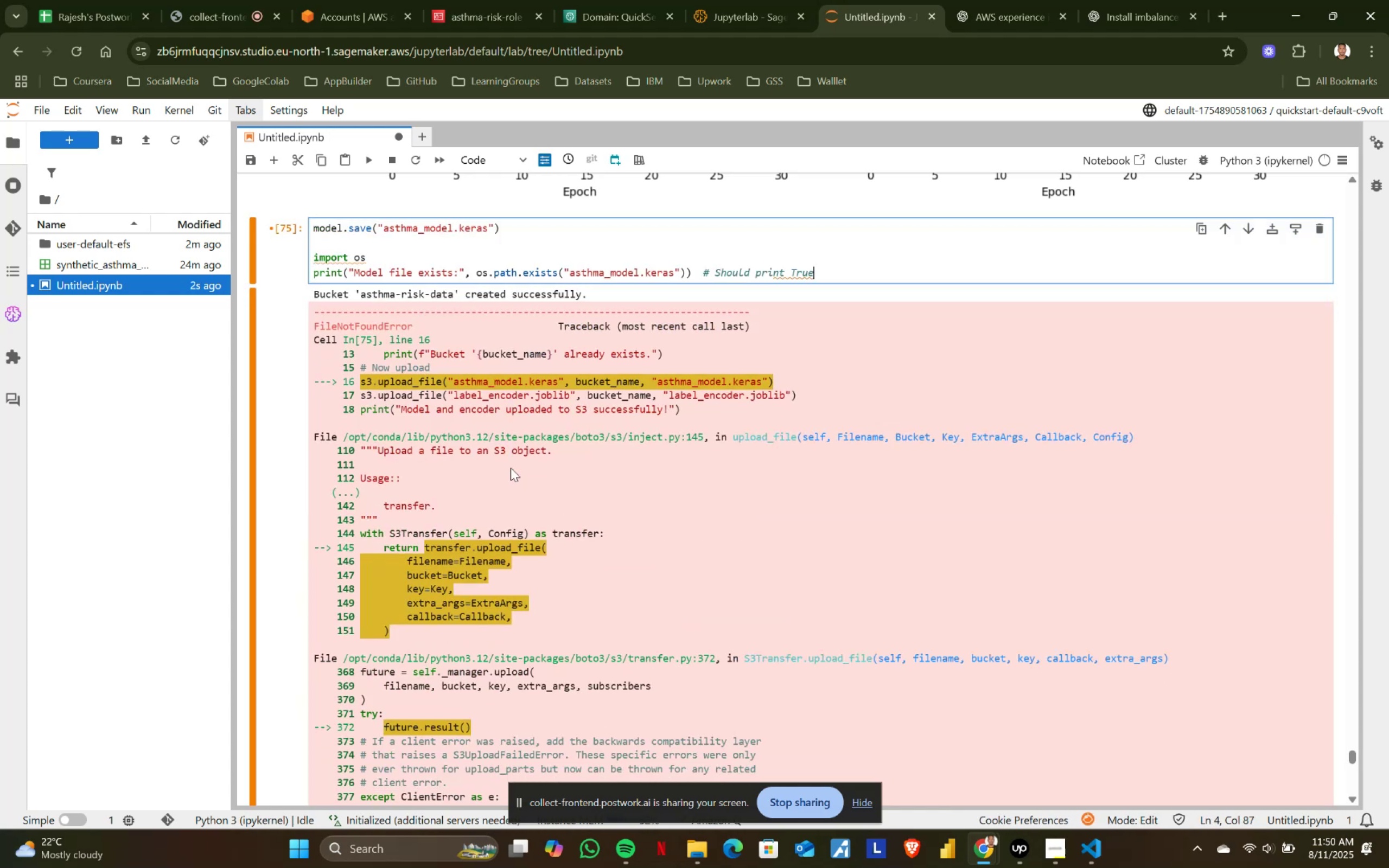 
key(Shift+Enter)
 